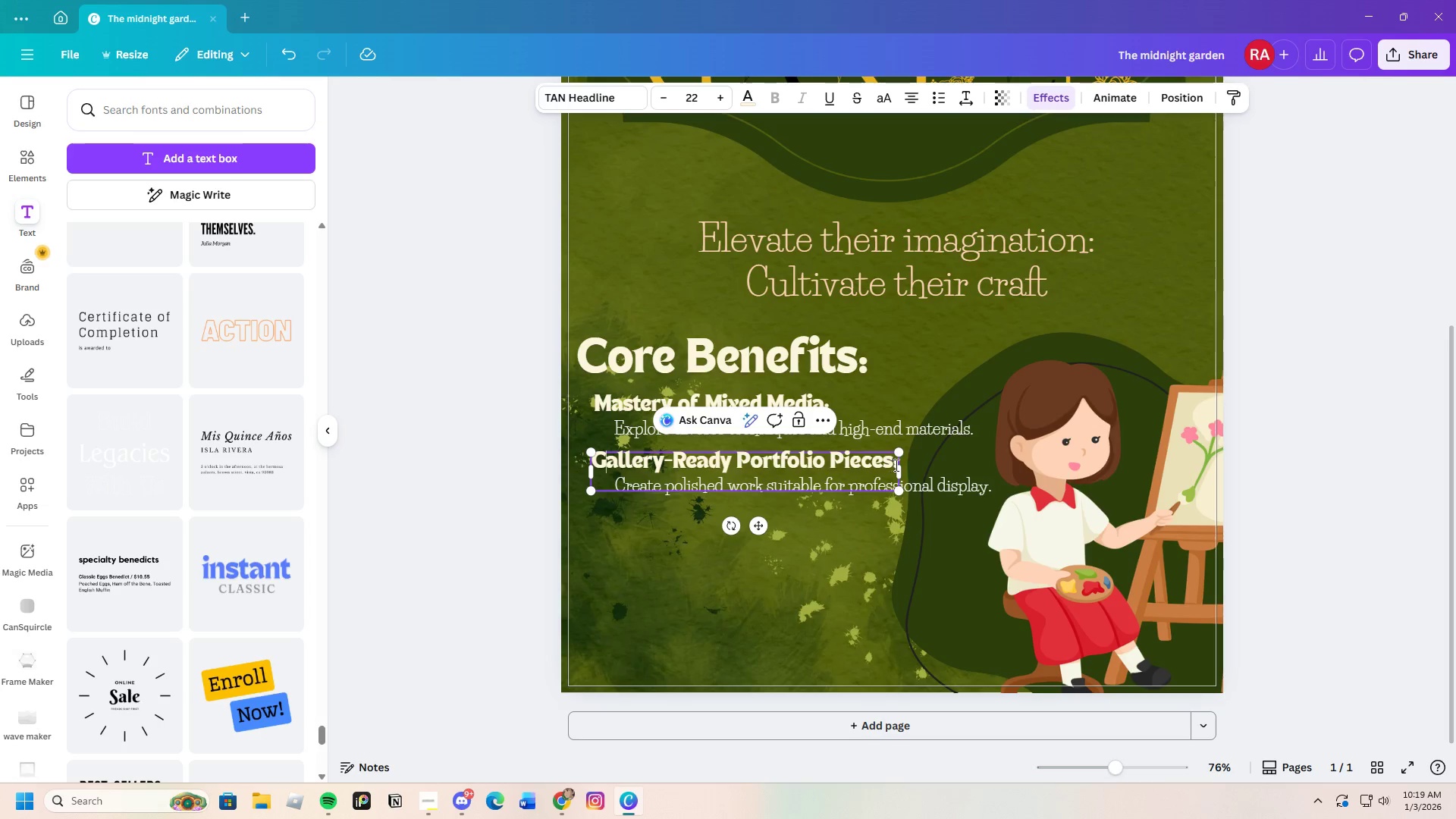 
left_click_drag(start_coordinate=[901, 471], to_coordinate=[927, 472])
 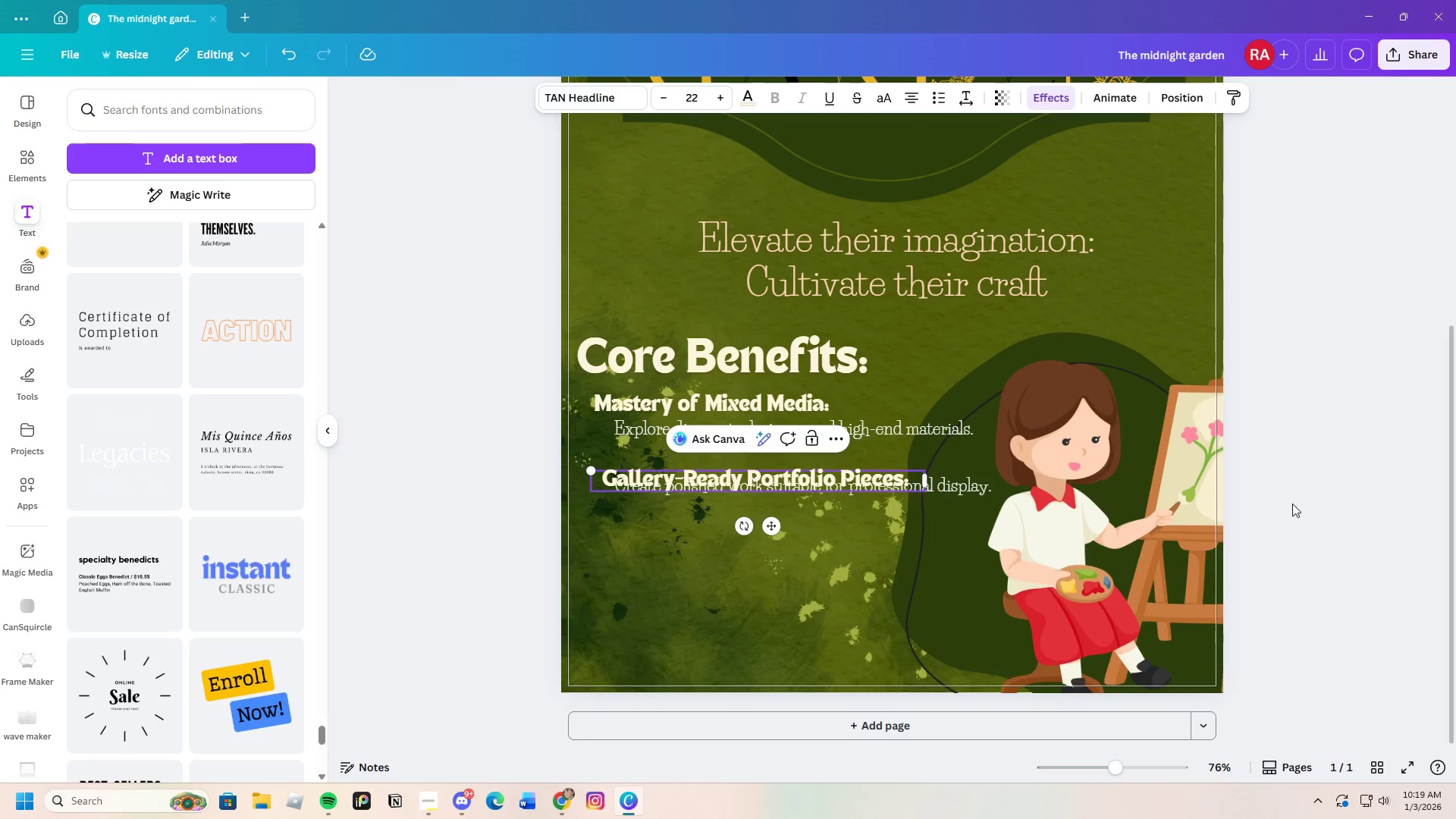 
left_click([1298, 504])
 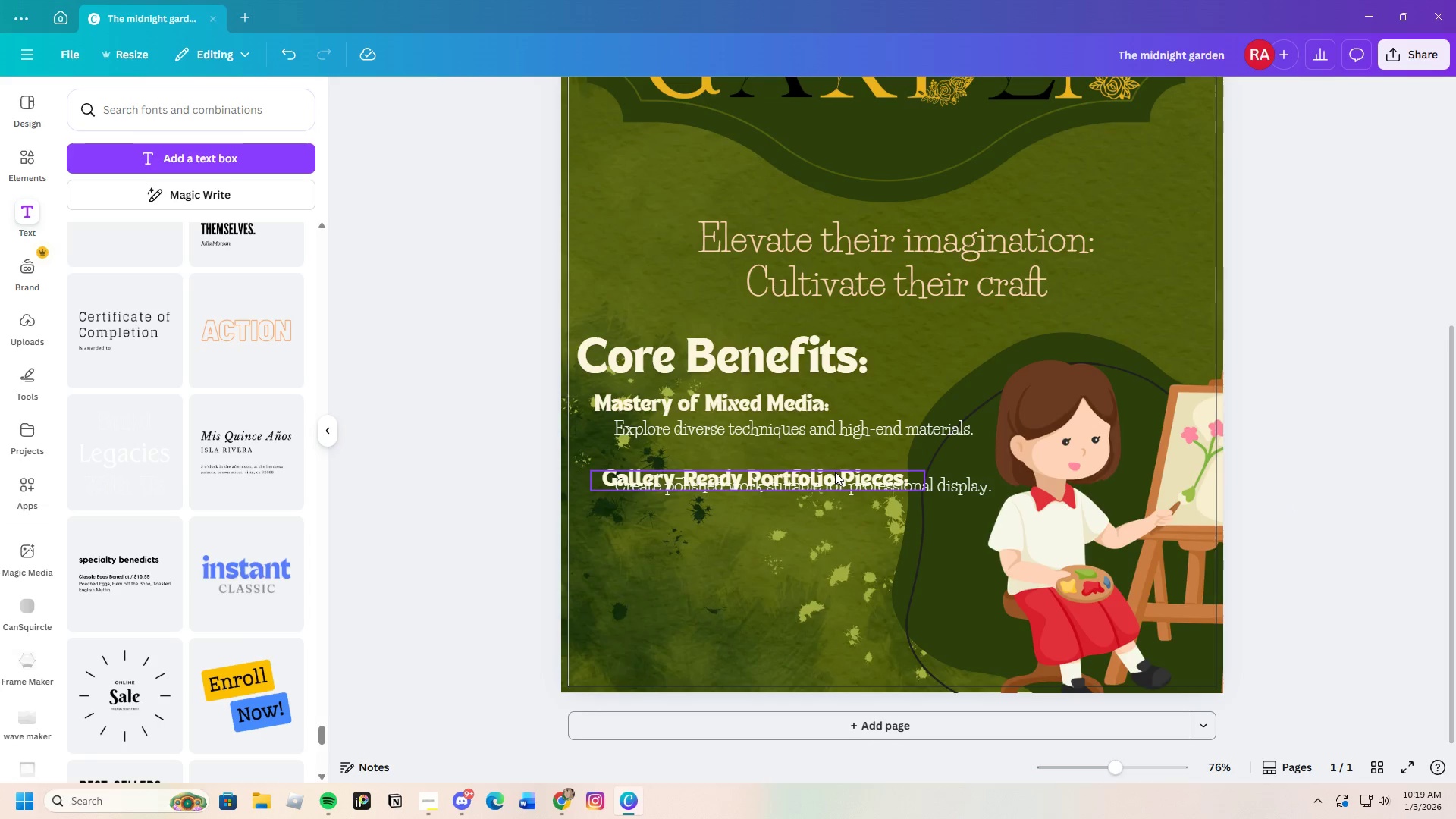 
left_click_drag(start_coordinate=[833, 472], to_coordinate=[848, 464])
 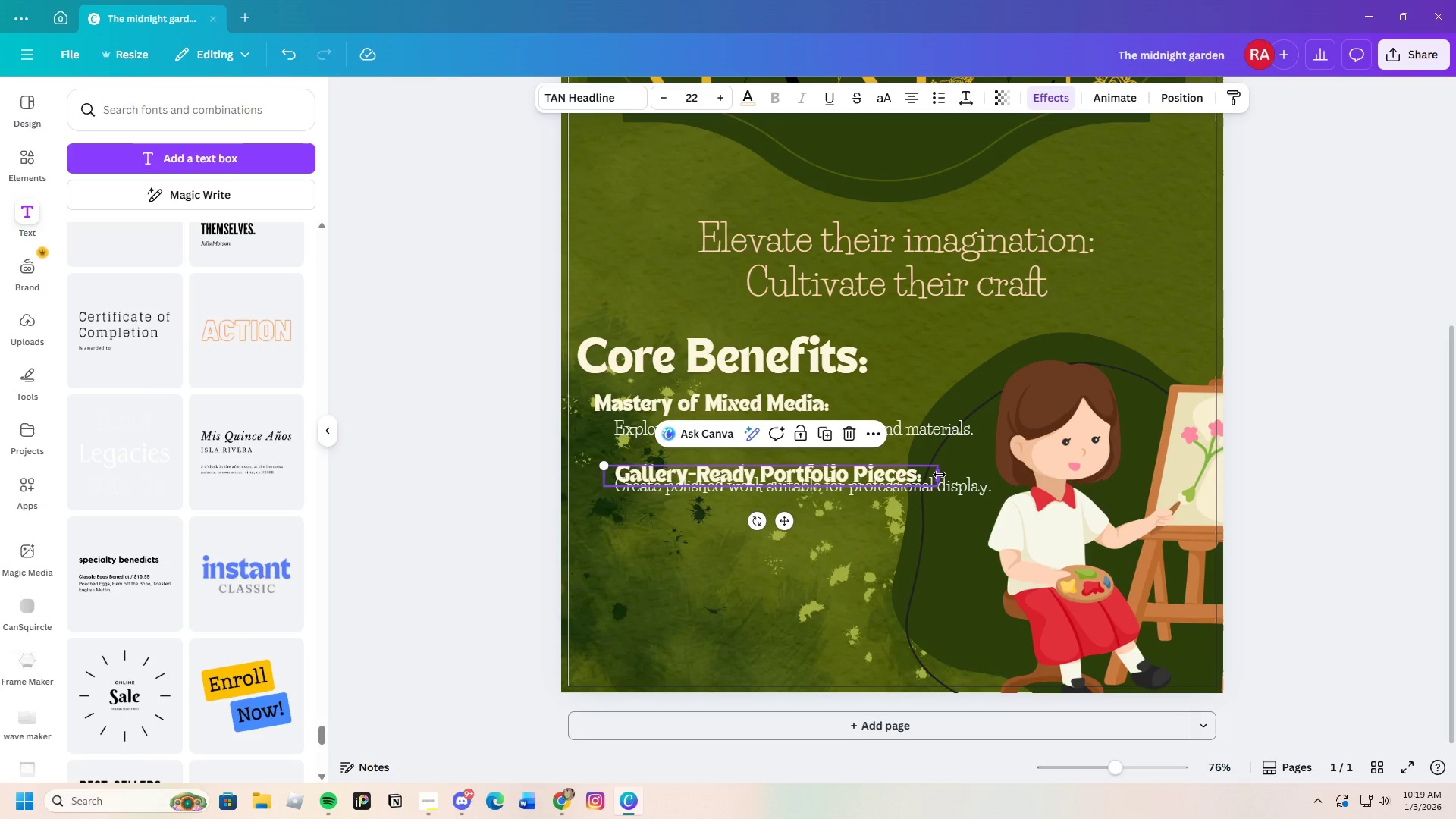 
left_click_drag(start_coordinate=[939, 475], to_coordinate=[917, 477])
 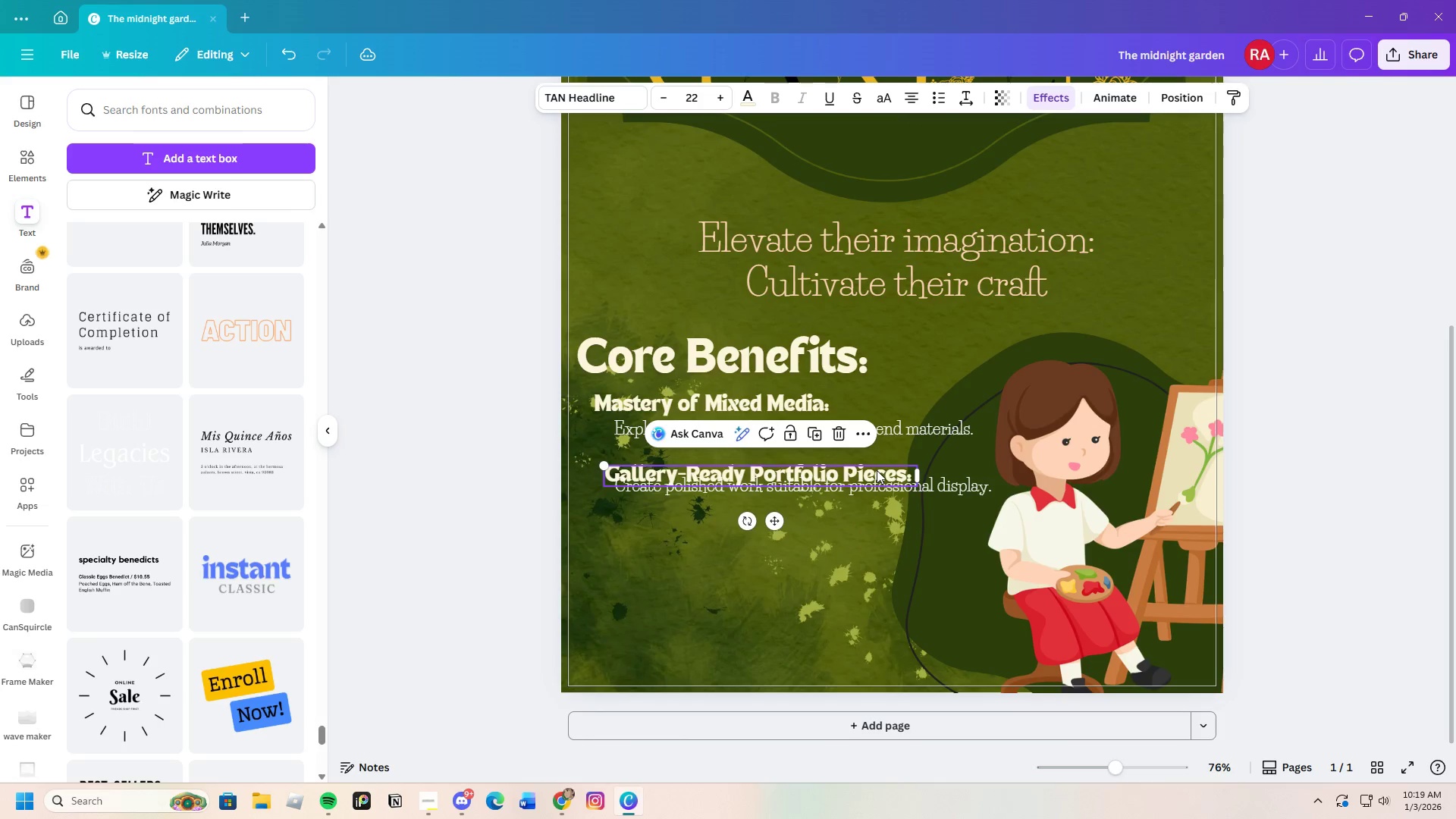 
left_click_drag(start_coordinate=[877, 470], to_coordinate=[867, 457])
 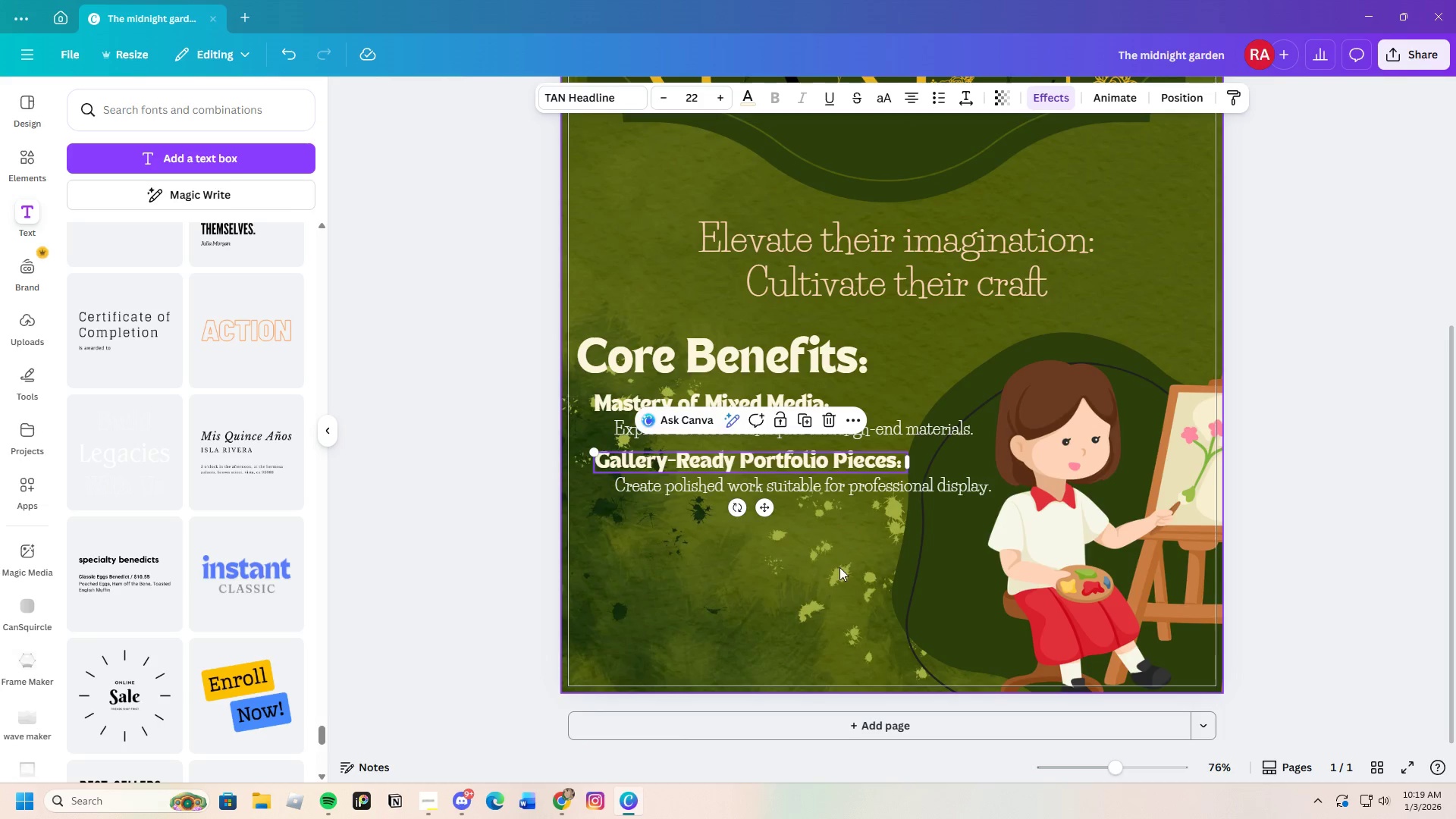 
left_click([838, 568])
 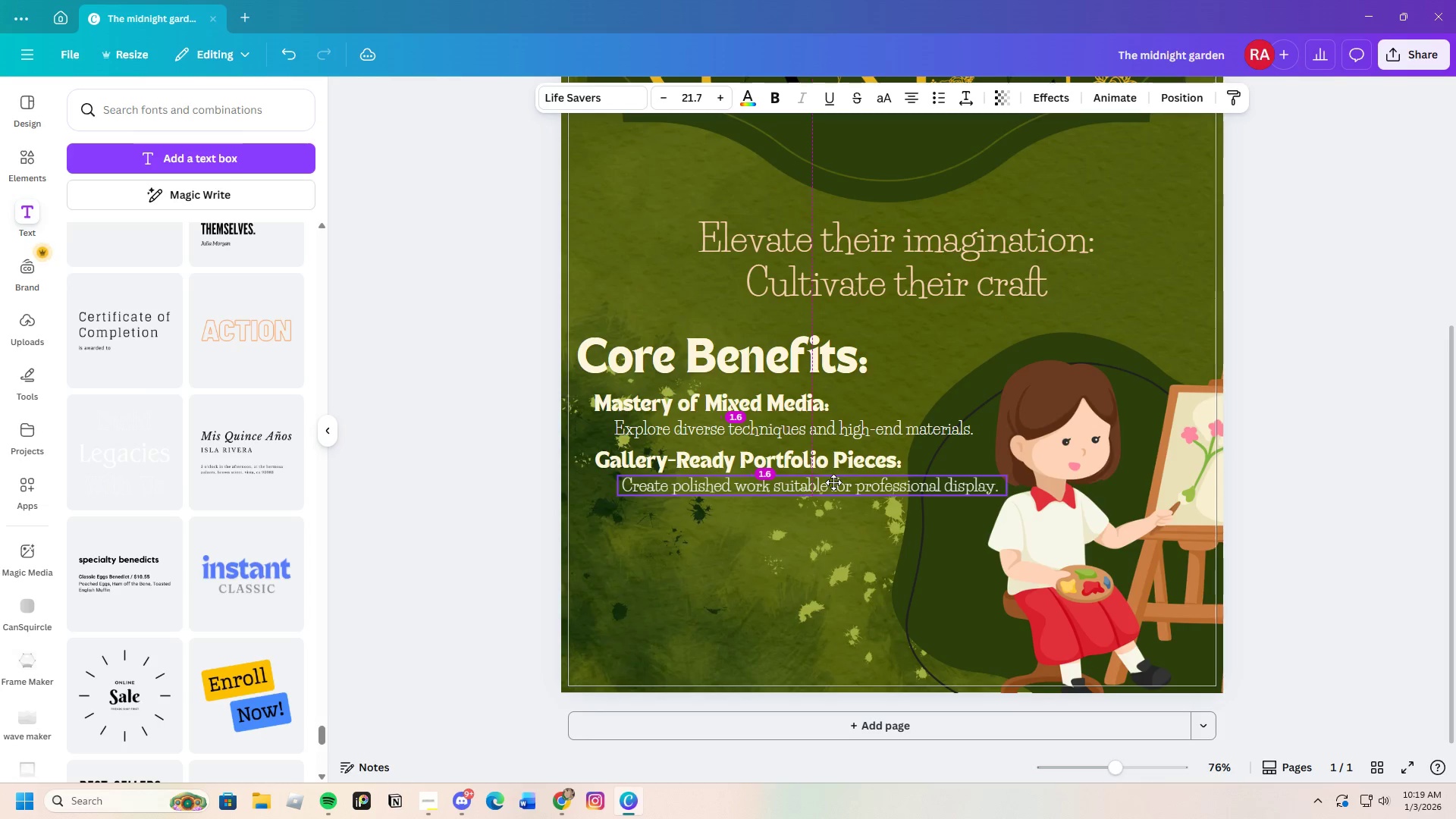 
wait(11.36)
 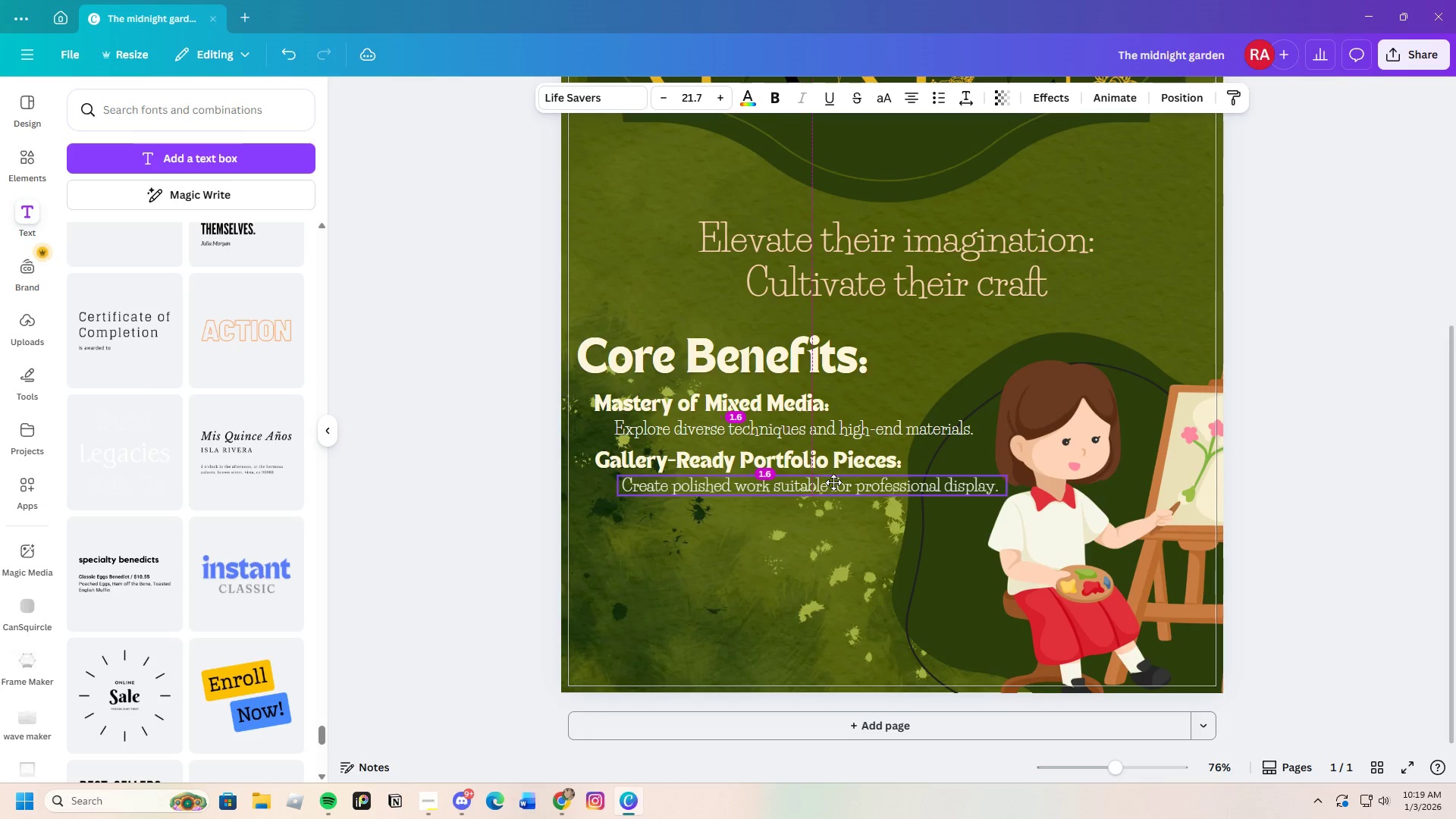 
left_click([1306, 550])
 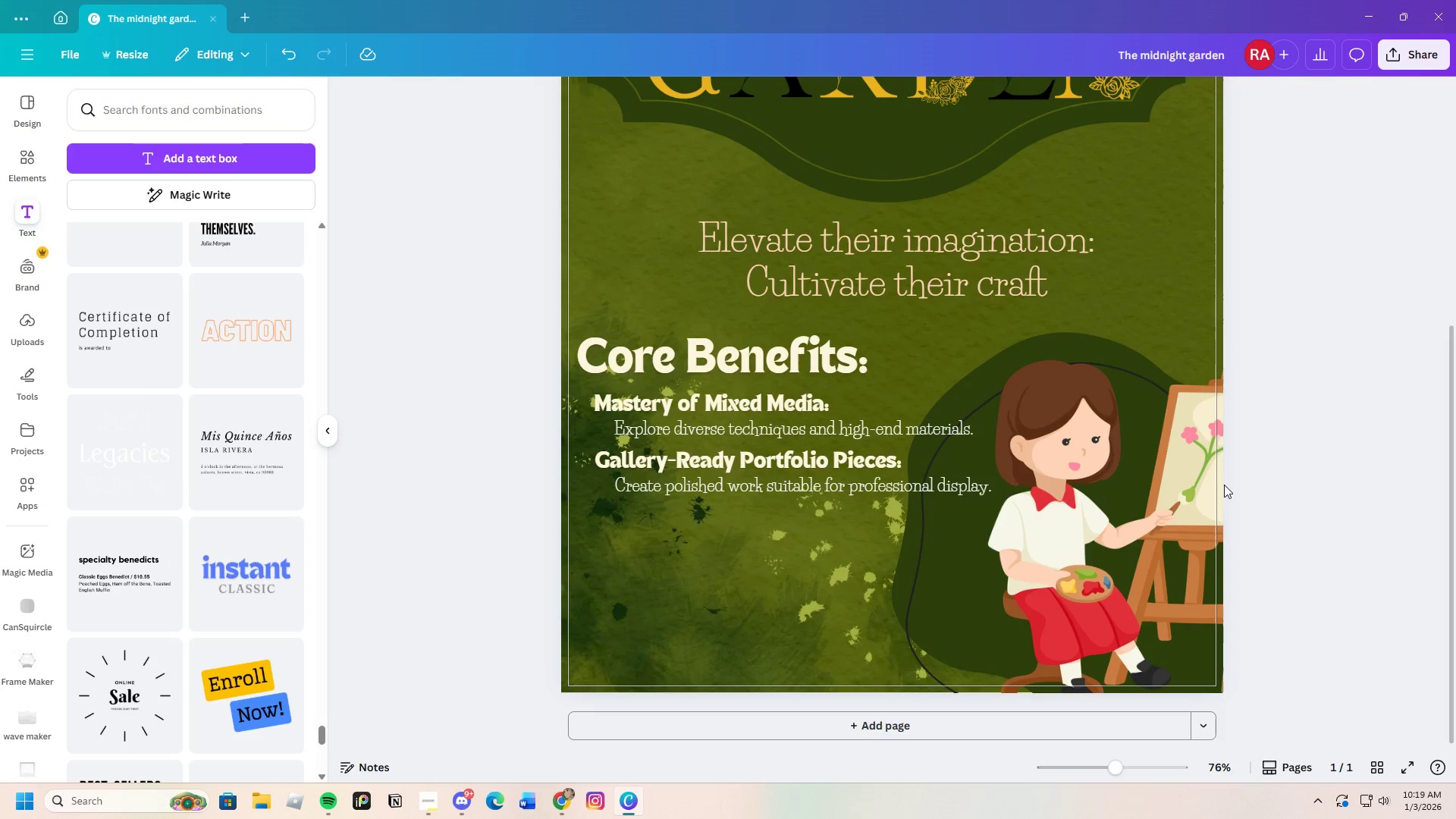 
wait(7.52)
 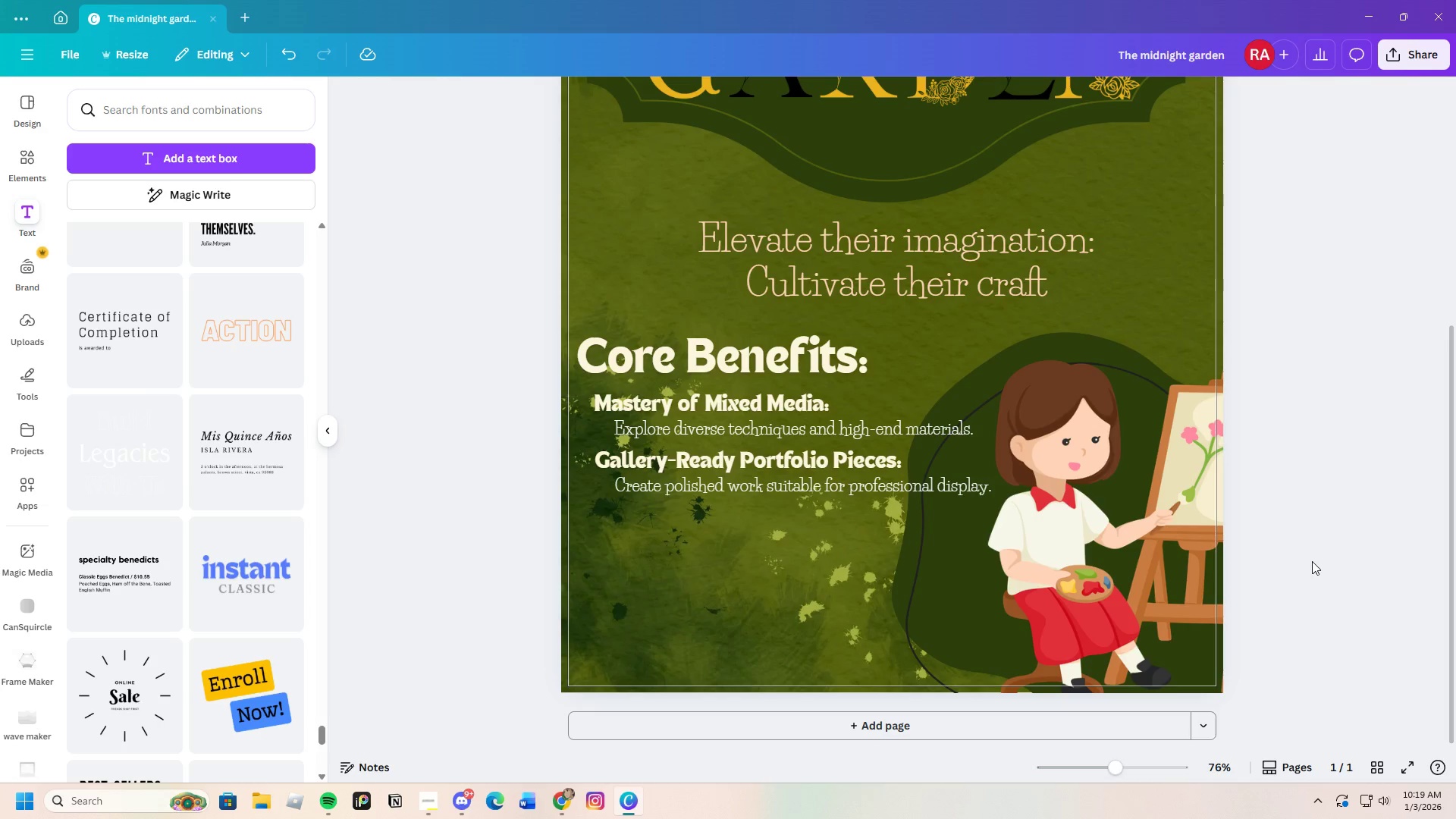 
left_click_drag(start_coordinate=[1117, 769], to_coordinate=[1100, 802])
 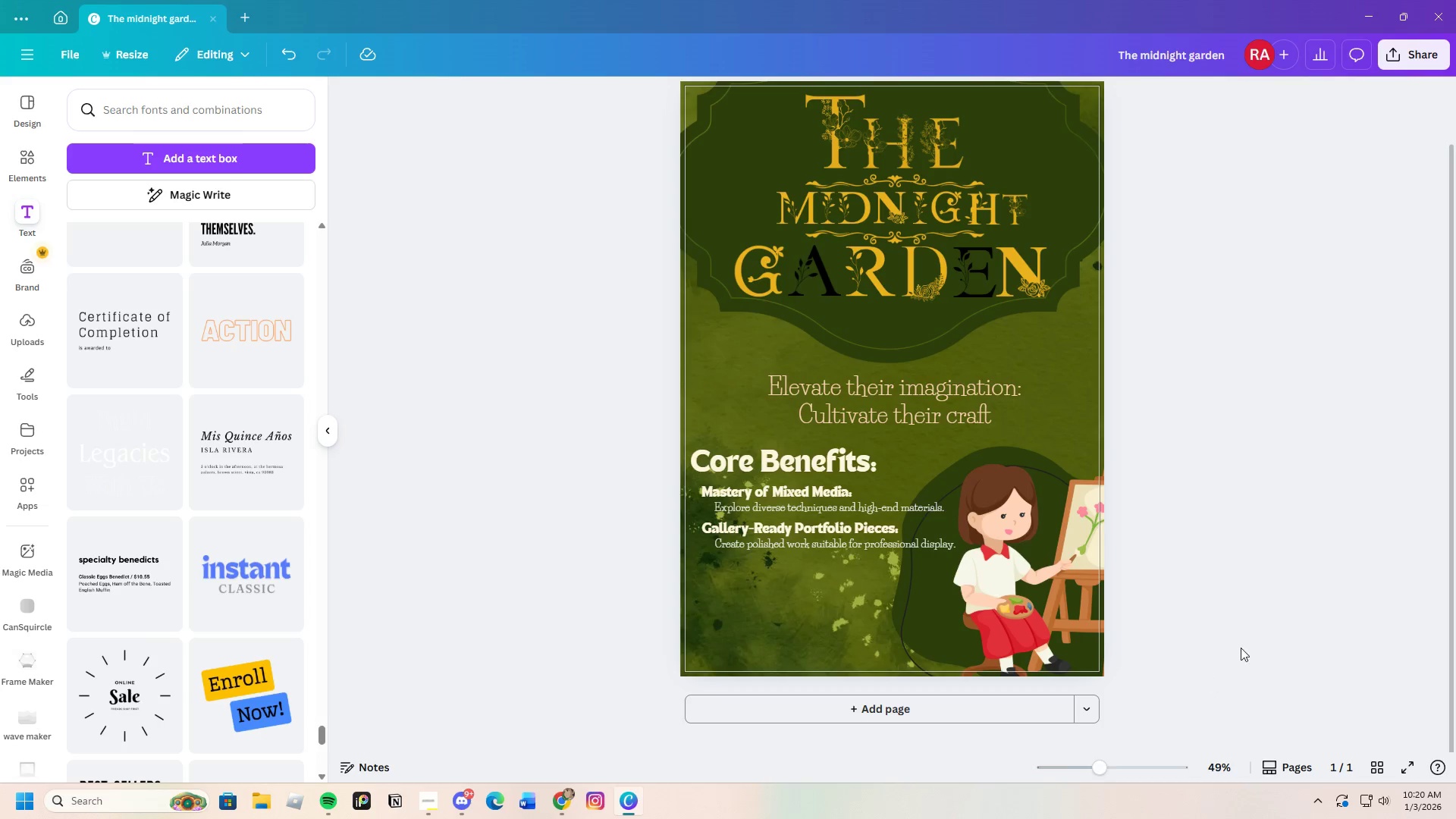 
left_click([1240, 634])
 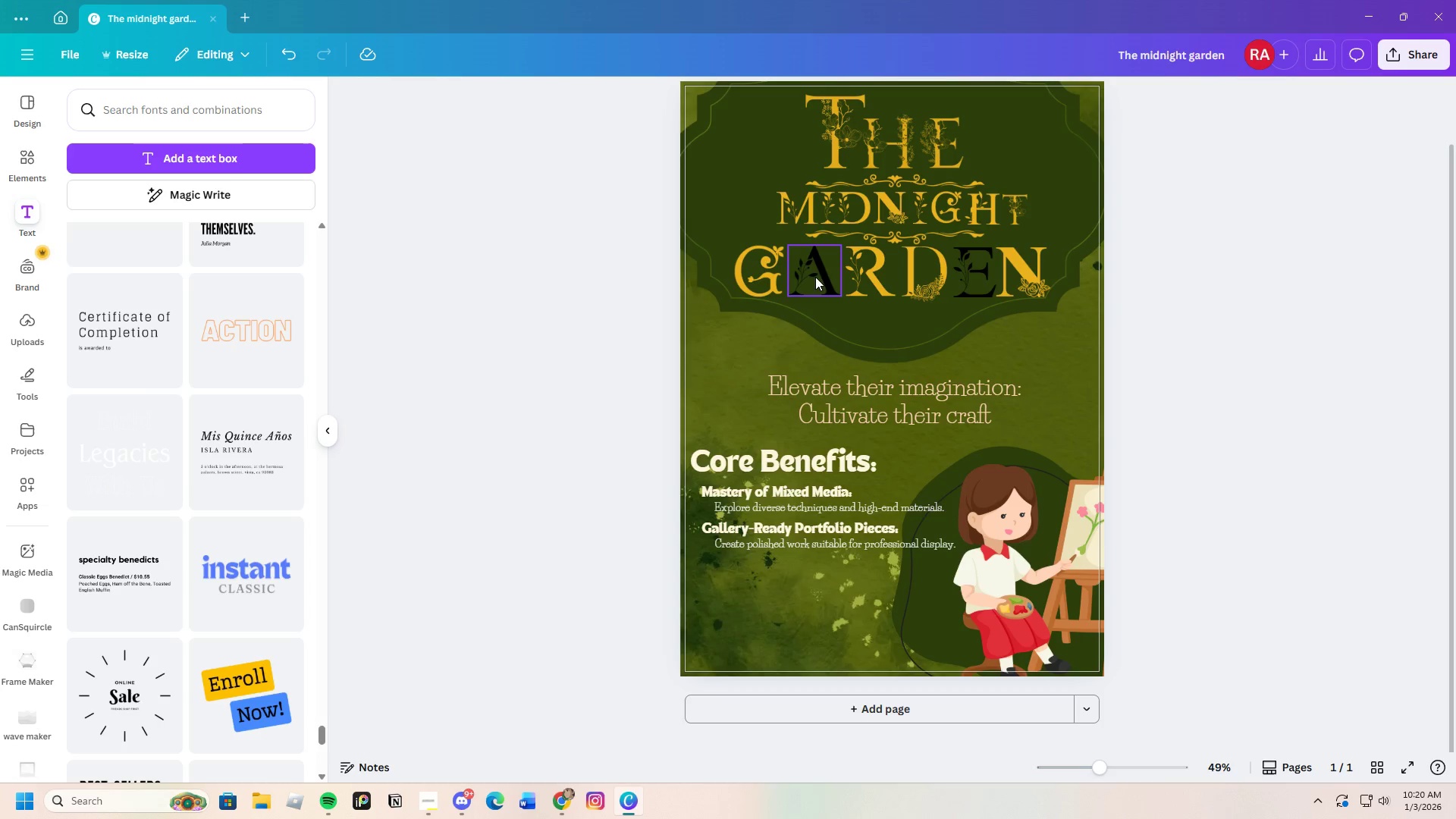 
left_click([814, 276])
 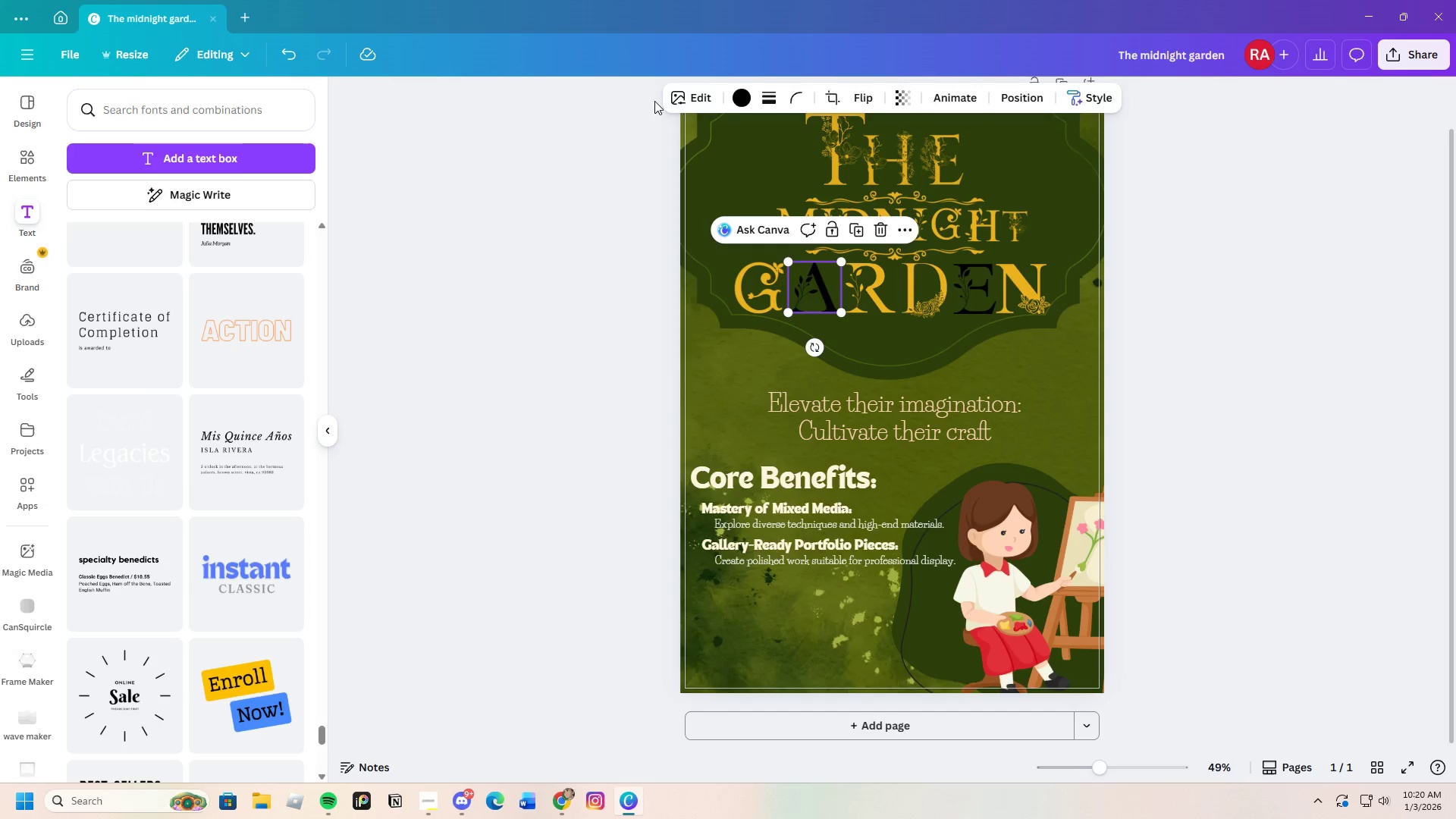 
left_click([737, 105])
 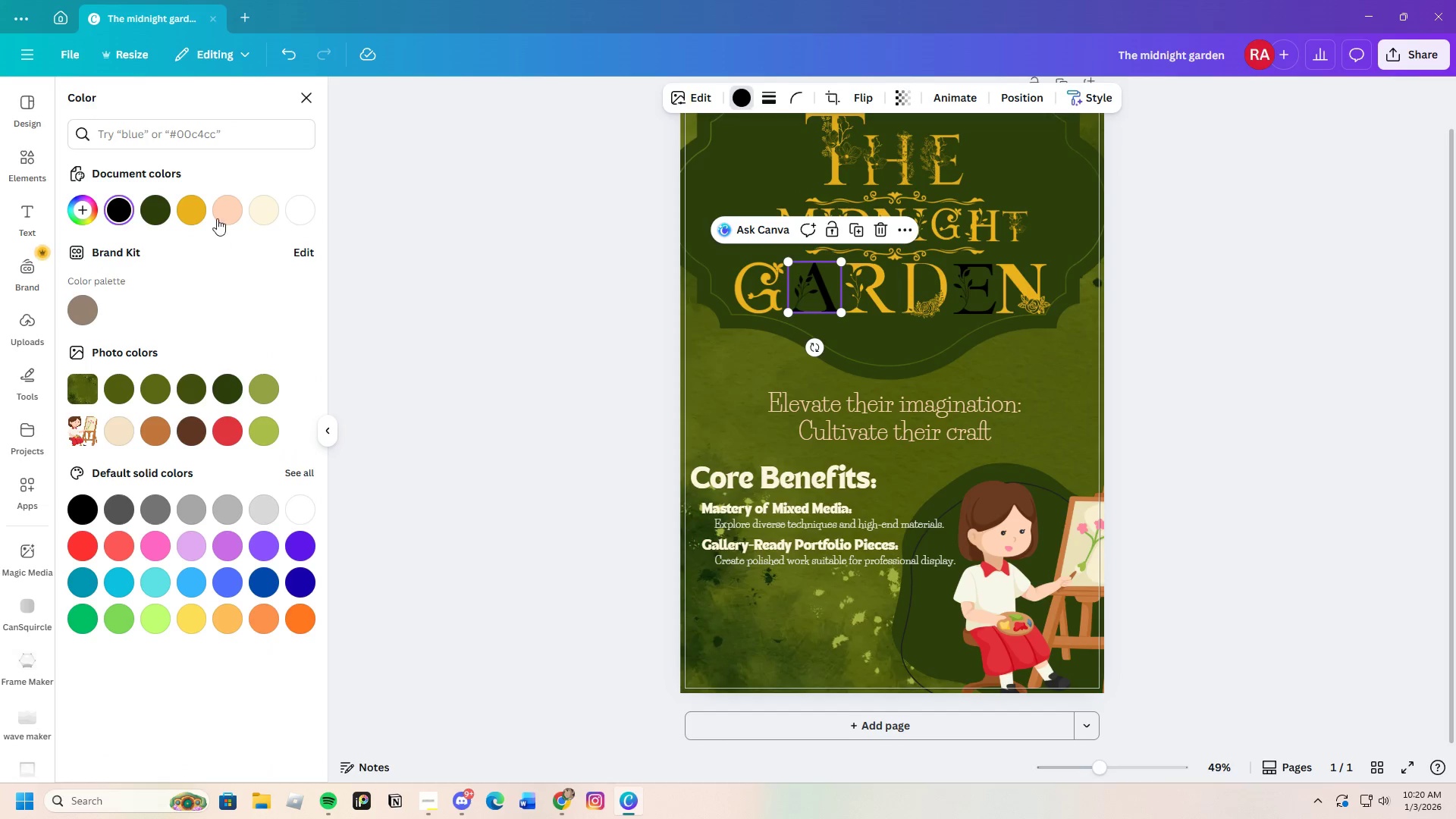 
left_click([202, 212])
 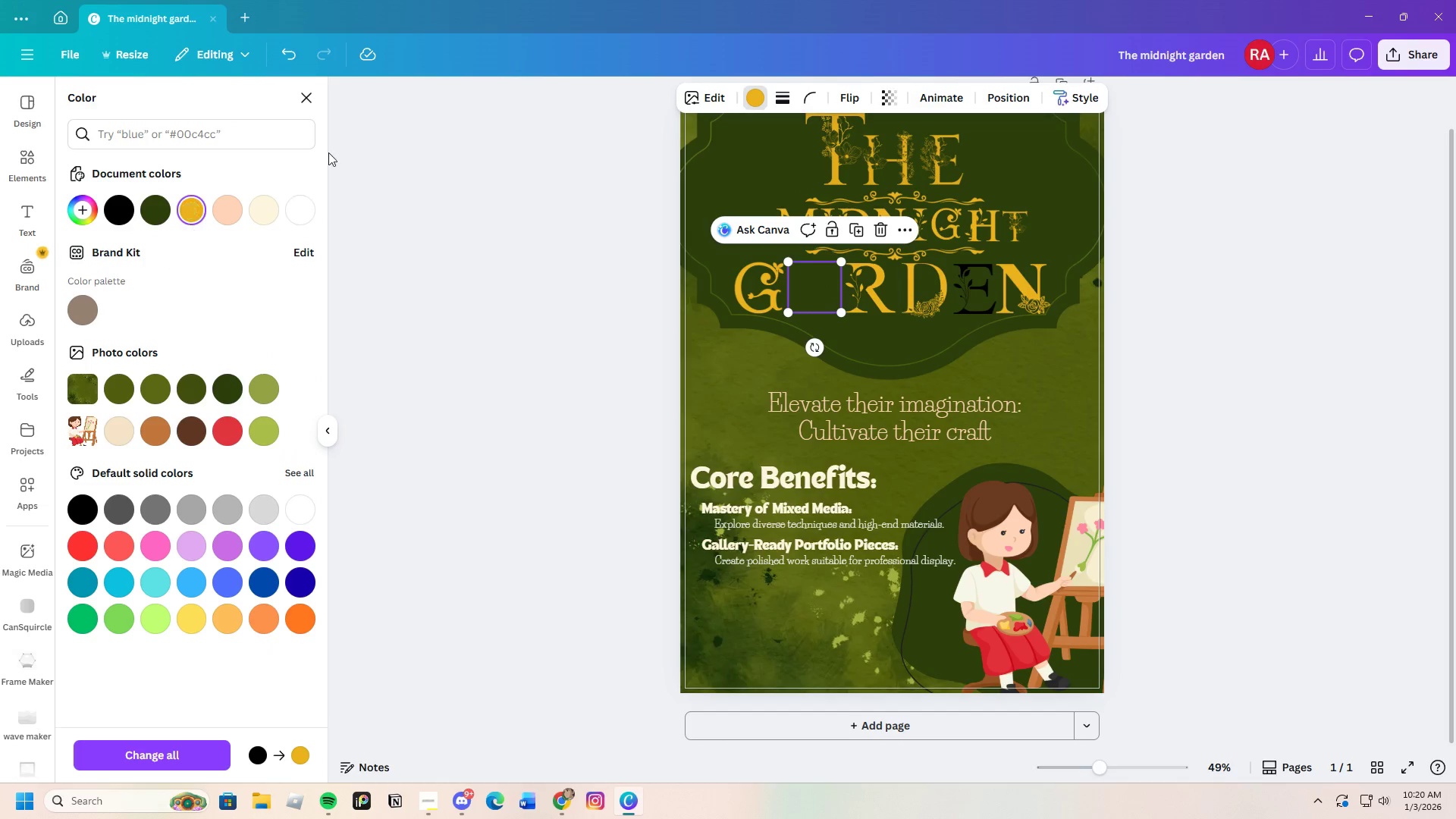 
left_click([310, 97])
 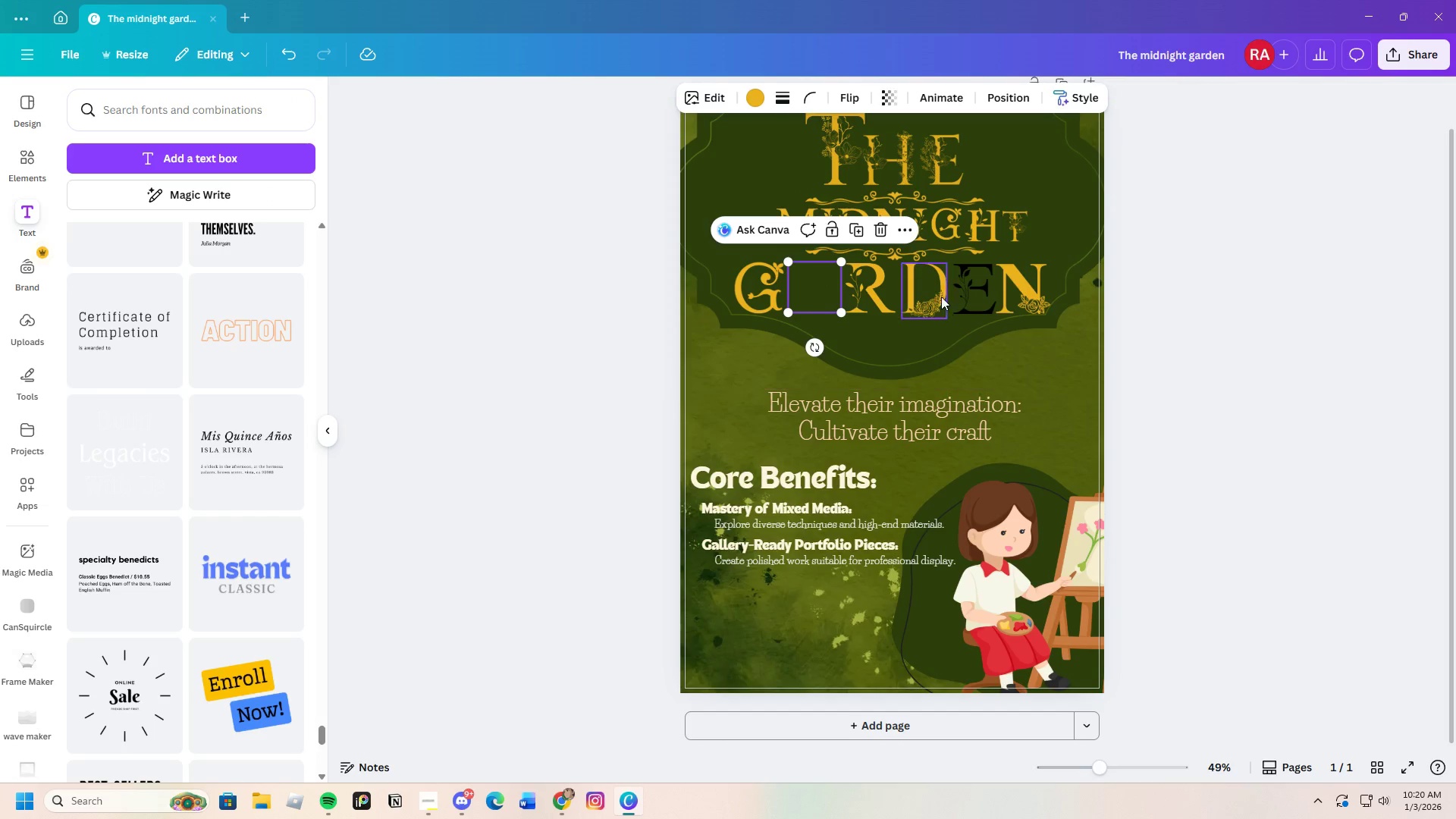 
left_click([973, 291])
 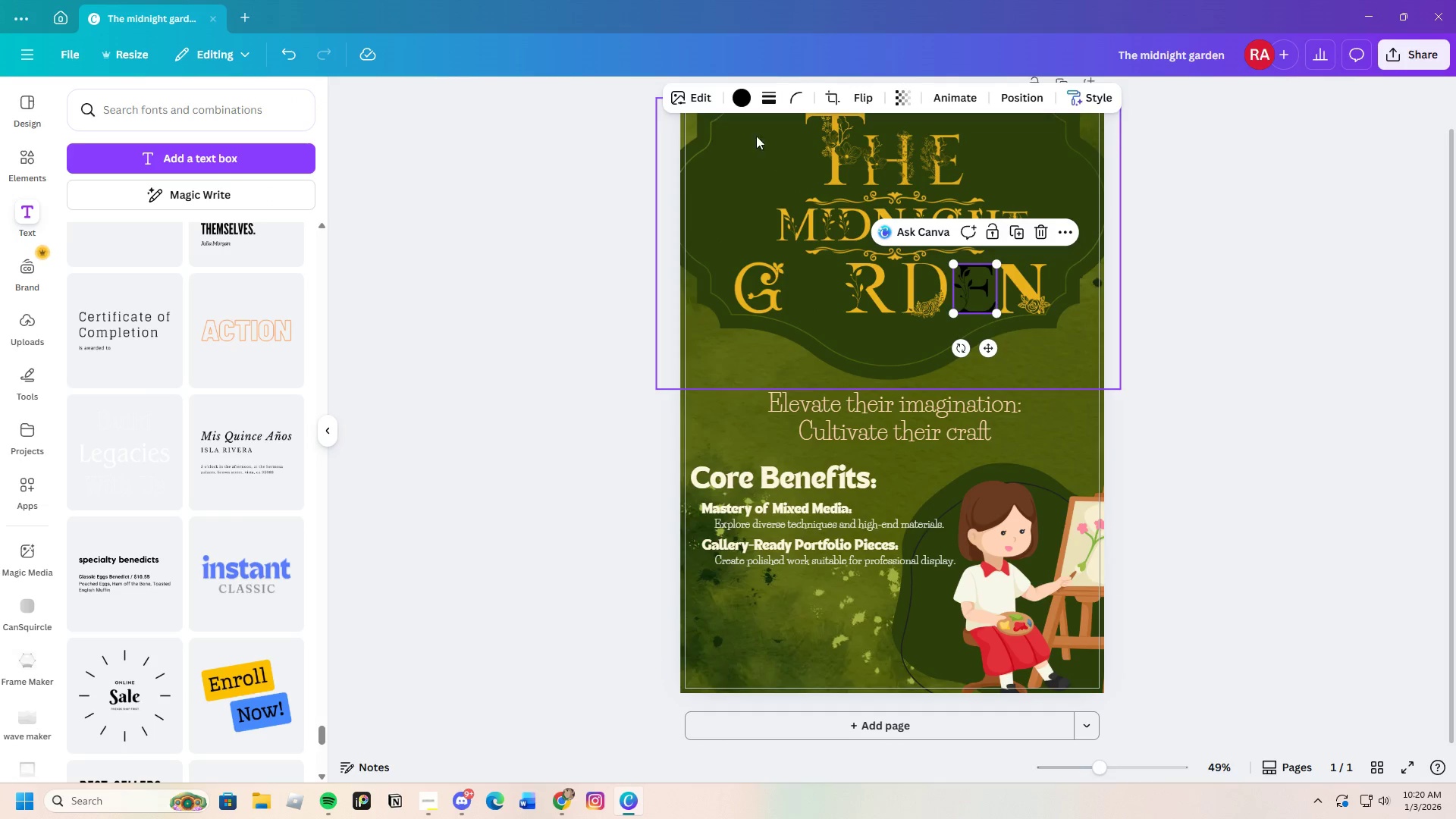 
left_click([739, 100])
 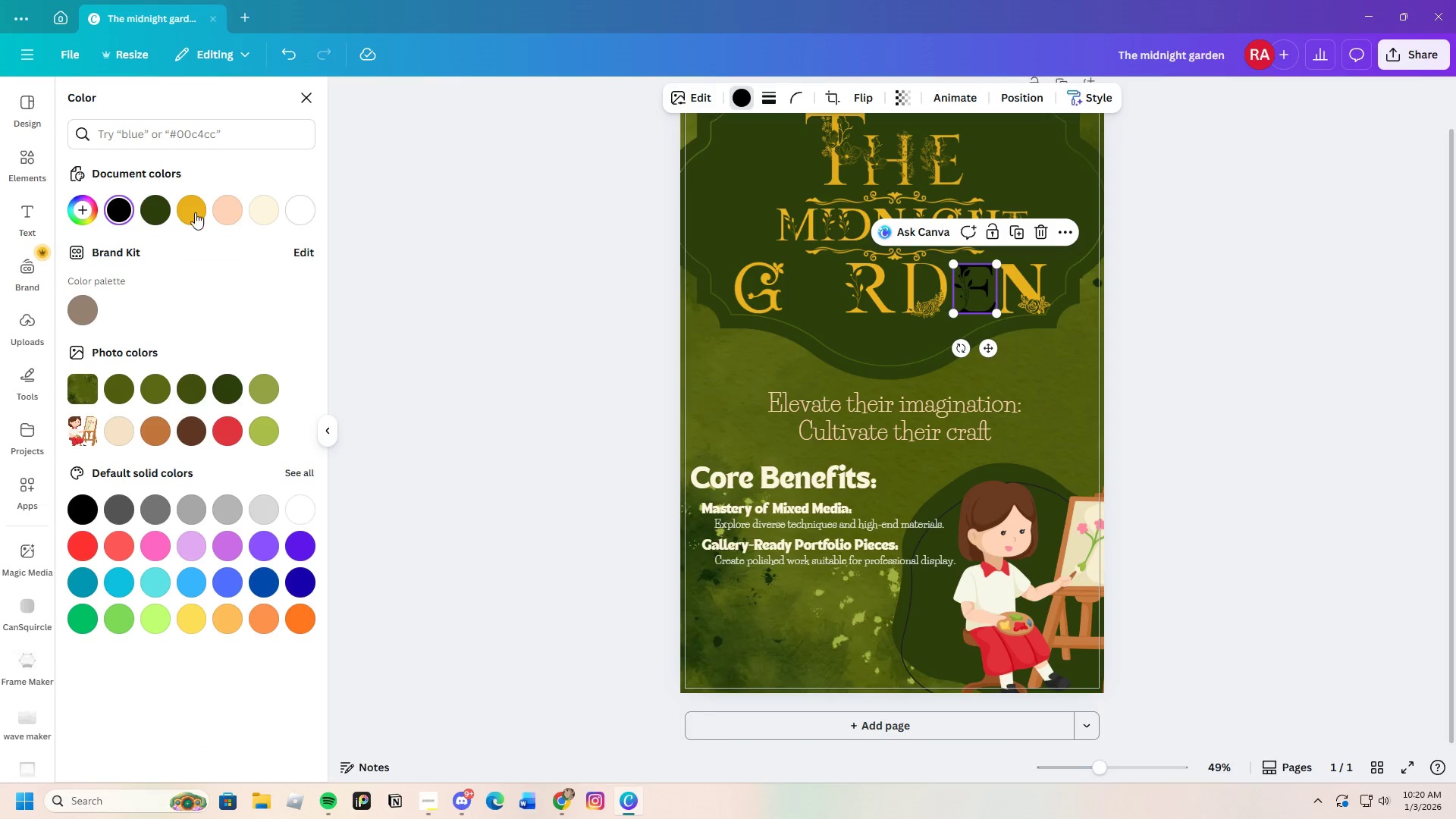 
left_click([186, 212])
 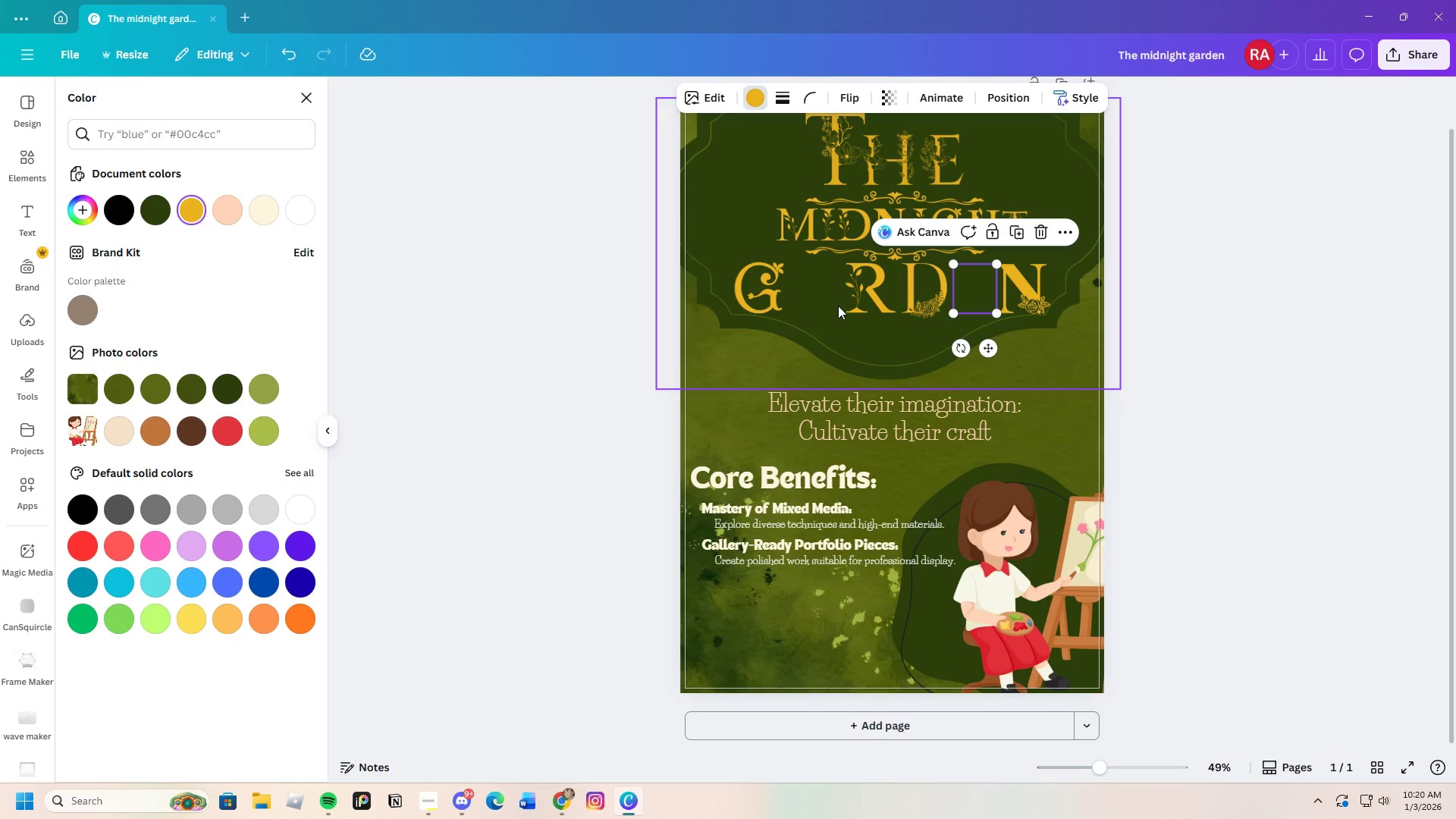 
left_click([821, 292])
 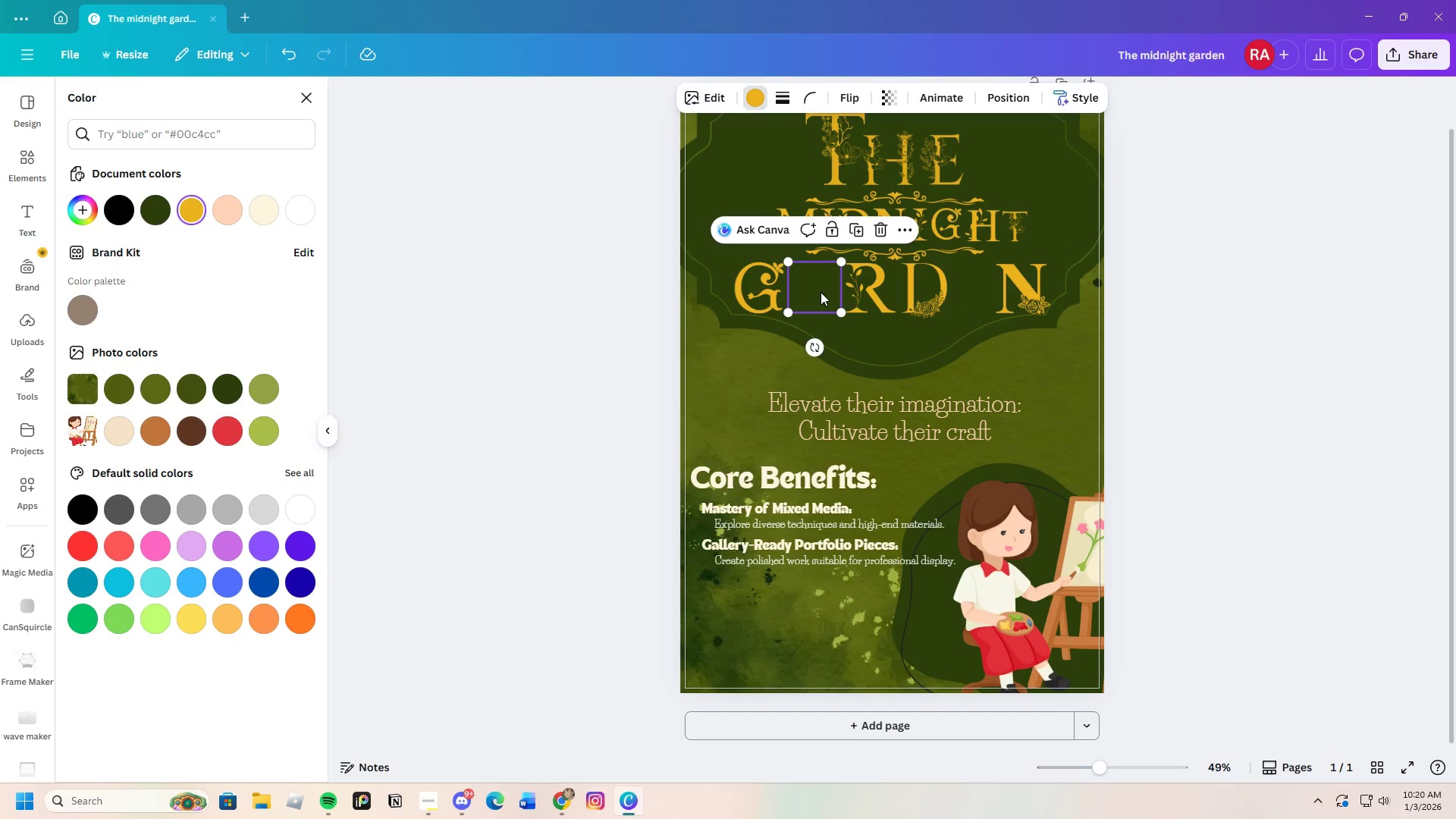 
right_click([821, 292])
 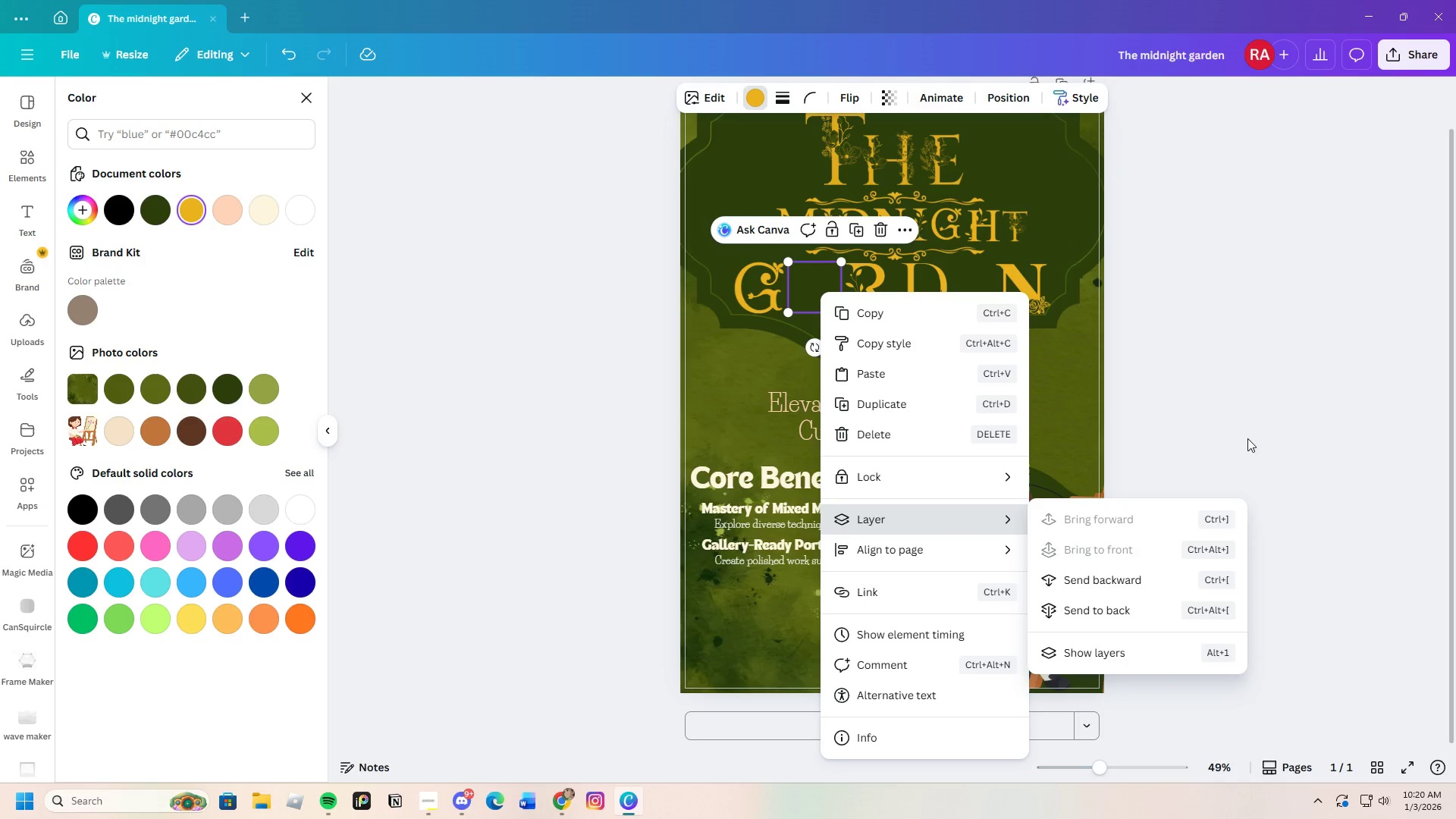 
wait(7.3)
 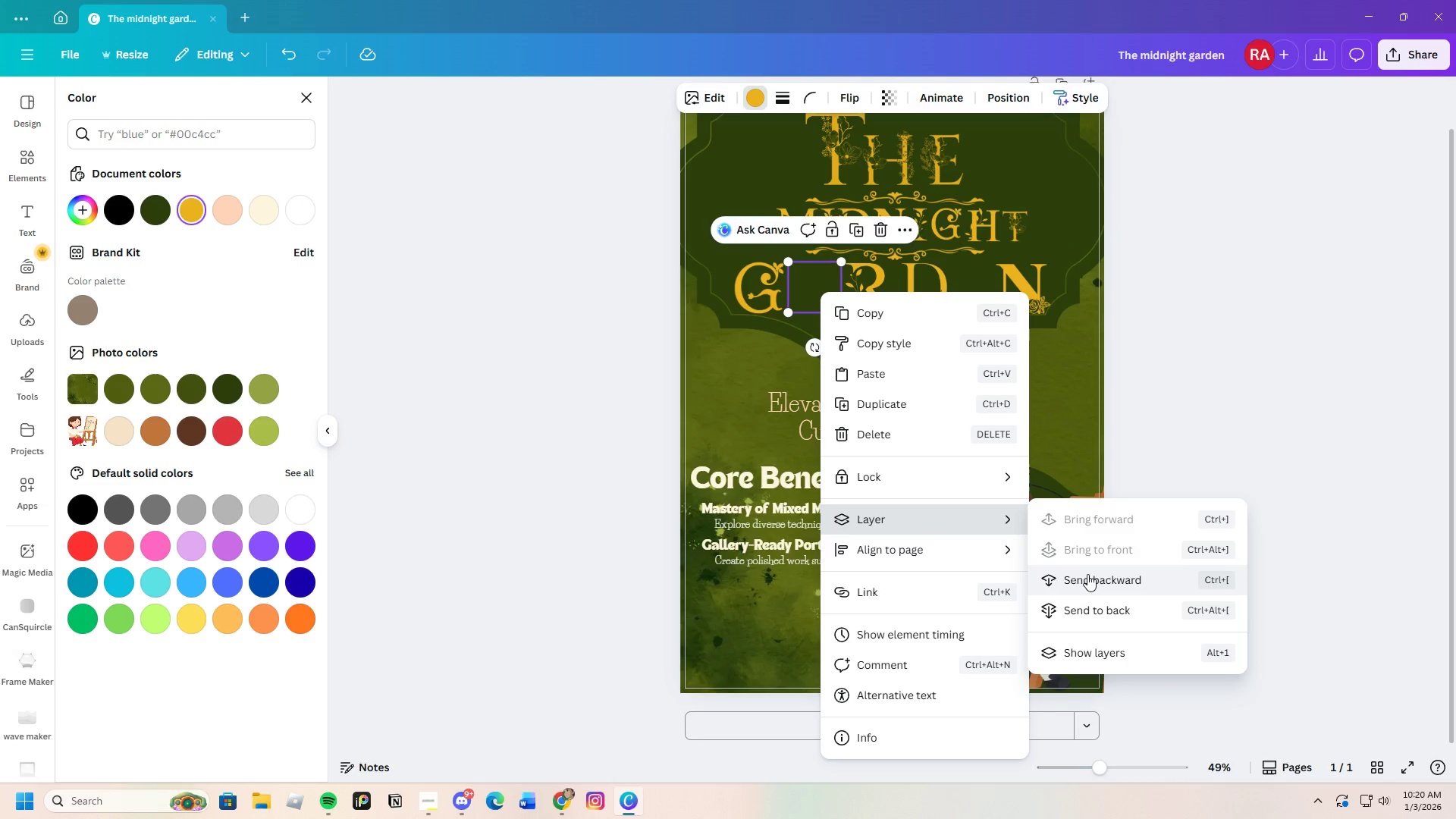 
left_click_drag(start_coordinate=[819, 287], to_coordinate=[784, 358])
 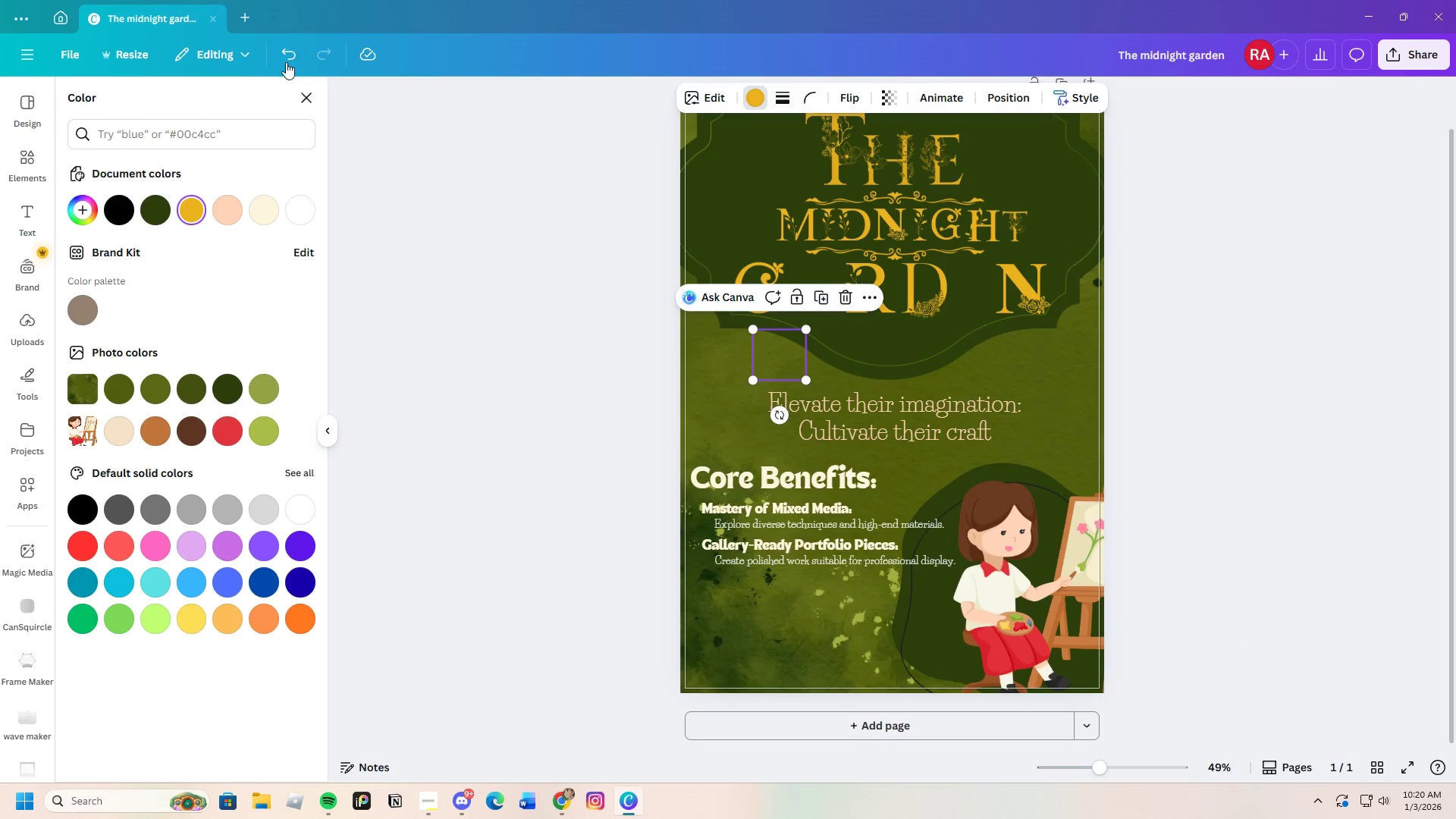 
left_click([284, 54])
 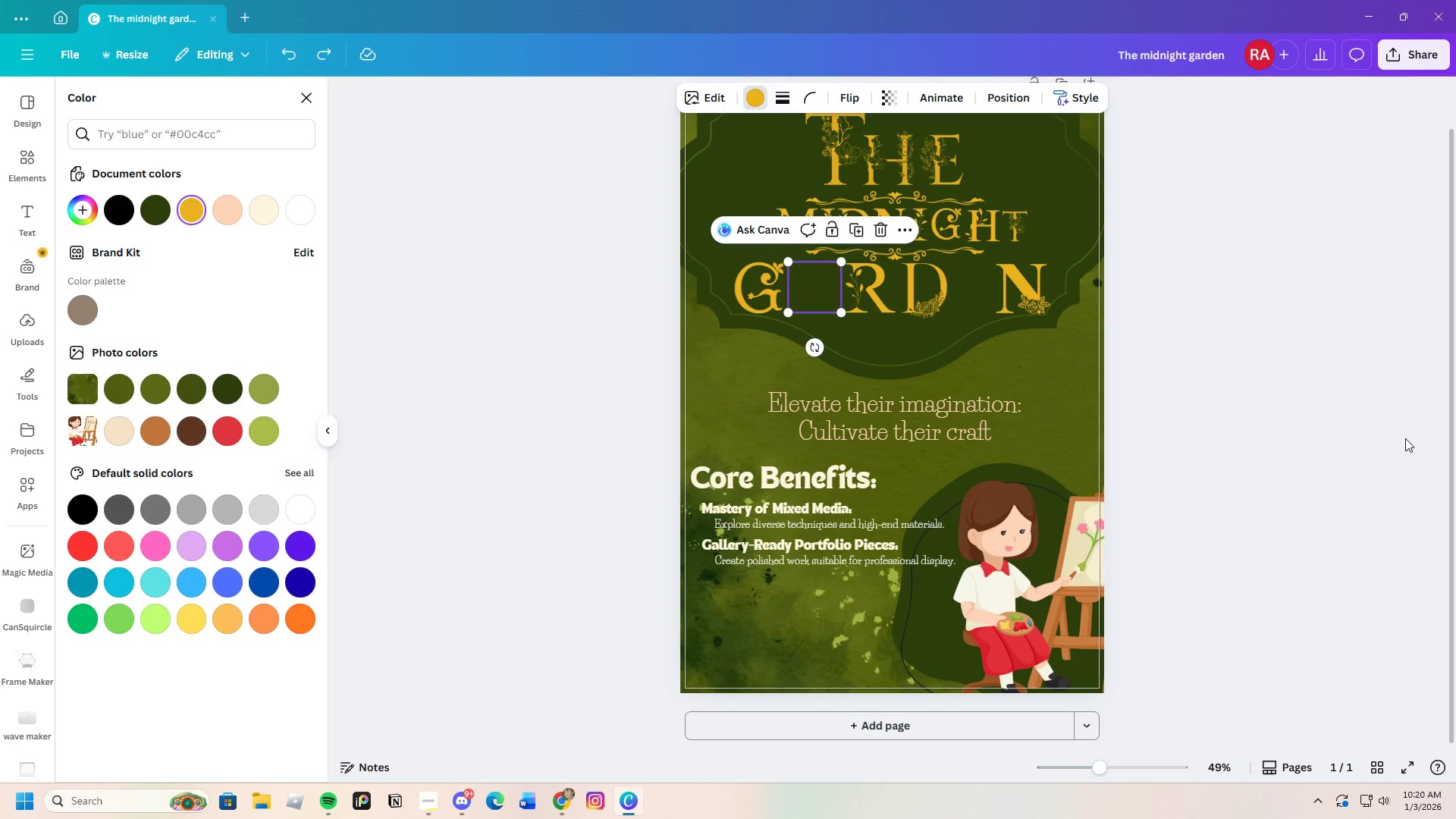 
left_click([1409, 444])
 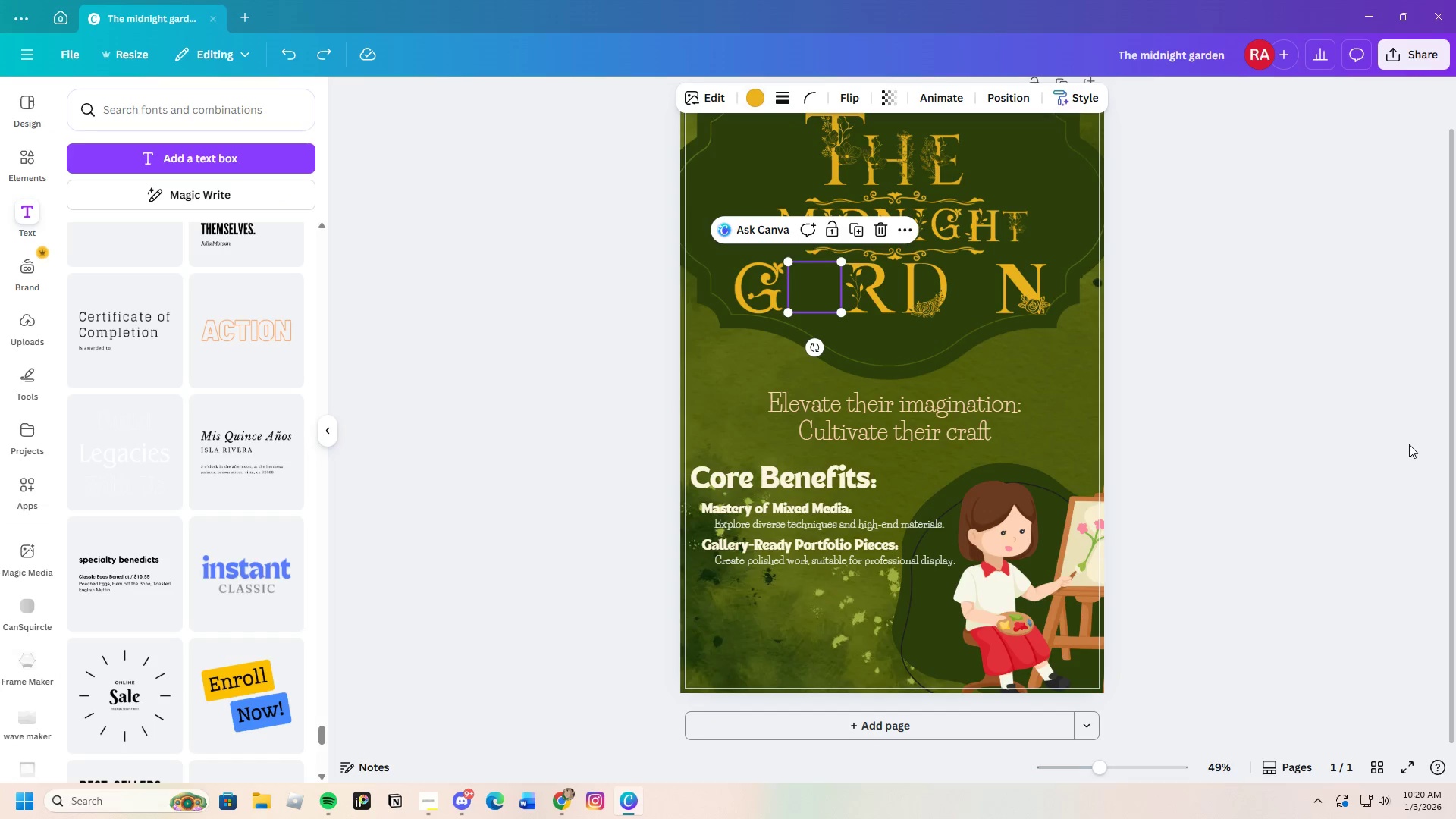 
left_click([1407, 443])
 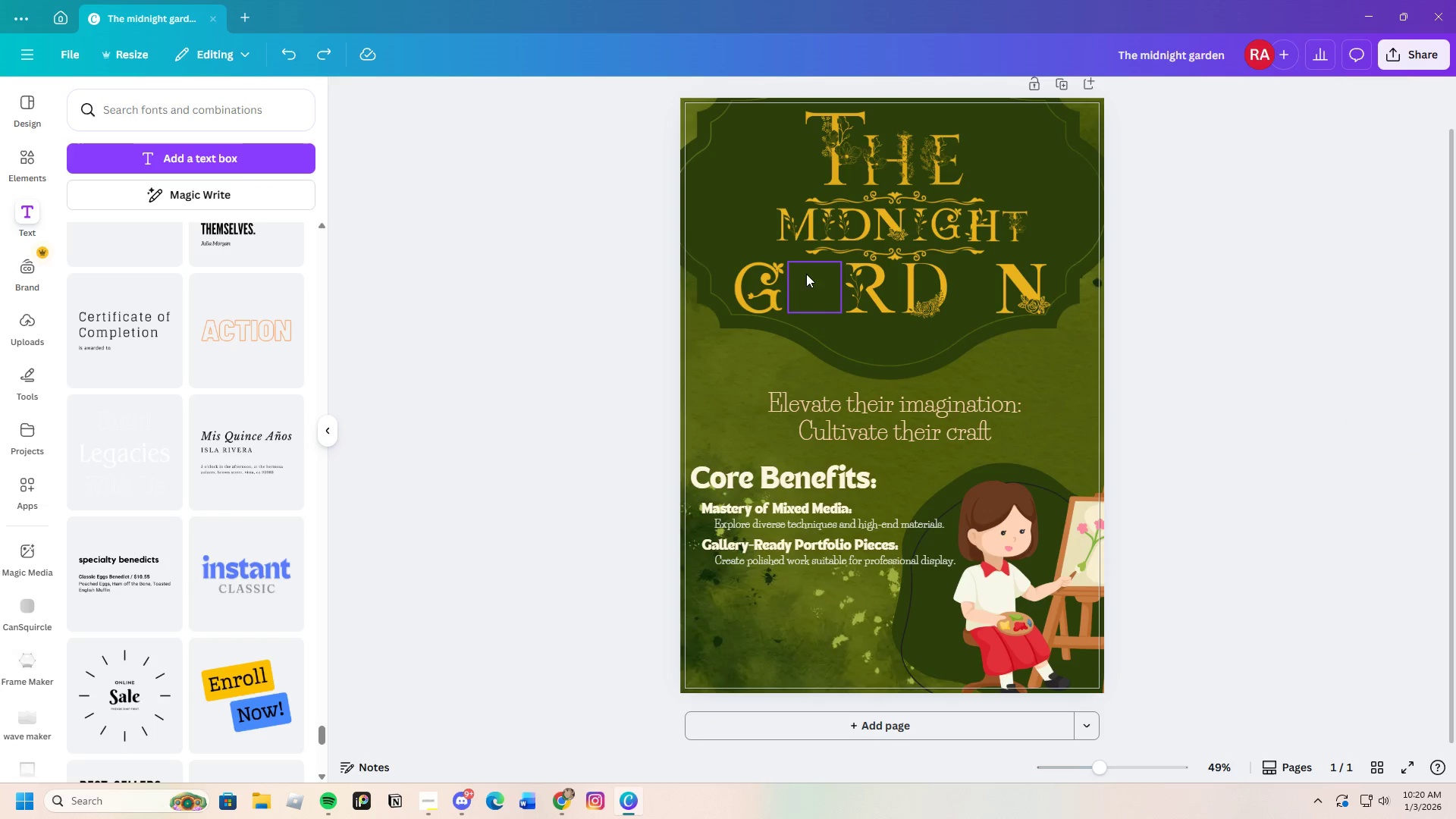 
left_click([817, 292])
 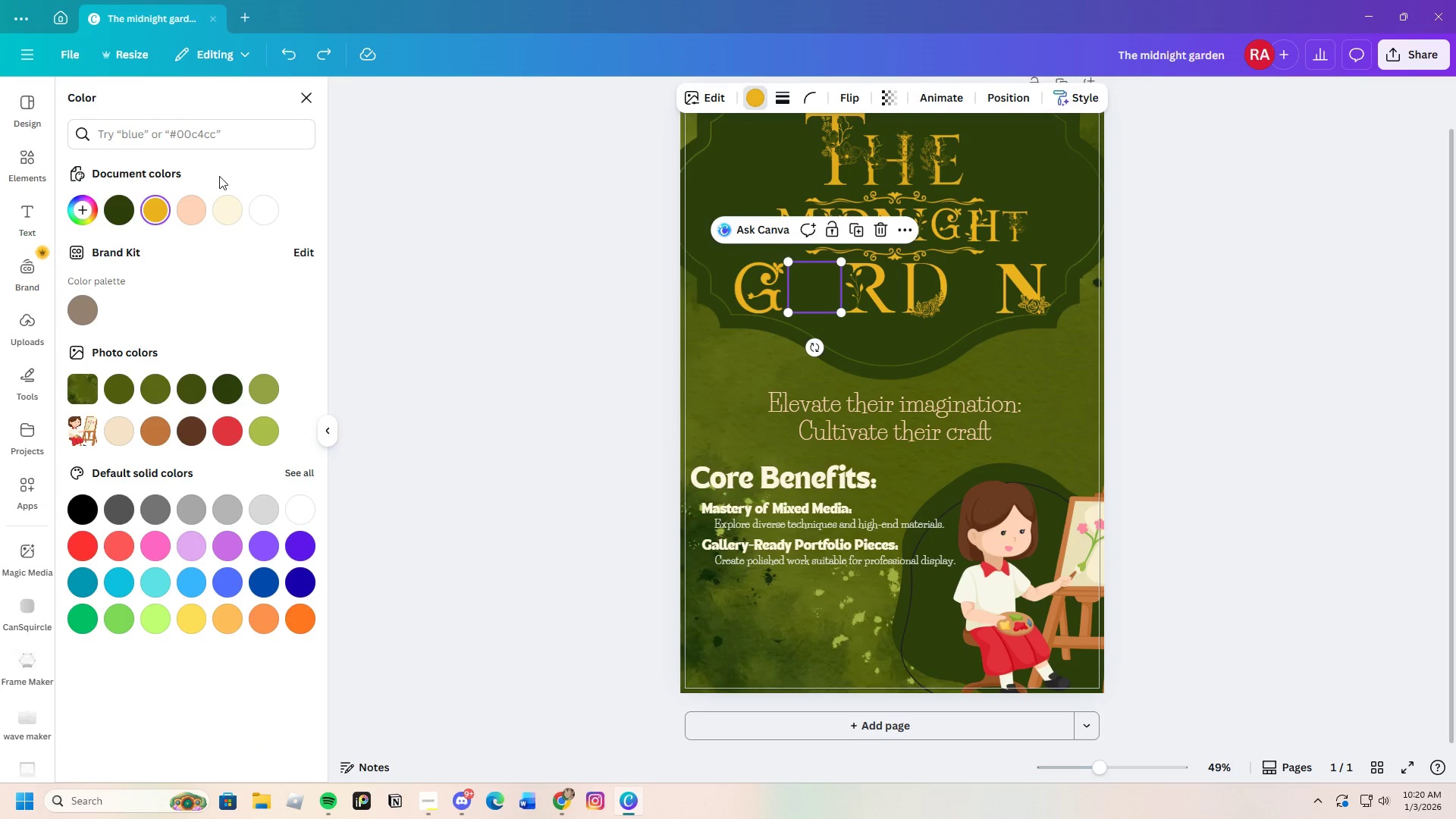 
left_click([221, 213])
 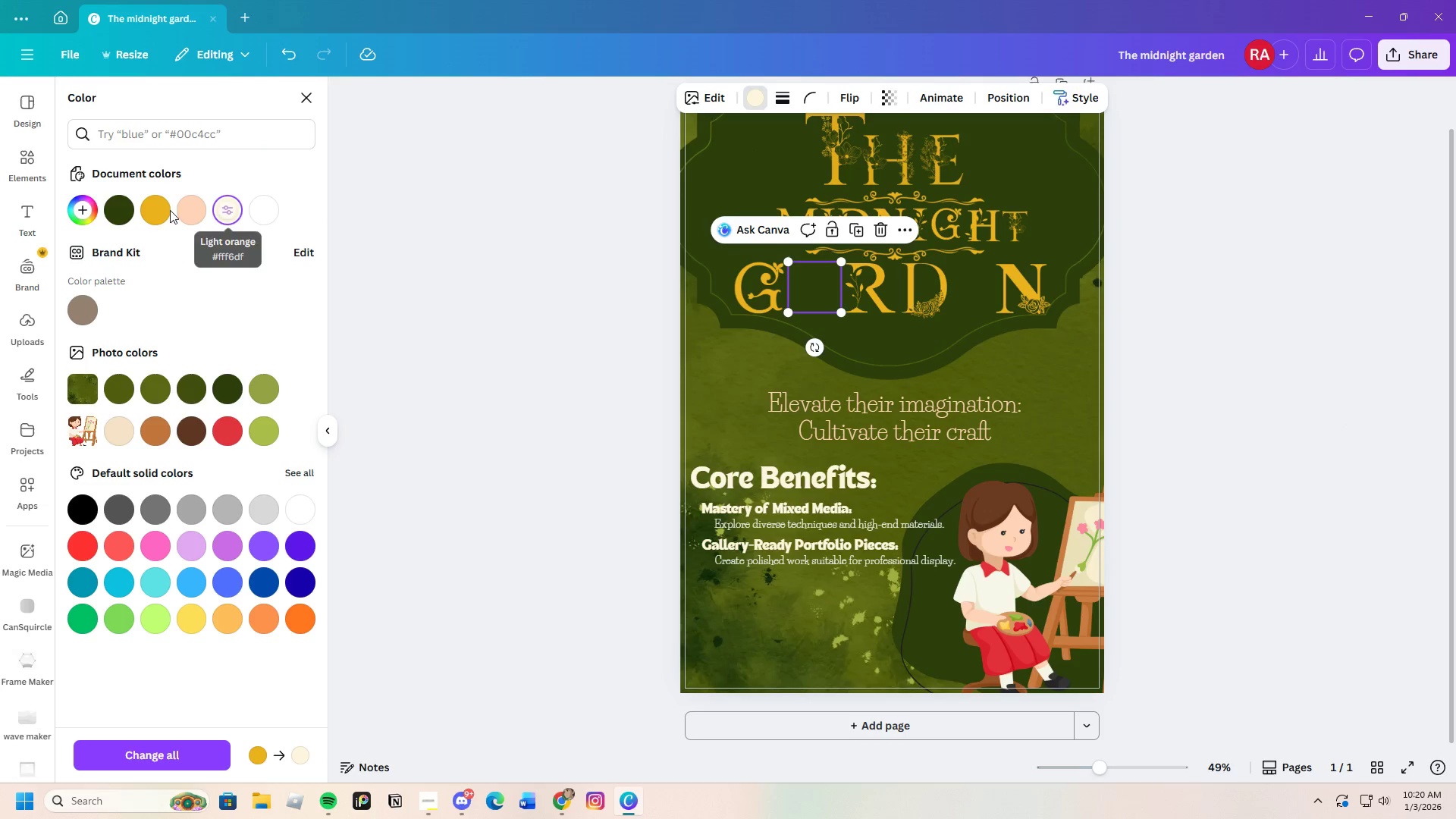 
left_click([162, 210])
 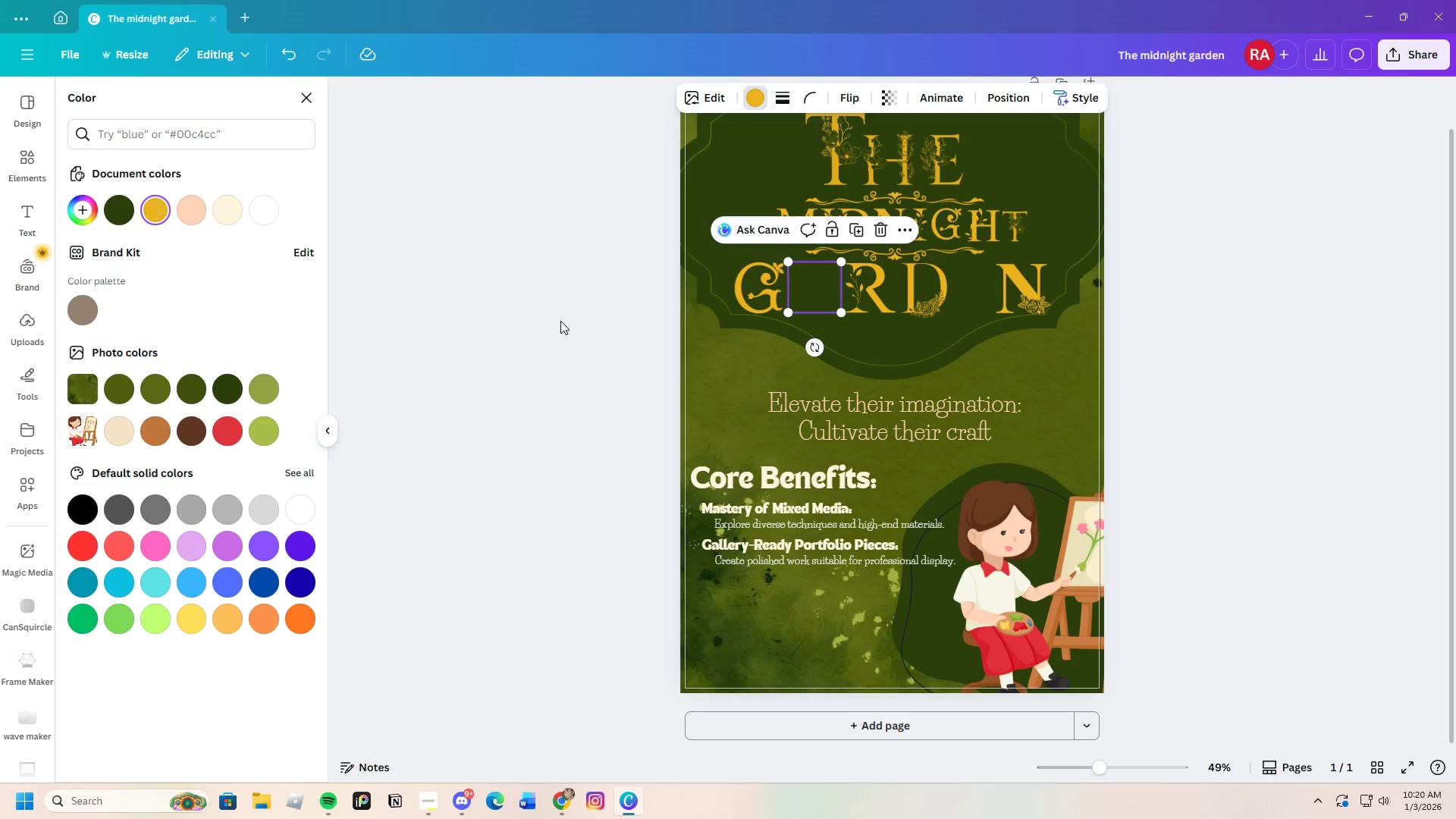 
left_click([561, 320])
 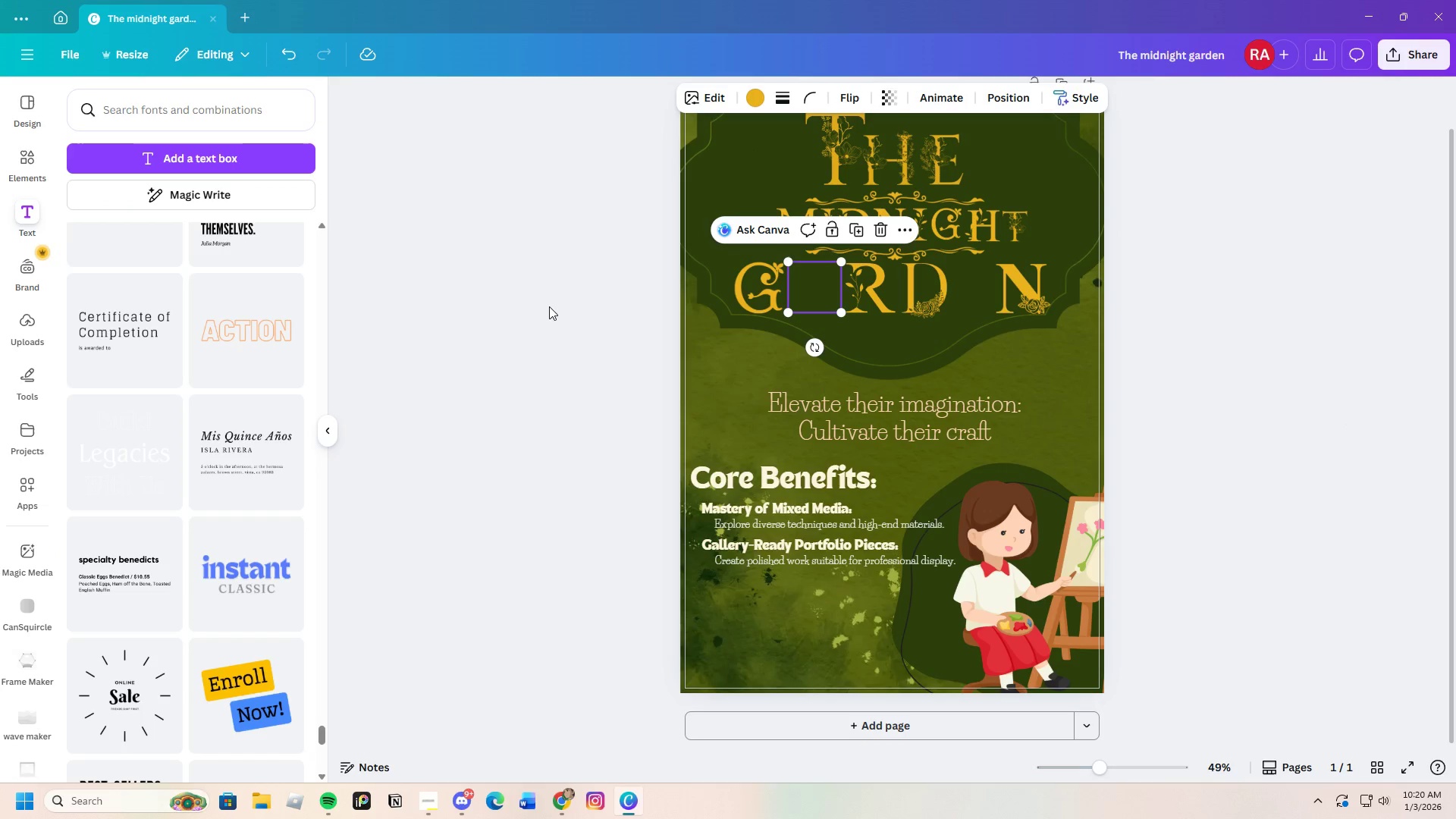 
left_click([542, 300])
 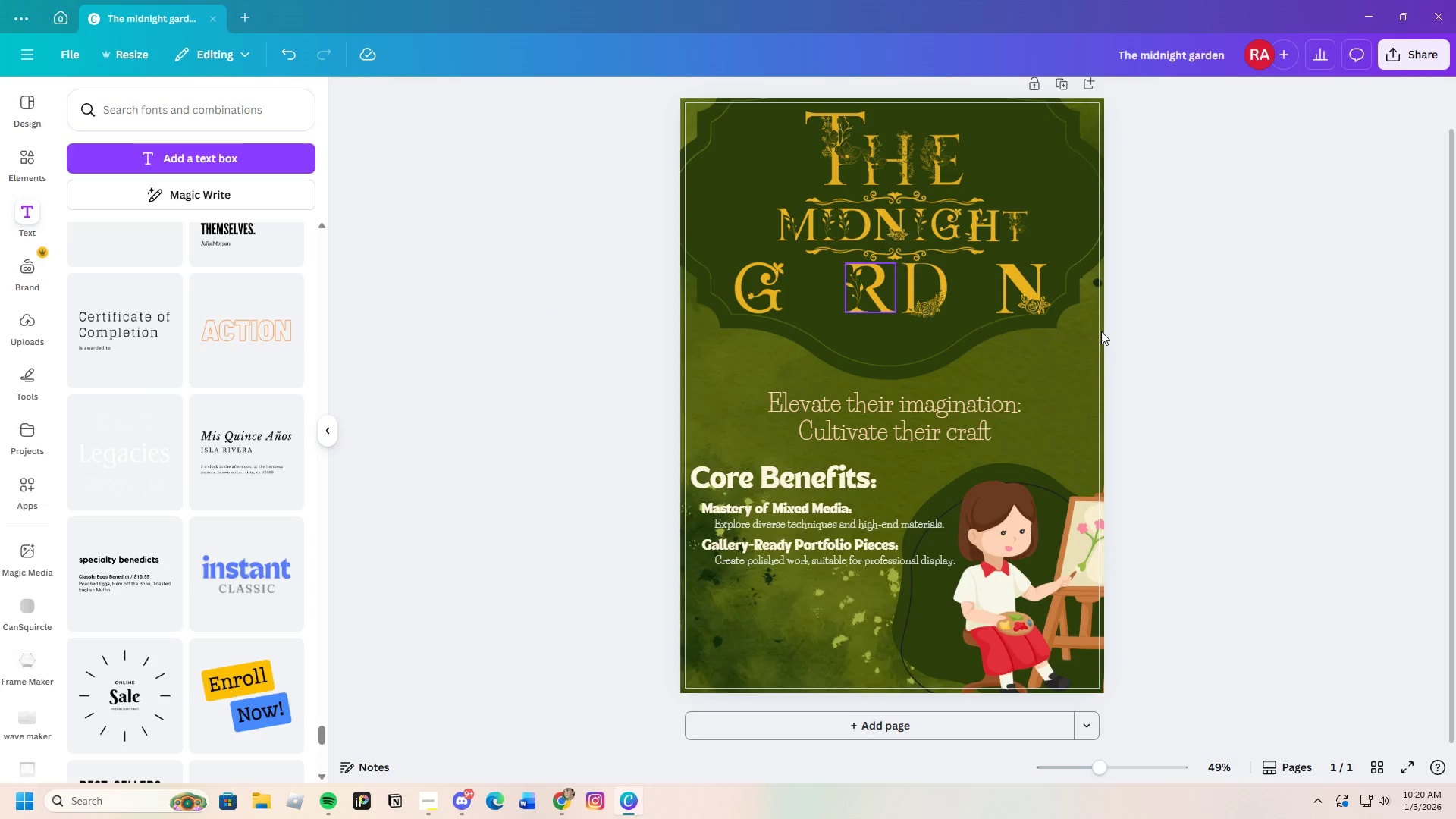 
left_click([1201, 347])
 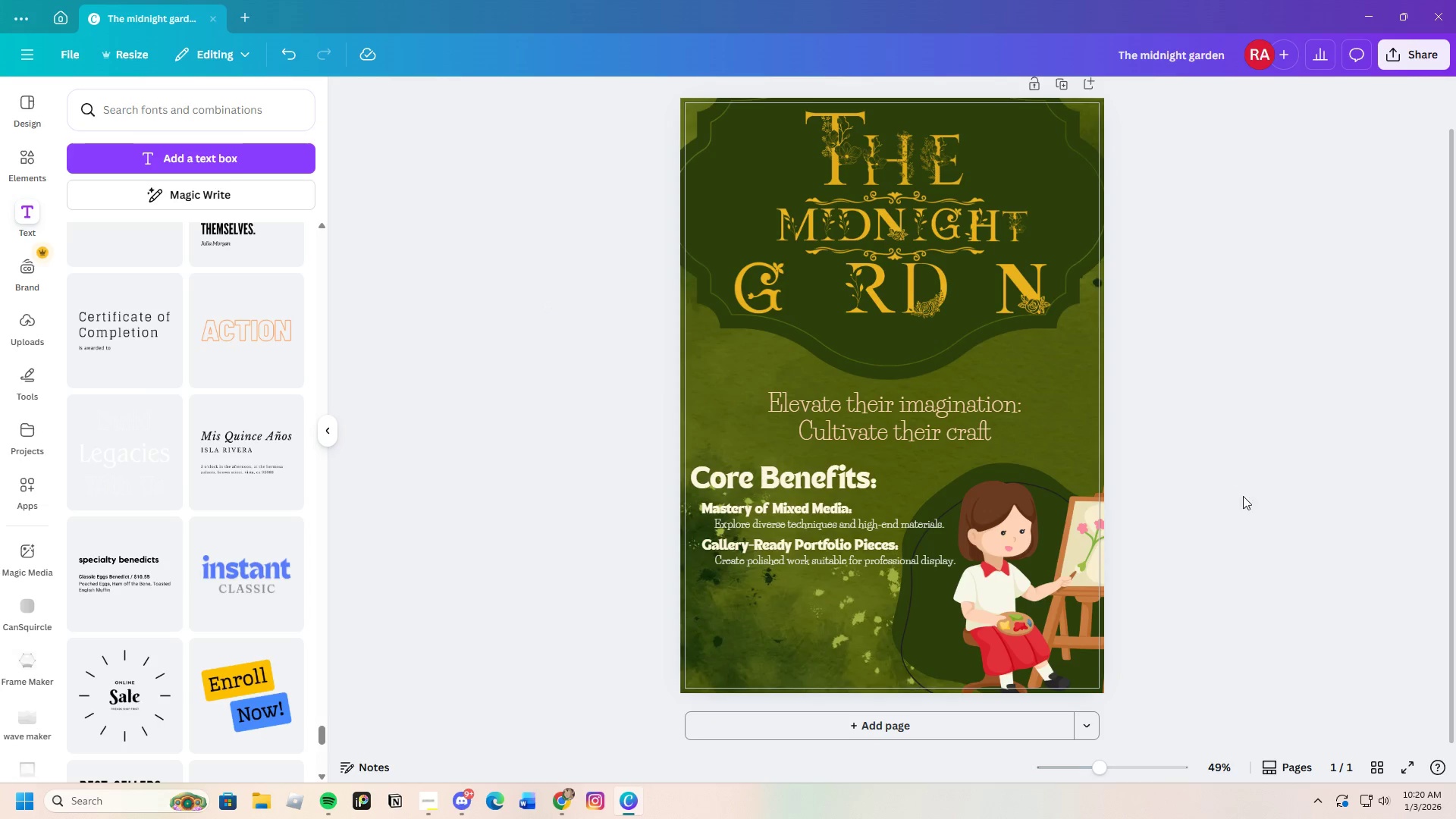 
scroll: coordinate [1226, 588], scroll_direction: down, amount: 4.0
 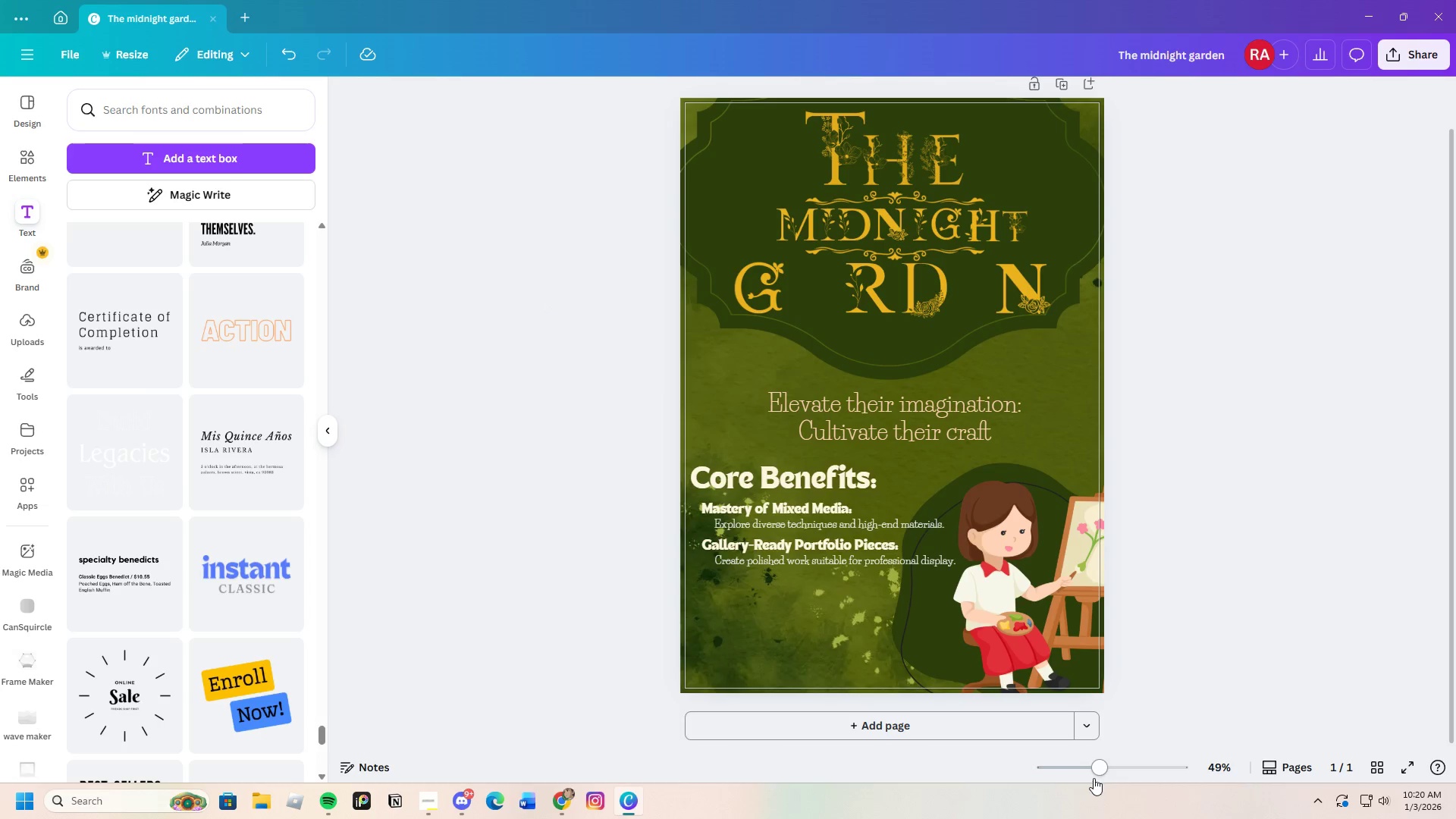 
left_click_drag(start_coordinate=[1092, 772], to_coordinate=[1102, 793])
 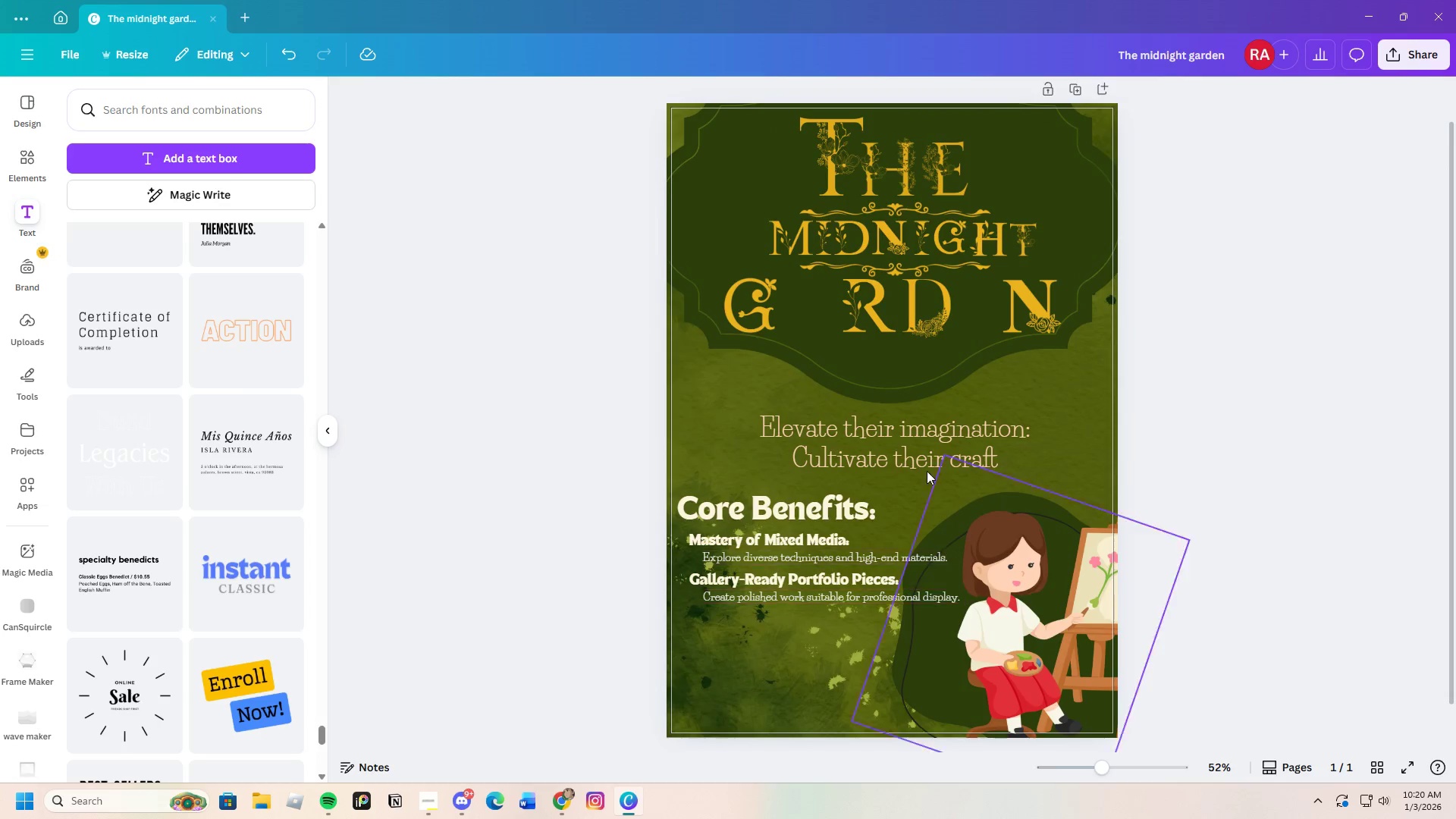 
left_click([926, 466])
 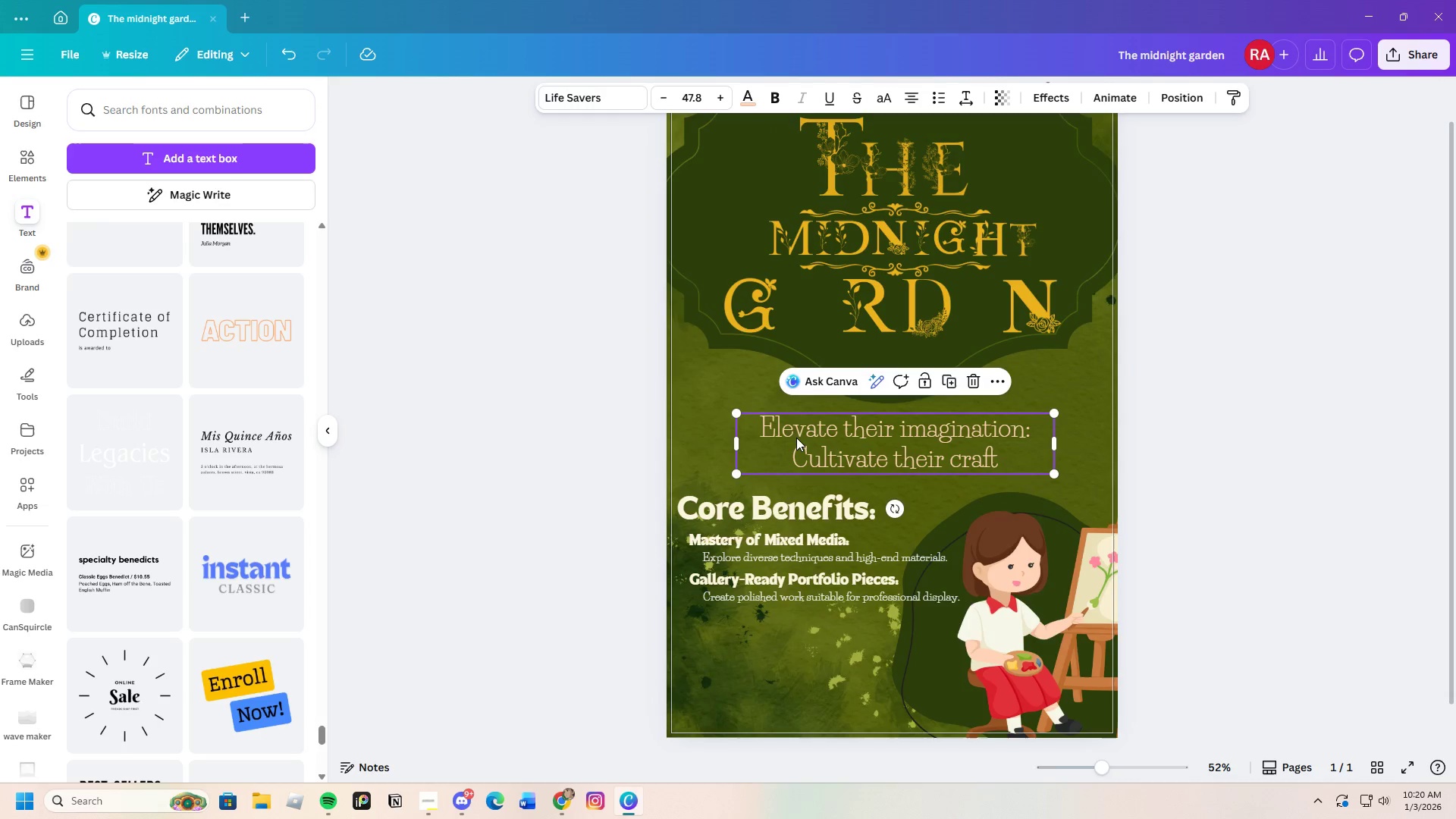 
left_click([771, 422])
 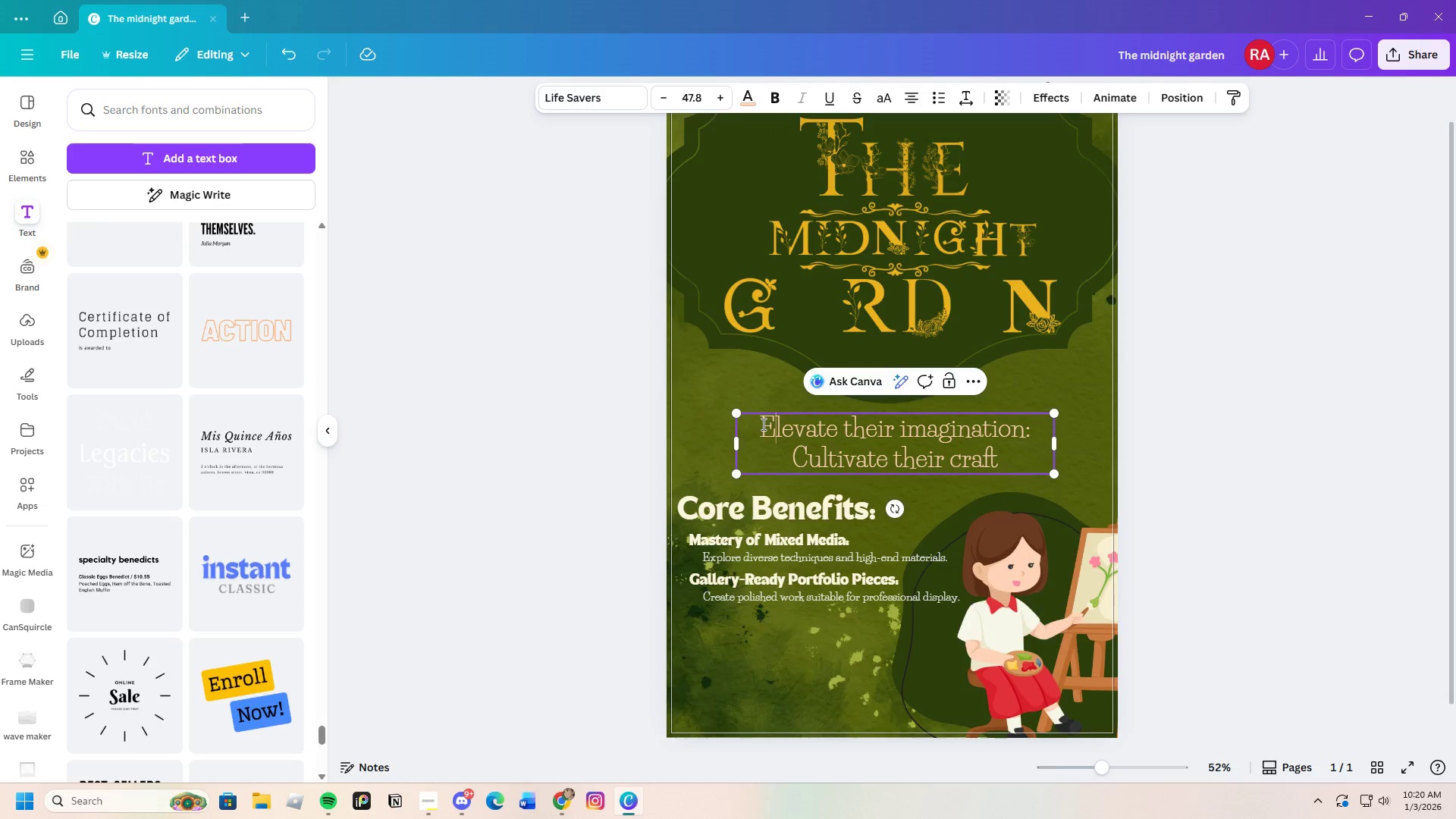 
left_click_drag(start_coordinate=[762, 424], to_coordinate=[1045, 469])
 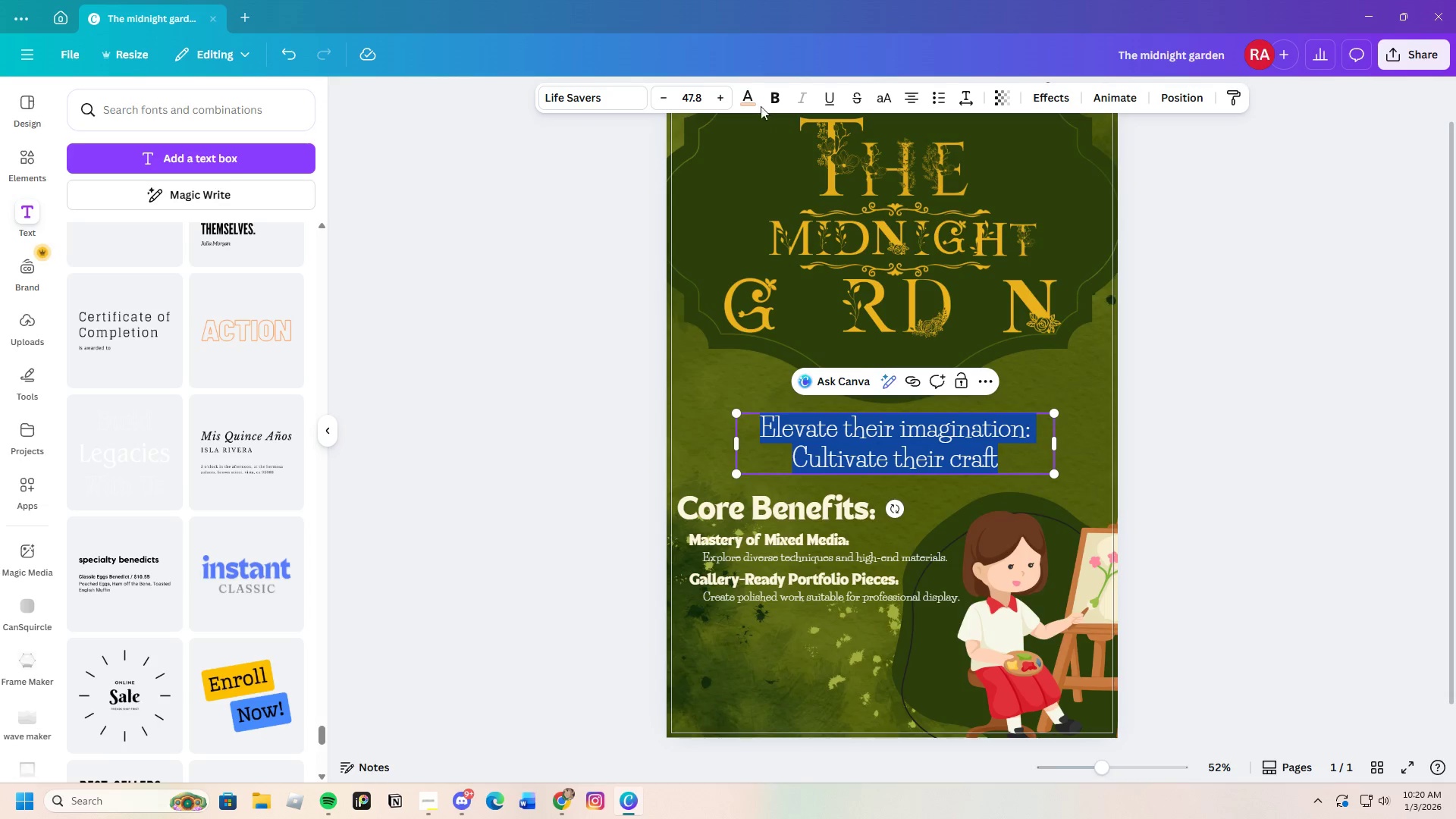 
left_click([753, 99])
 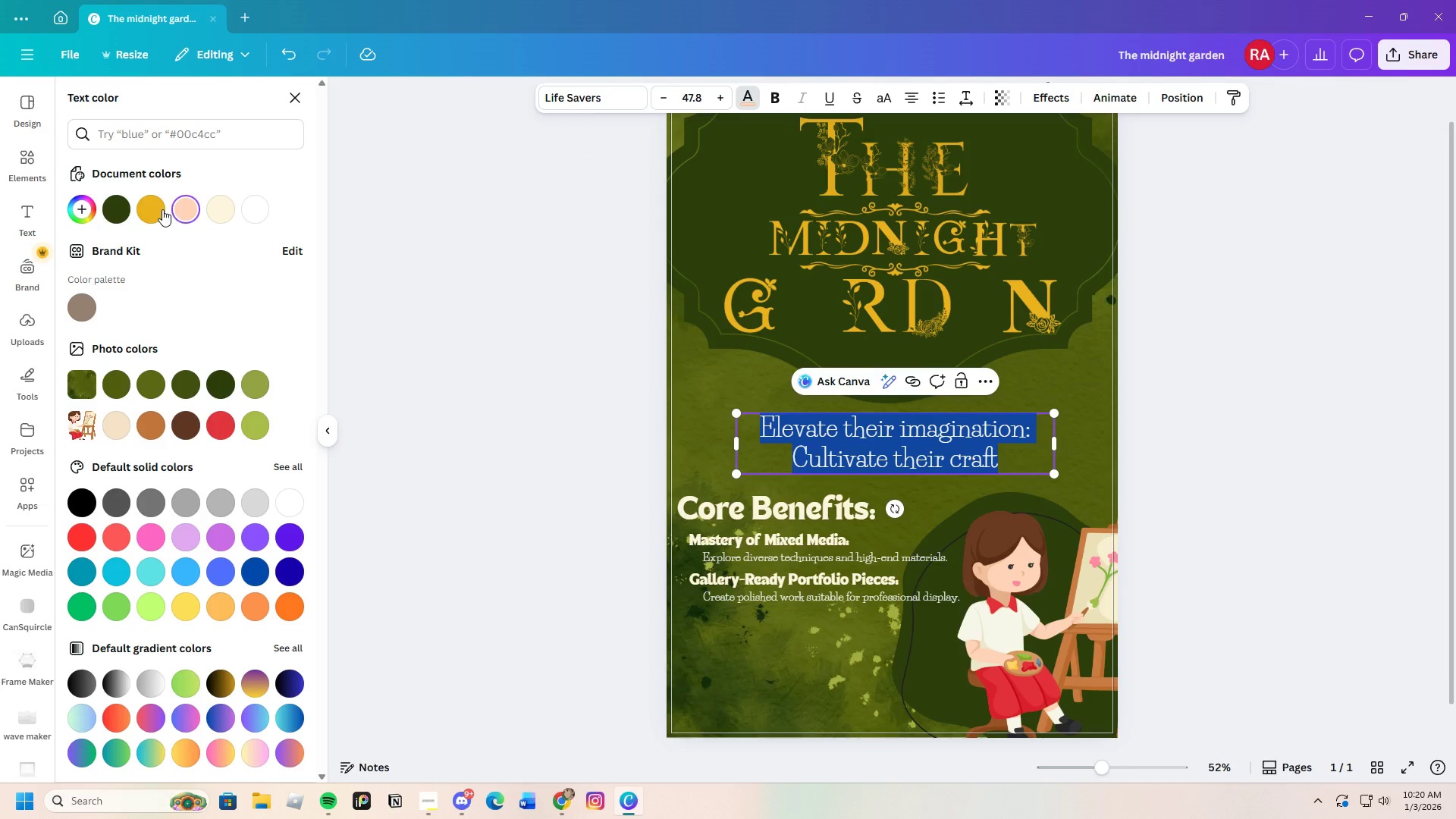 
left_click([226, 203])
 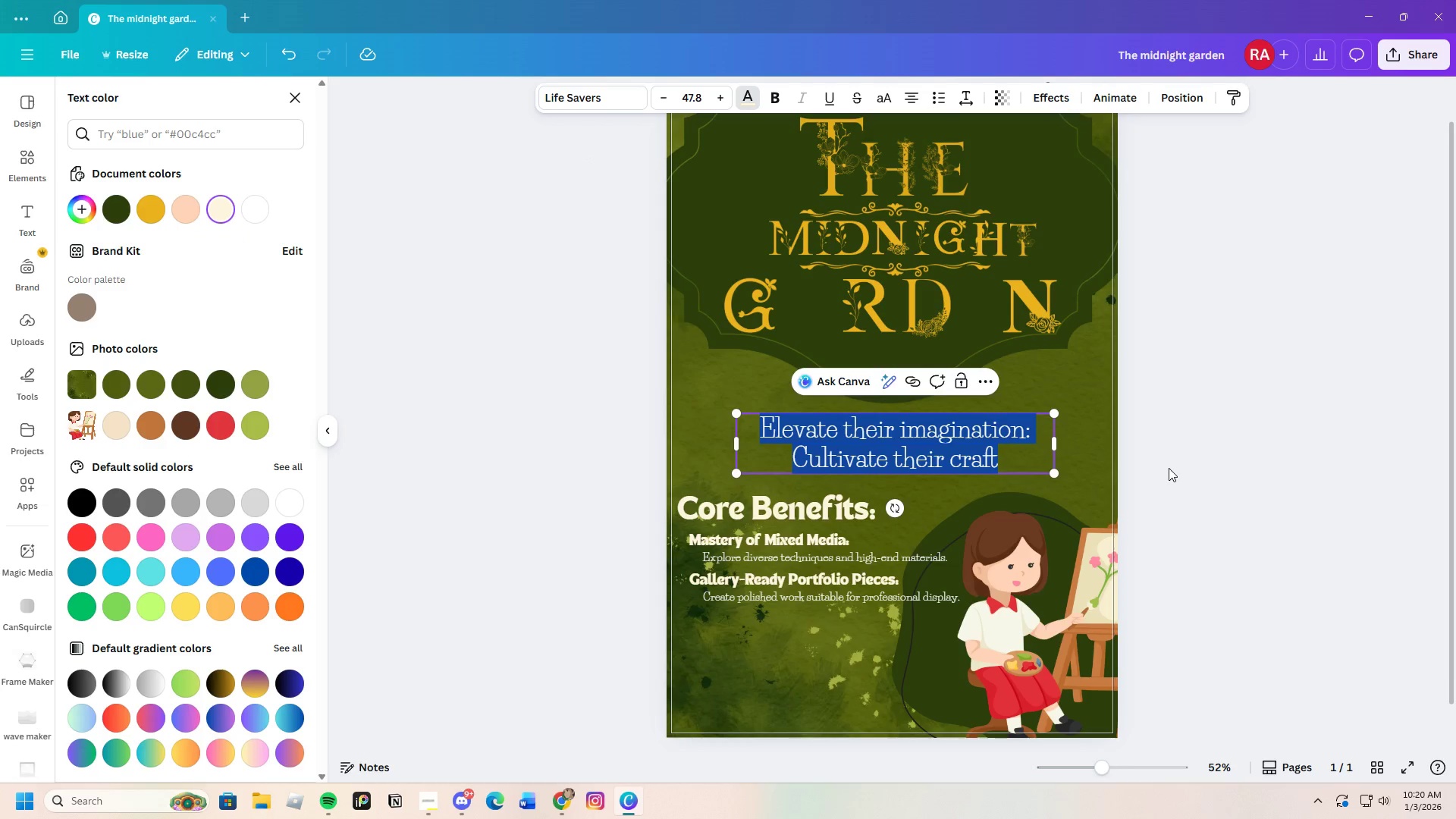 
double_click([1169, 467])
 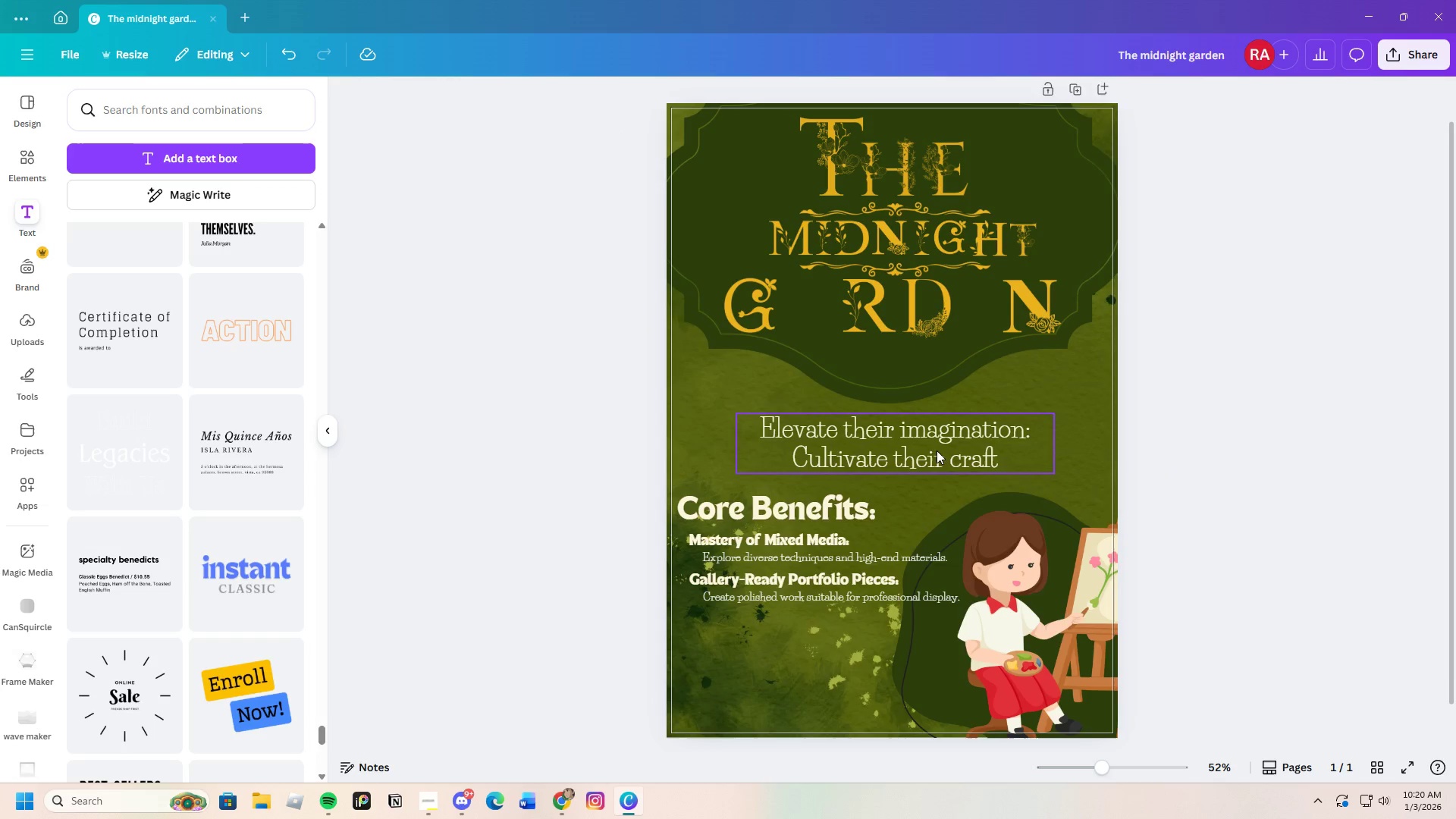 
left_click_drag(start_coordinate=[935, 449], to_coordinate=[934, 445])
 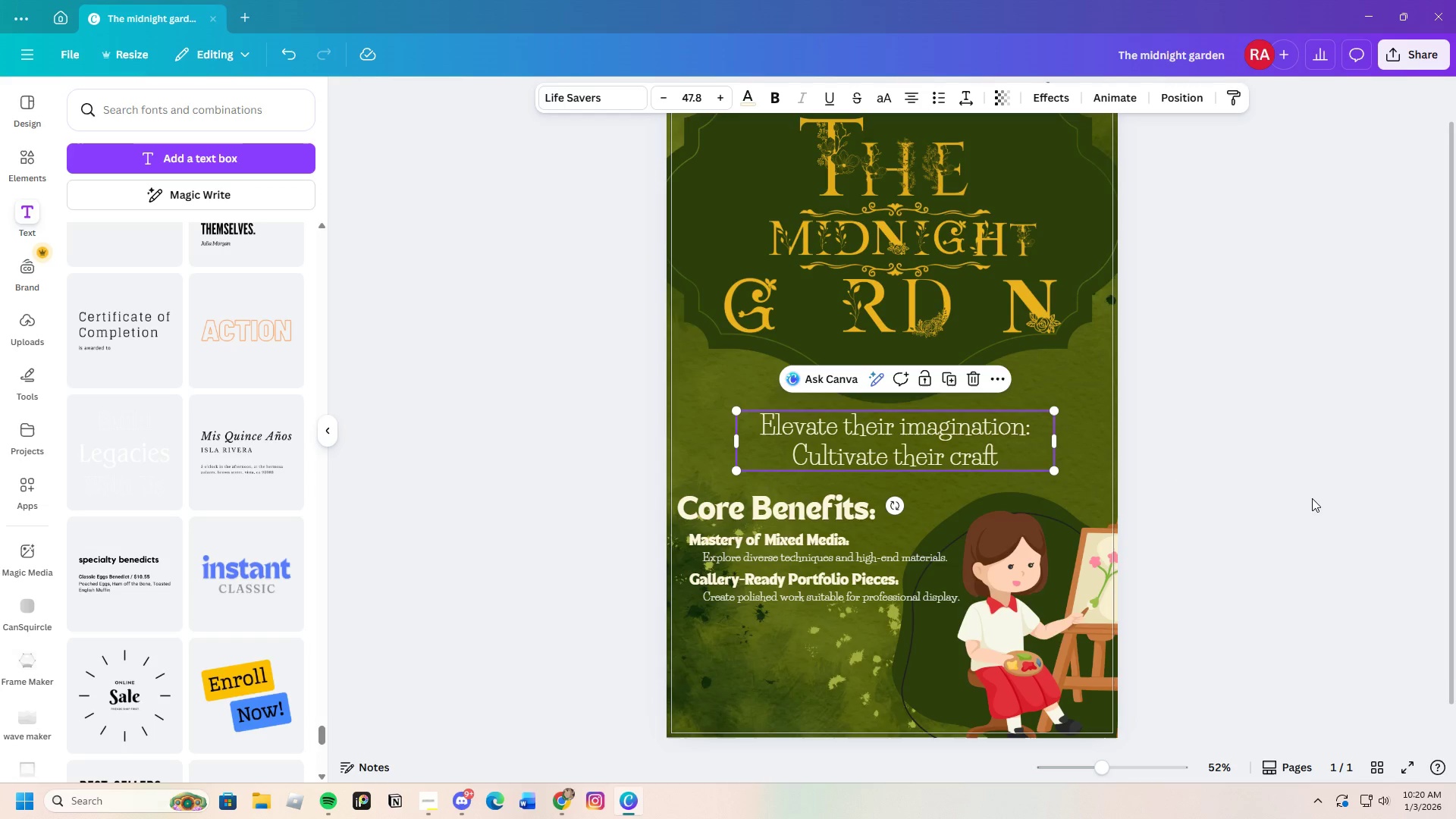 
left_click([1312, 498])
 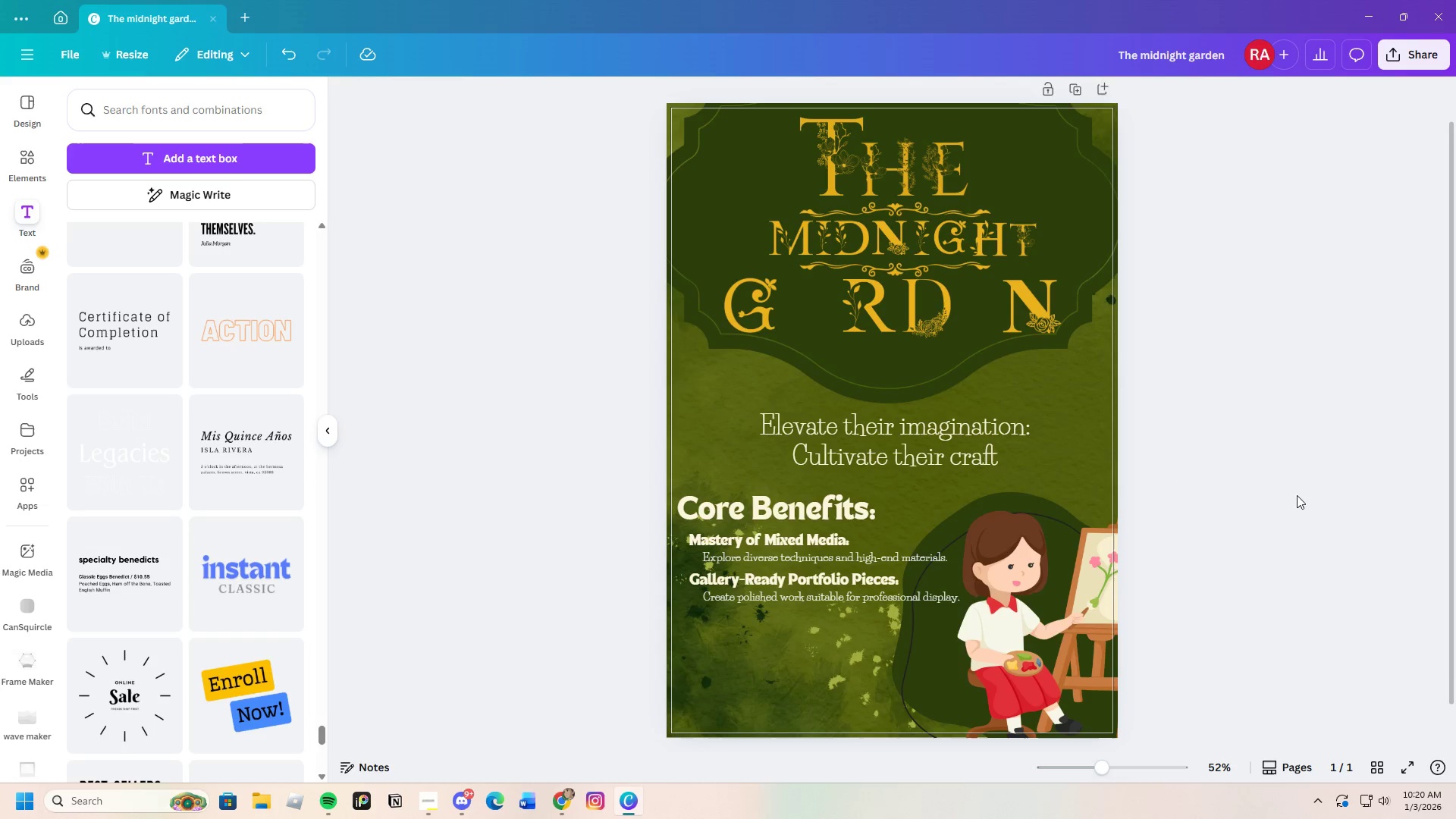 
scroll: coordinate [1241, 520], scroll_direction: up, amount: 2.0
 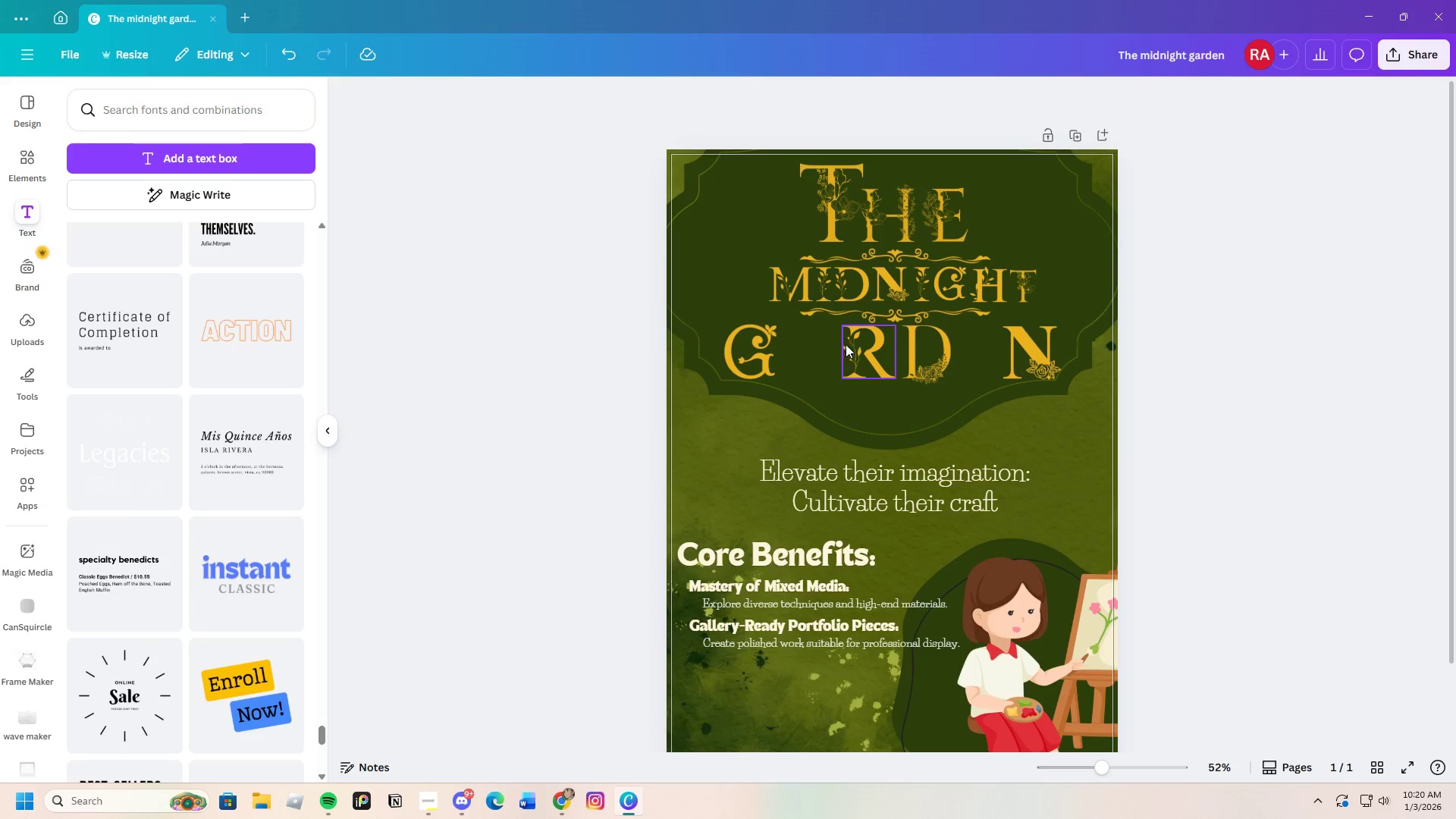 
mouse_move([795, 351])
 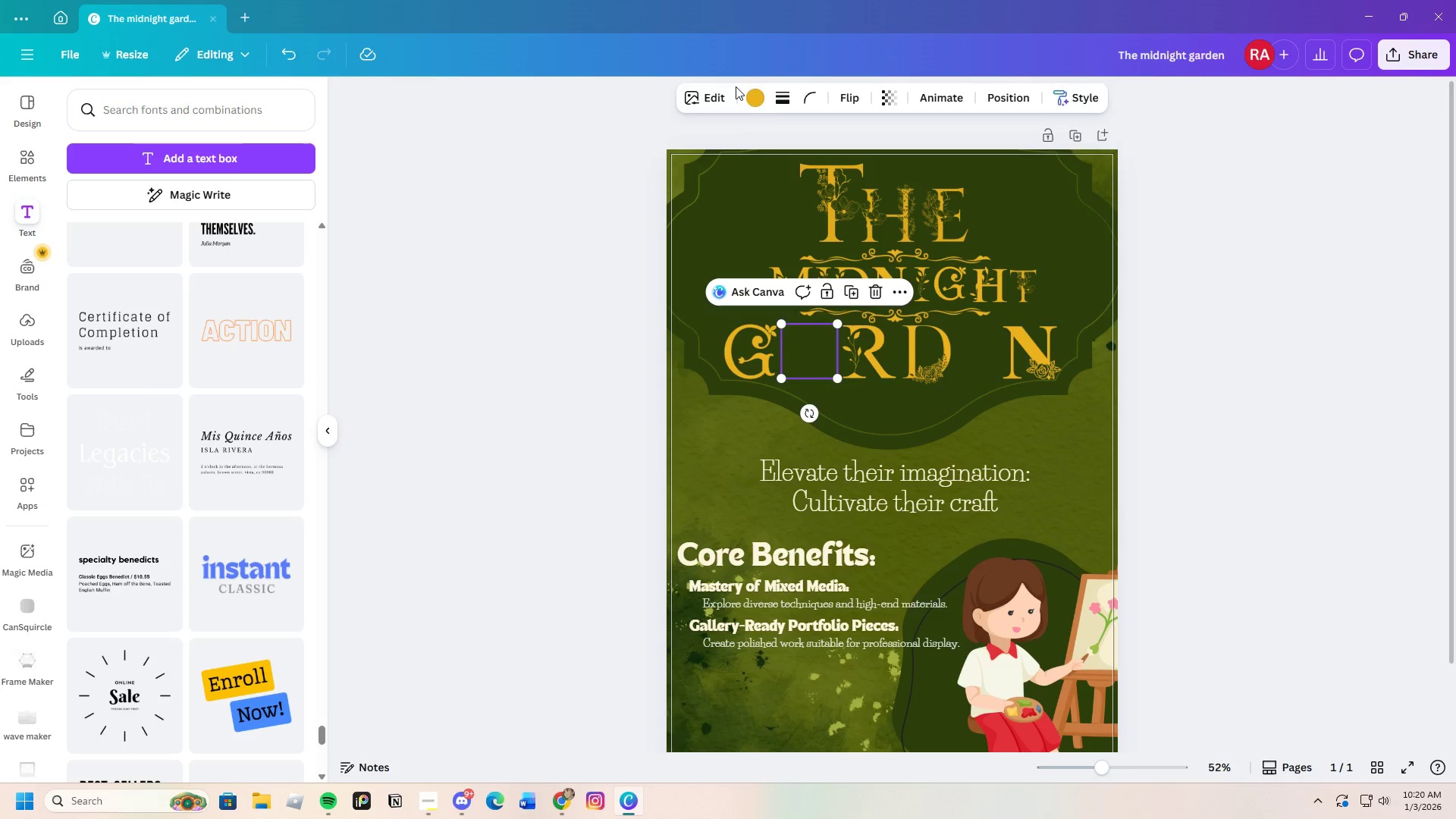 
left_click([771, 102])
 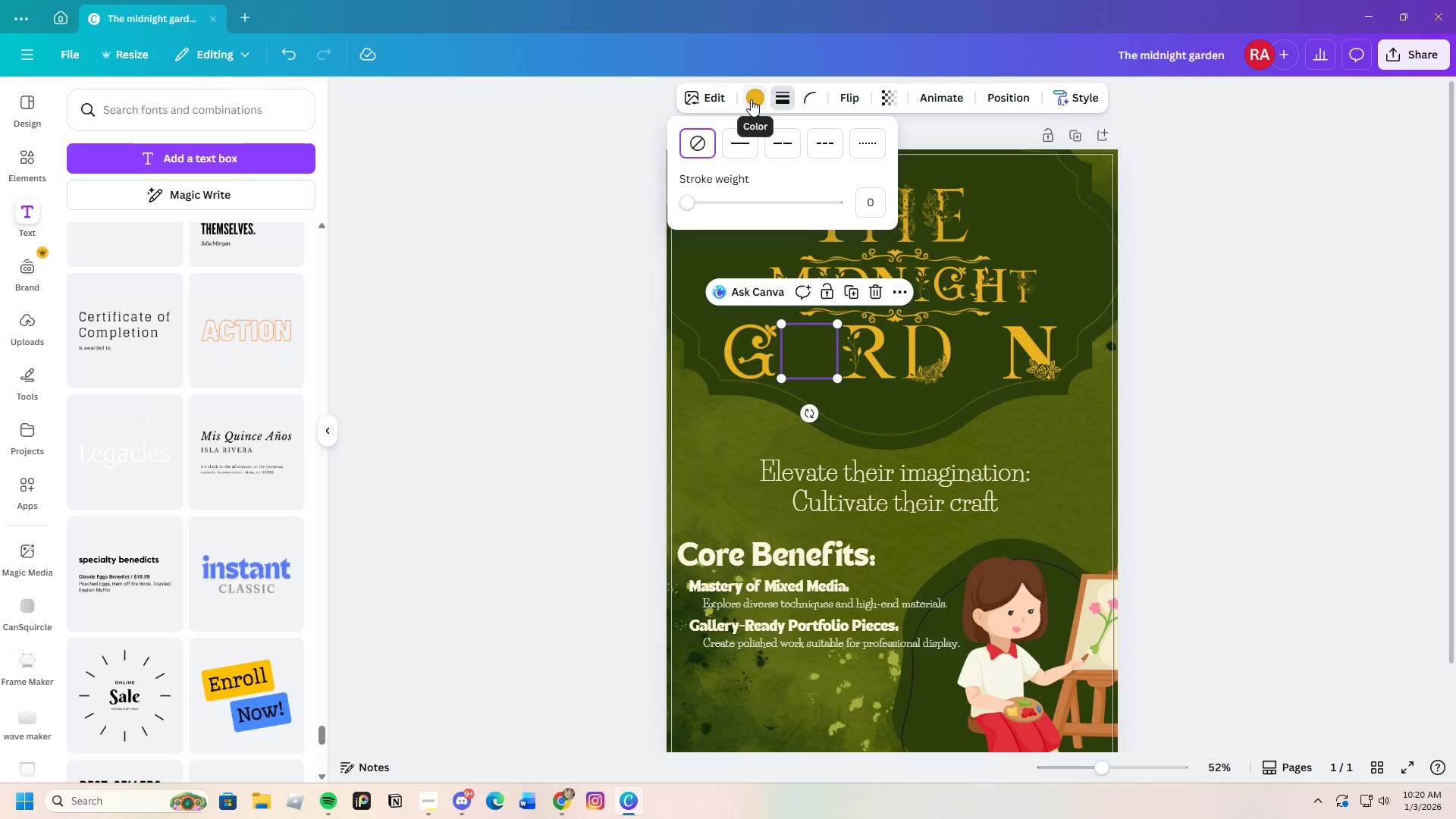 
left_click([758, 99])
 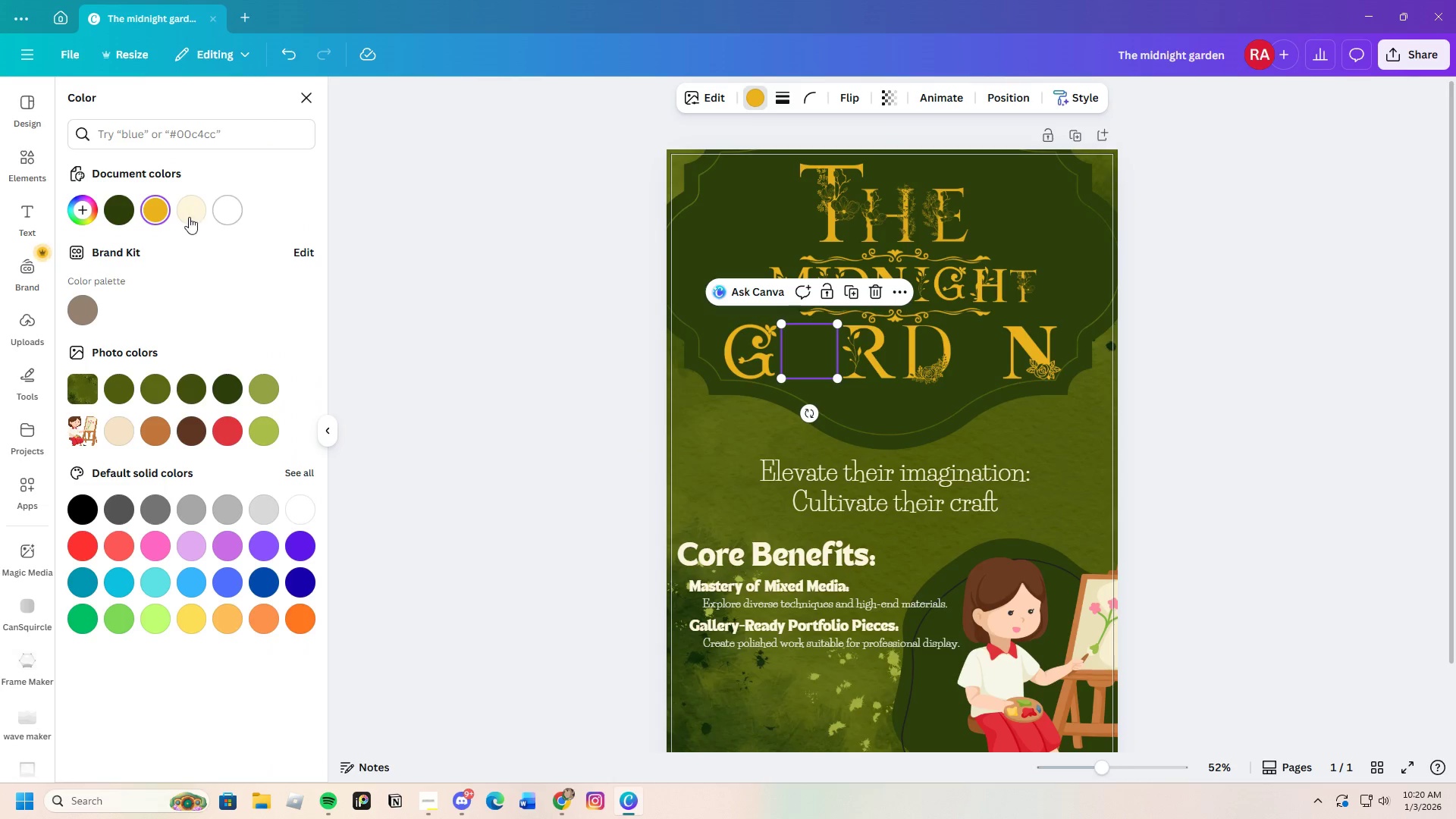 
mouse_move([145, 209])
 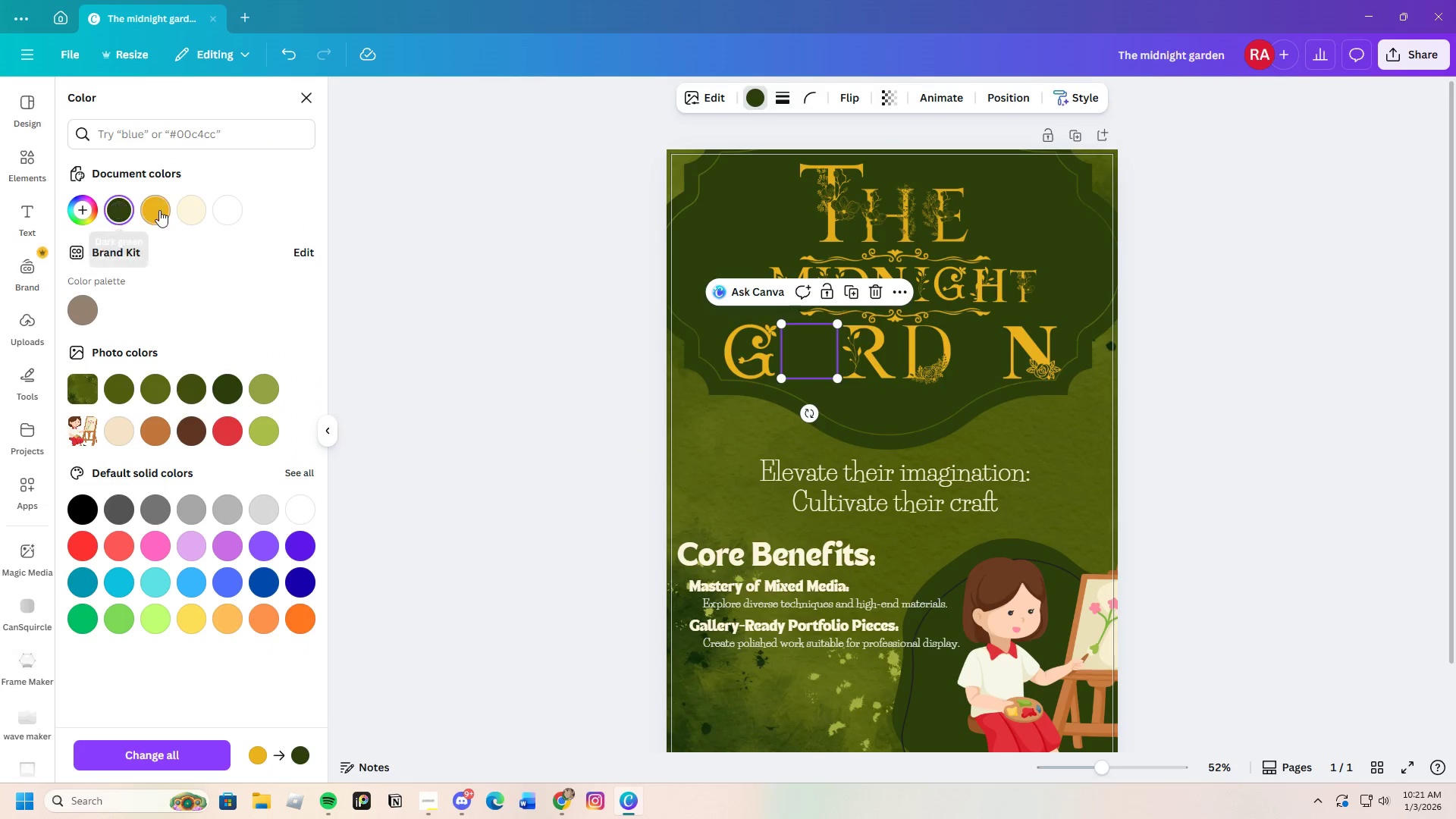 
left_click([159, 210])
 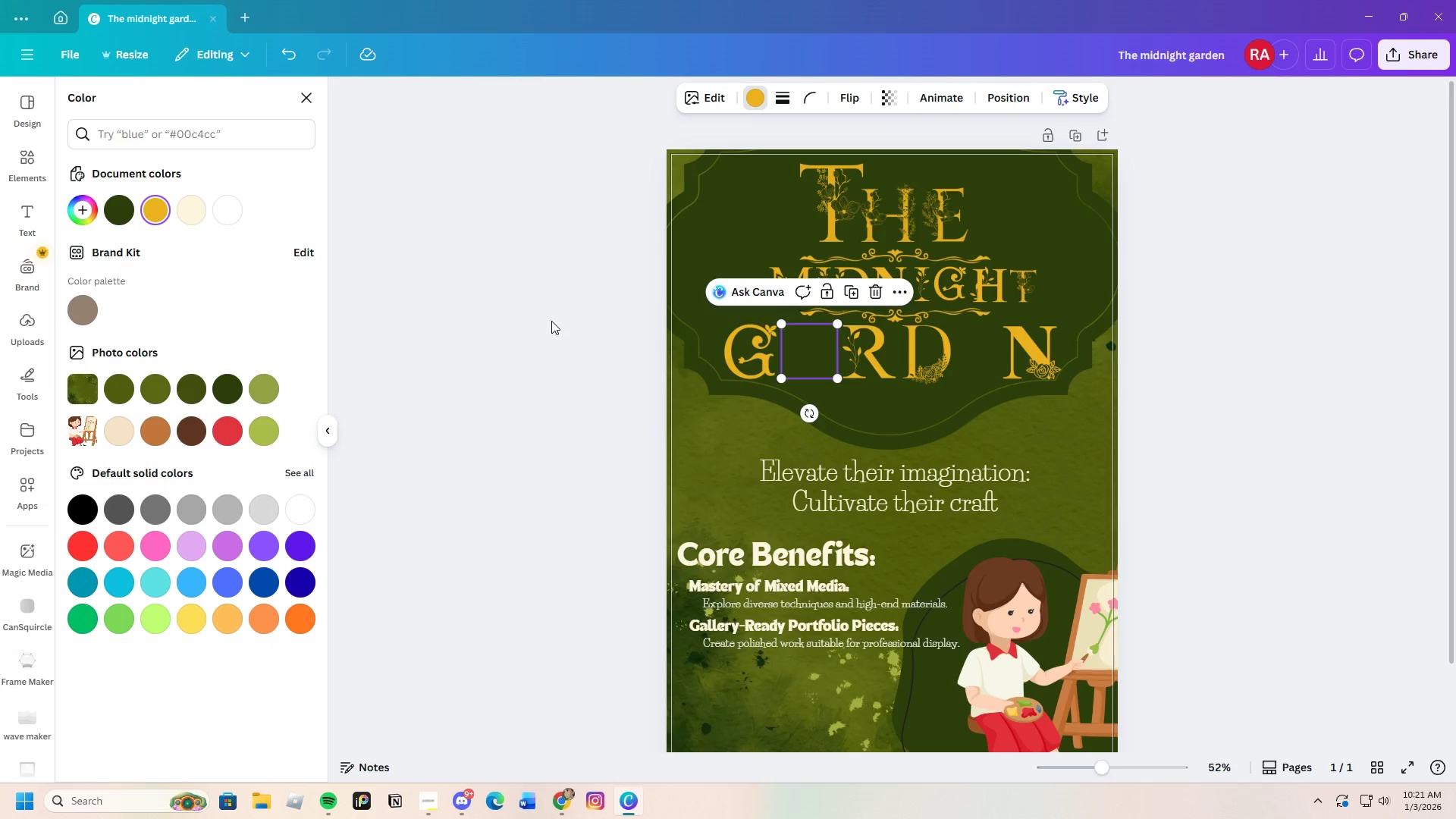 
double_click([551, 321])
 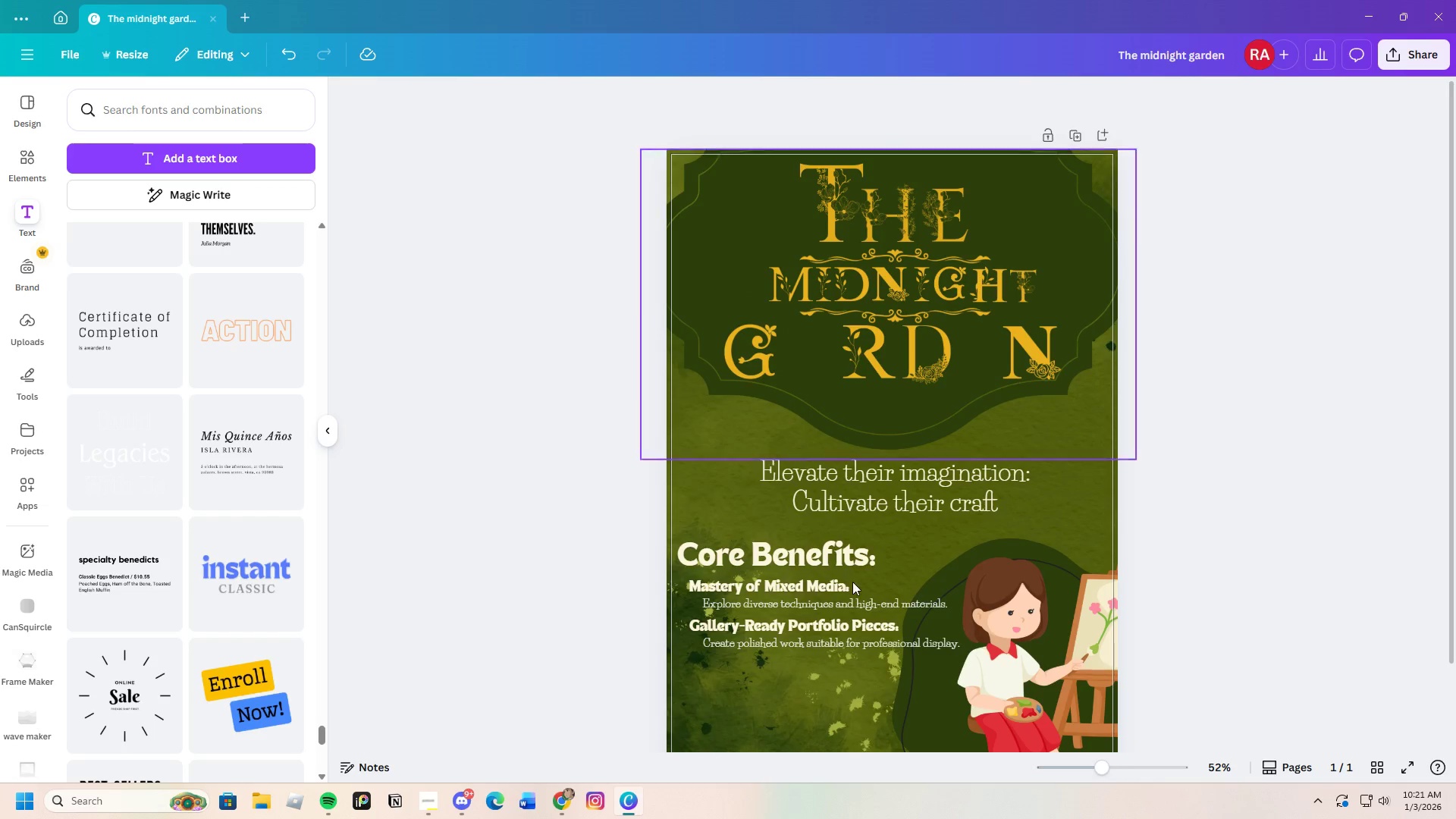 
scroll: coordinate [945, 661], scroll_direction: down, amount: 3.0
 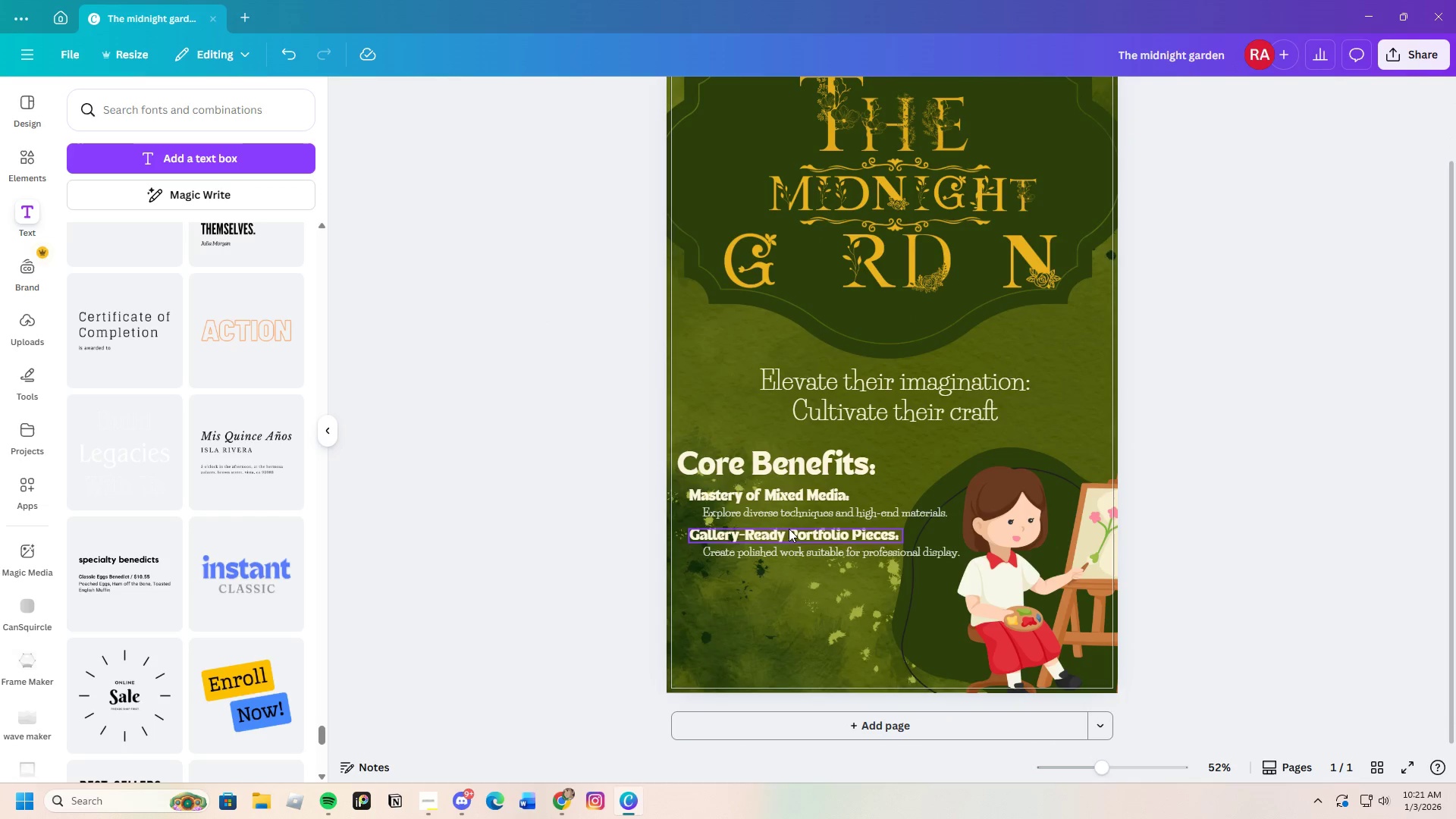 
left_click([789, 529])
 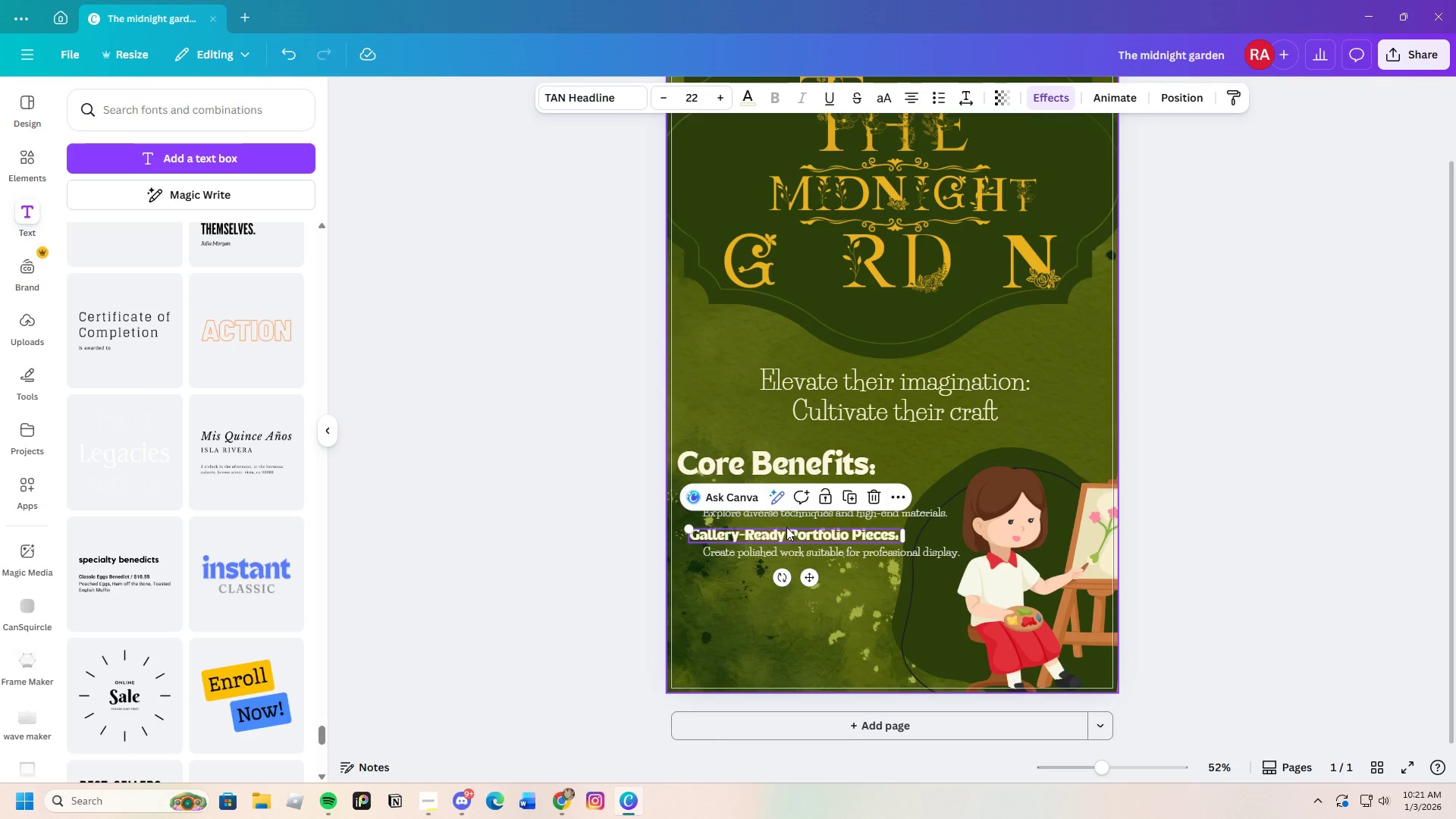 
key(Control+C)
 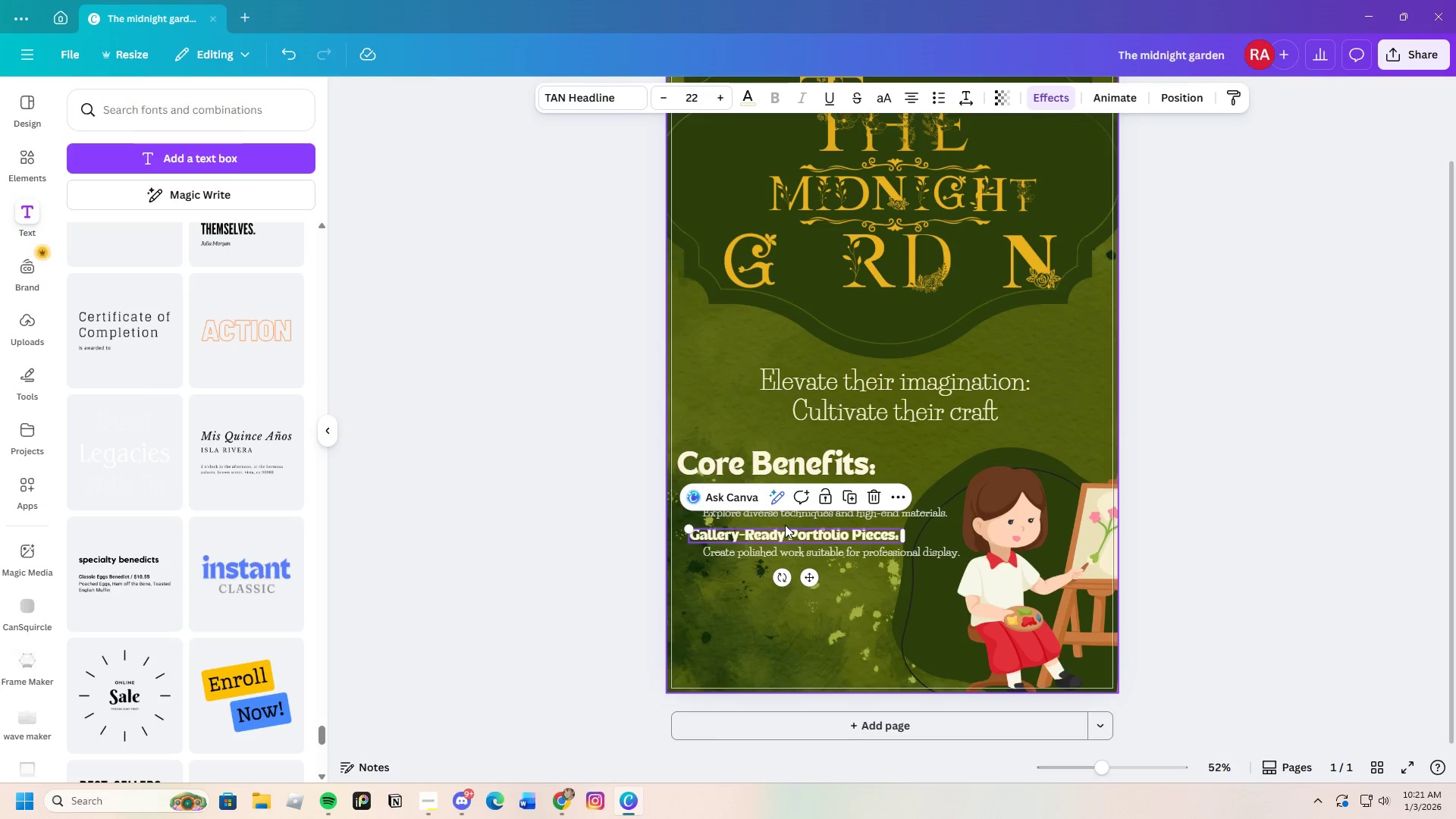 
key(Control+V)
 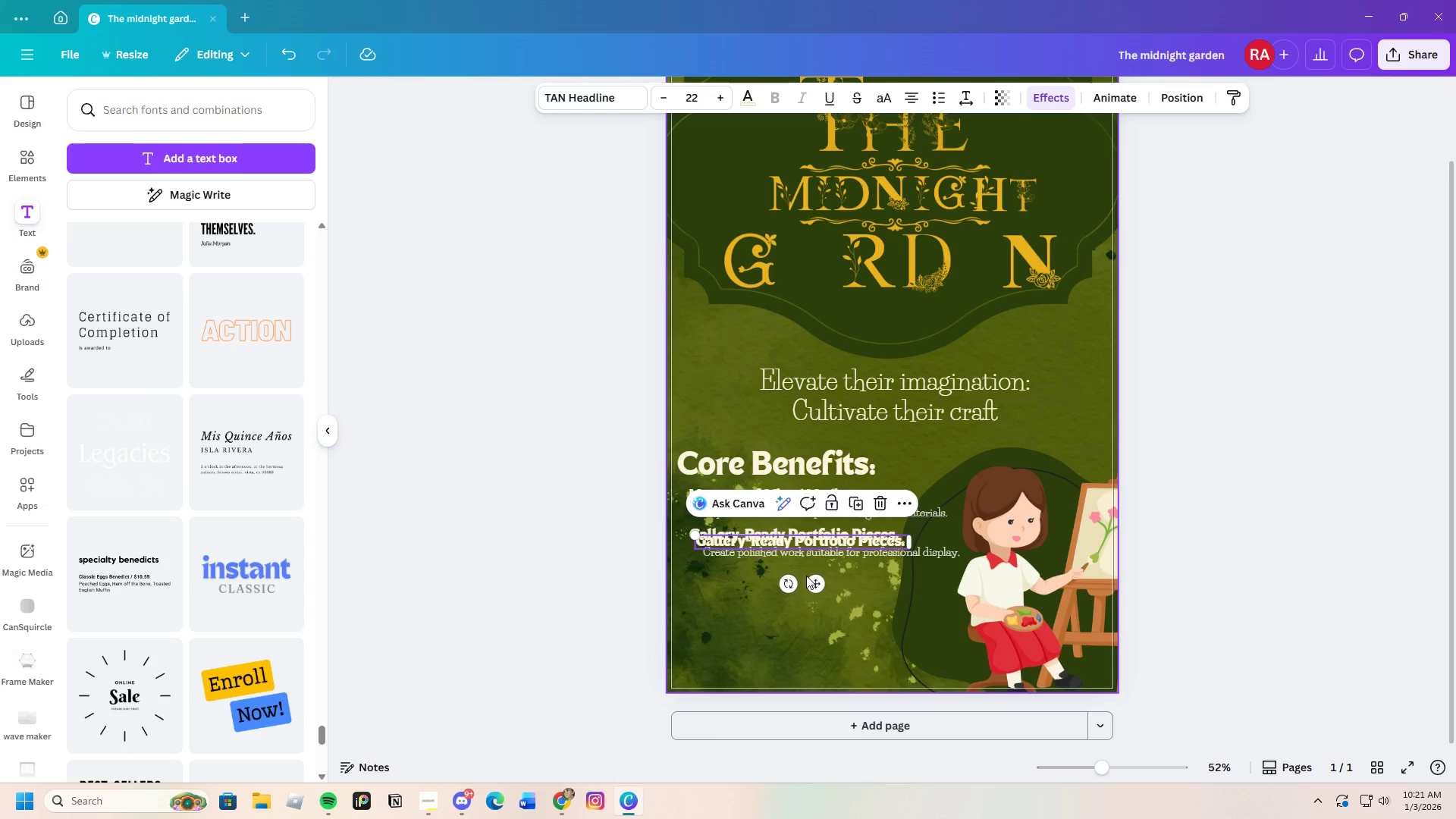 
left_click_drag(start_coordinate=[812, 582], to_coordinate=[802, 613])
 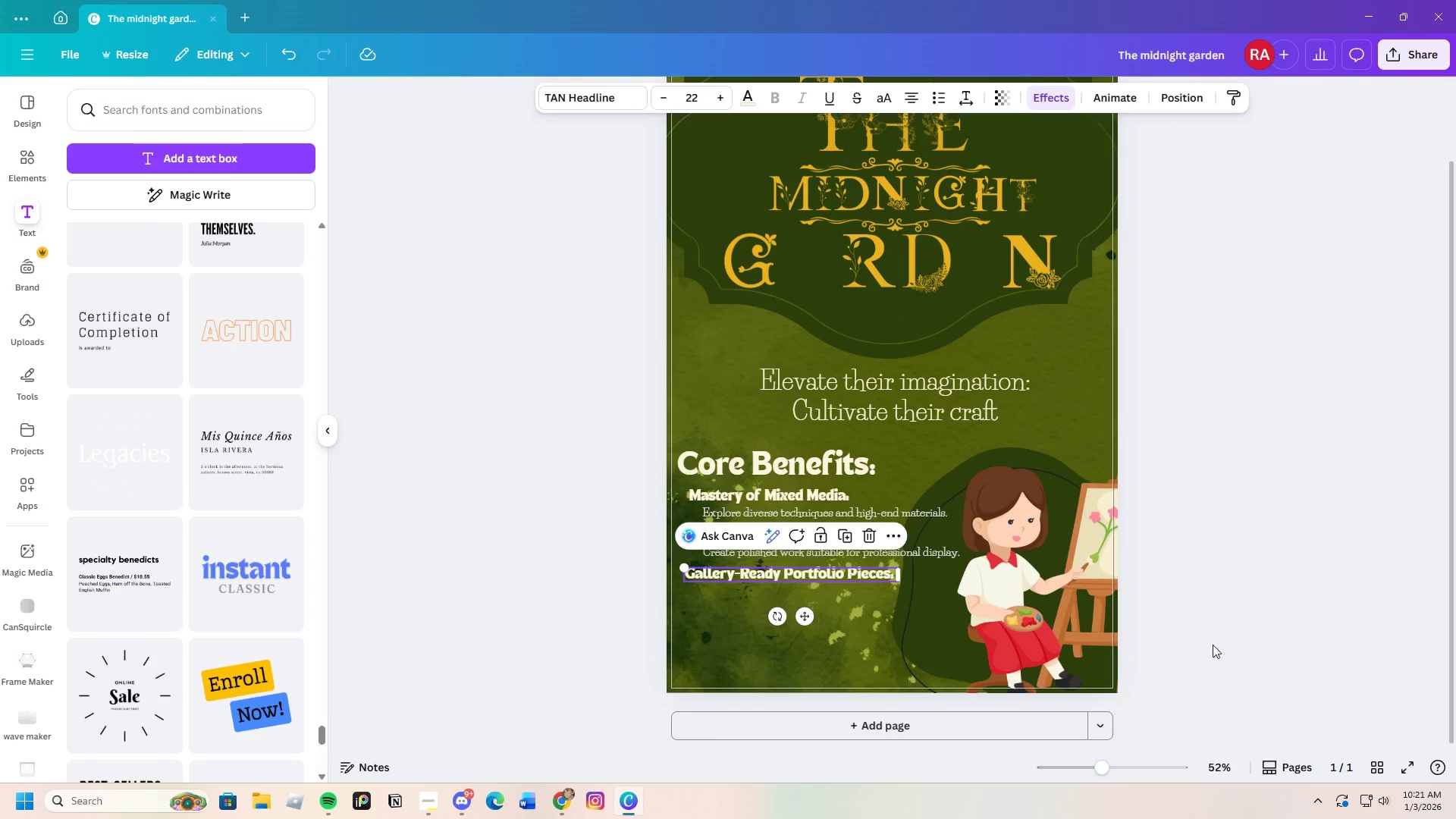 
left_click([1262, 643])
 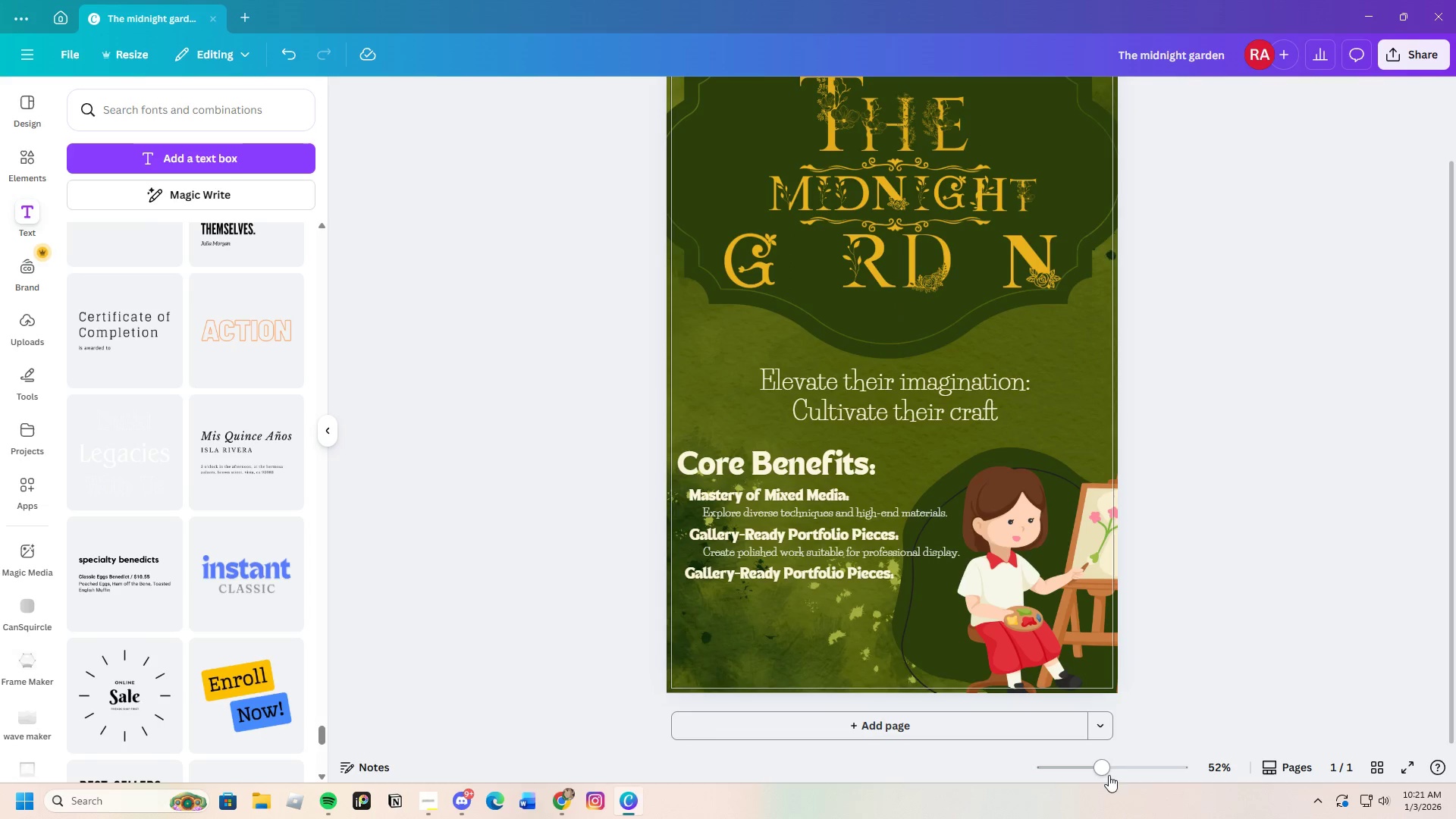 
left_click_drag(start_coordinate=[1106, 768], to_coordinate=[1121, 765])
 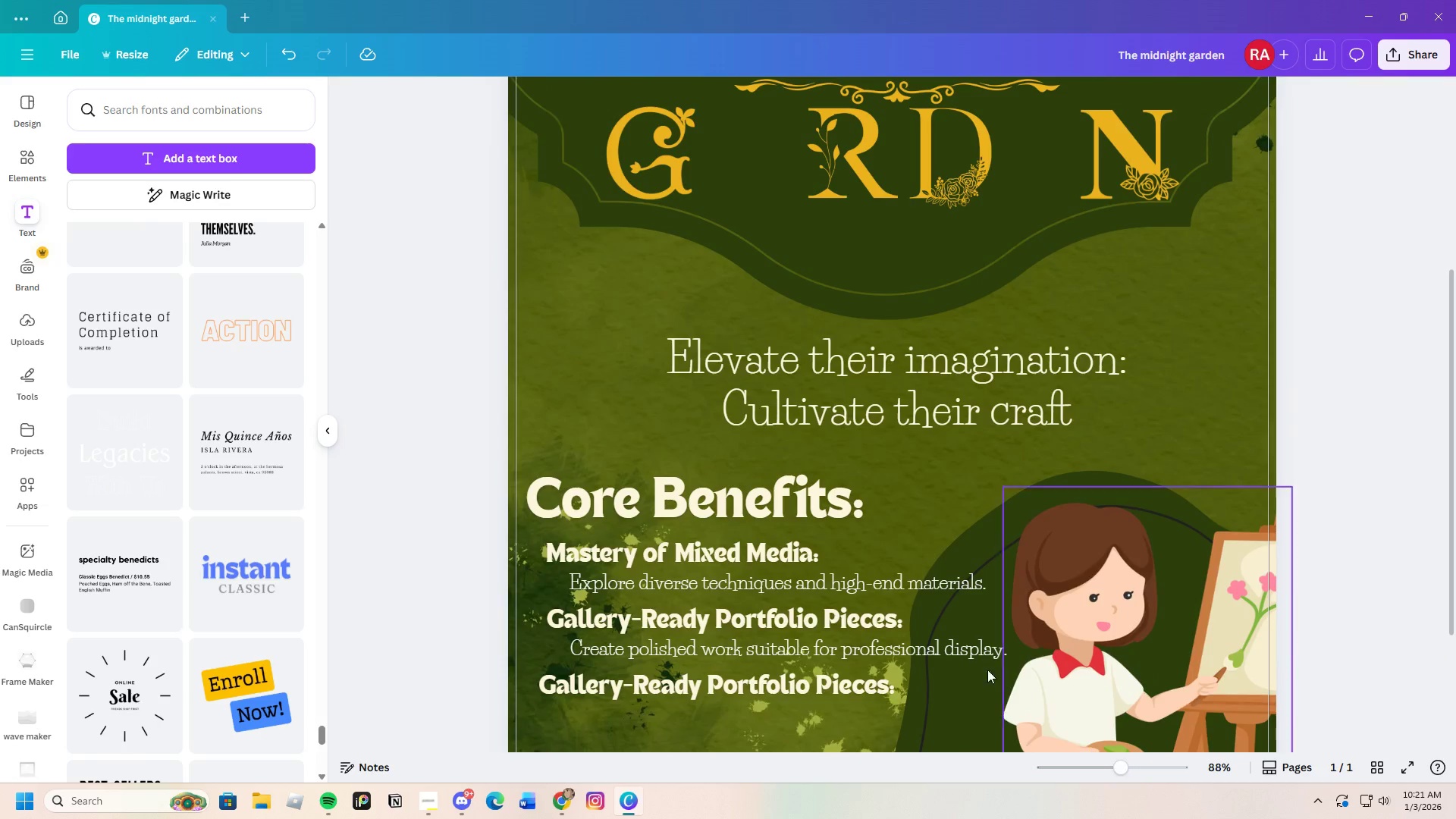 
scroll: coordinate [978, 661], scroll_direction: down, amount: 3.0
 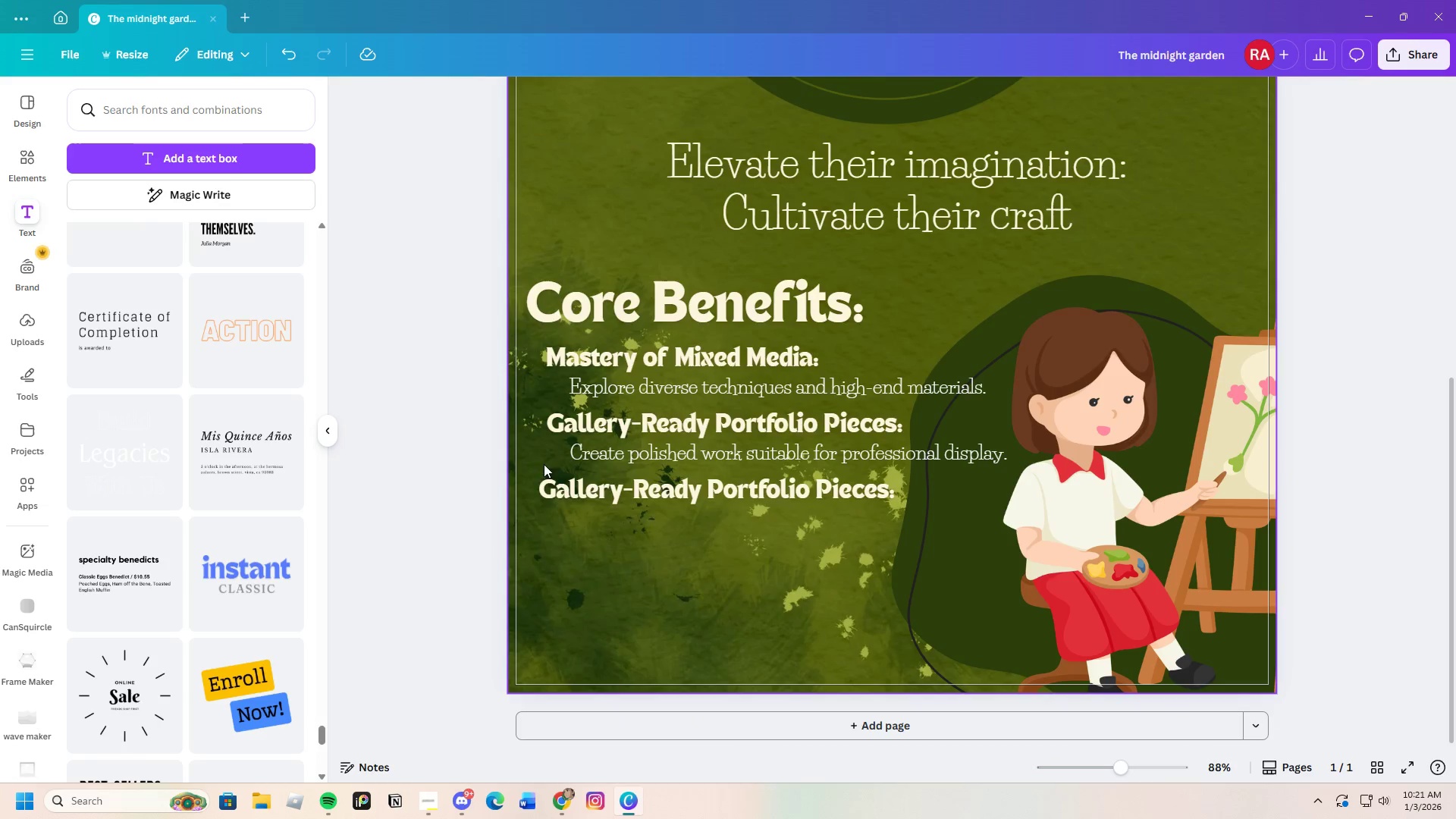 
left_click([607, 493])
 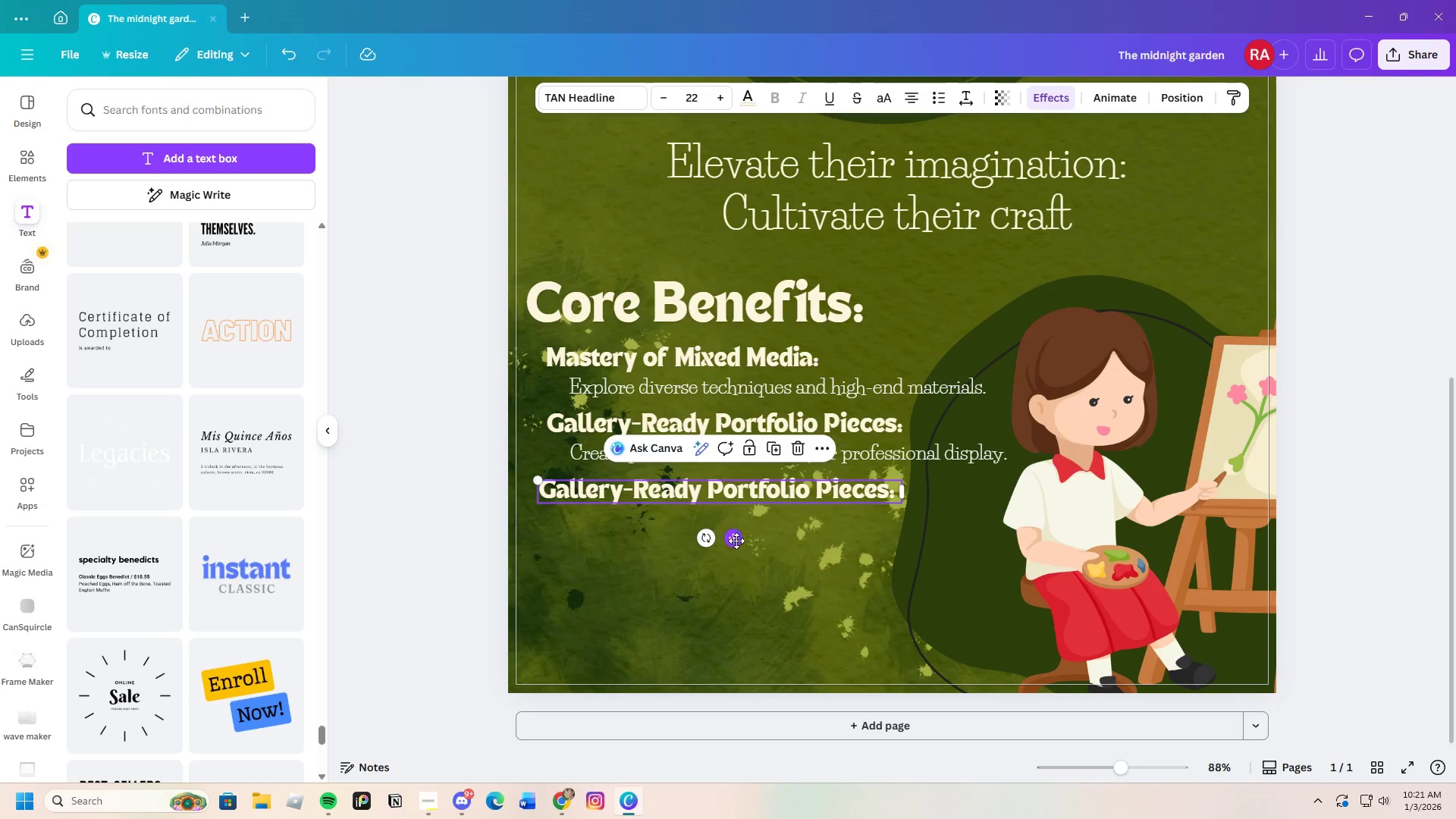 
left_click_drag(start_coordinate=[736, 541], to_coordinate=[740, 541])
 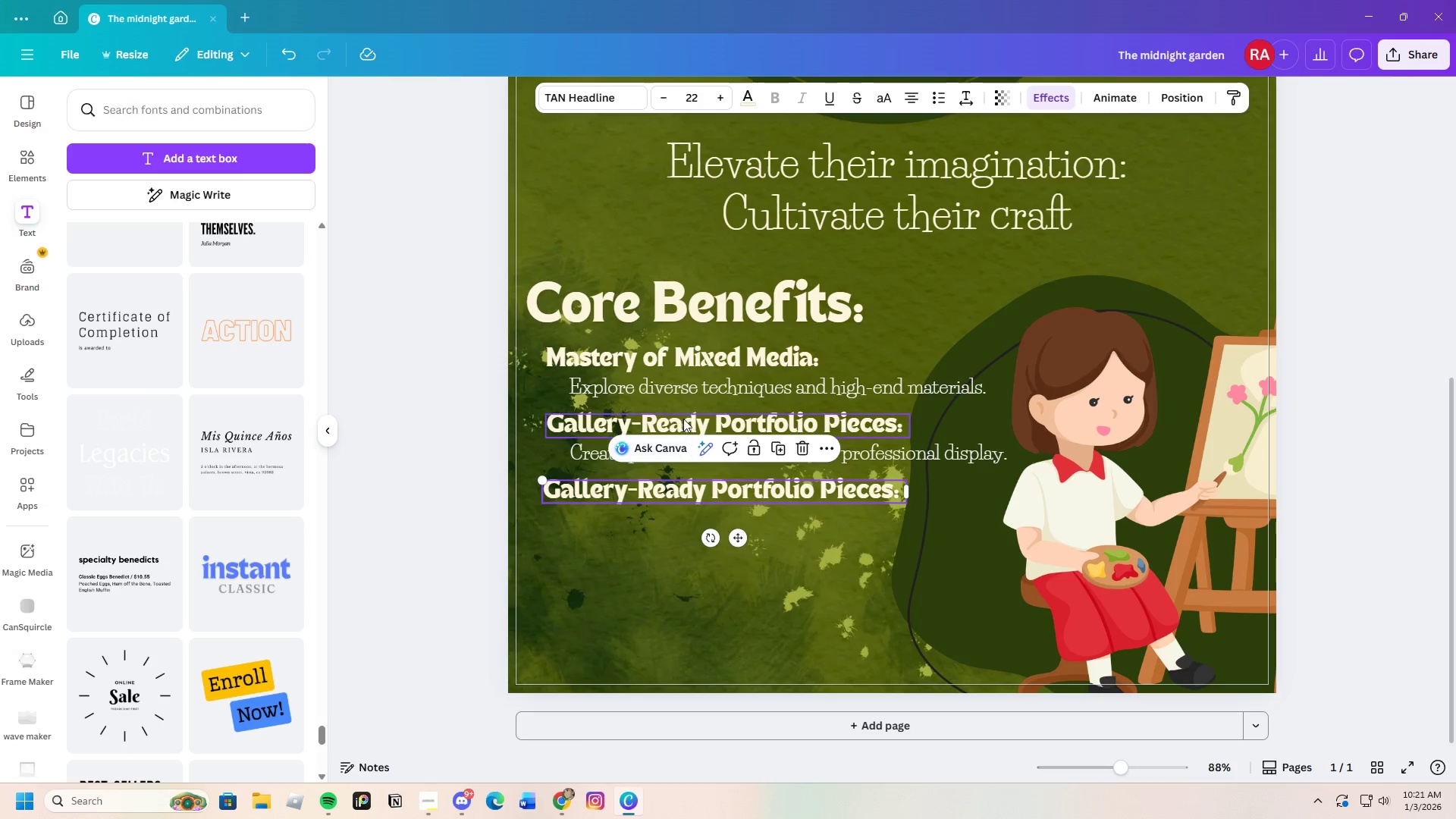 
left_click([683, 419])
 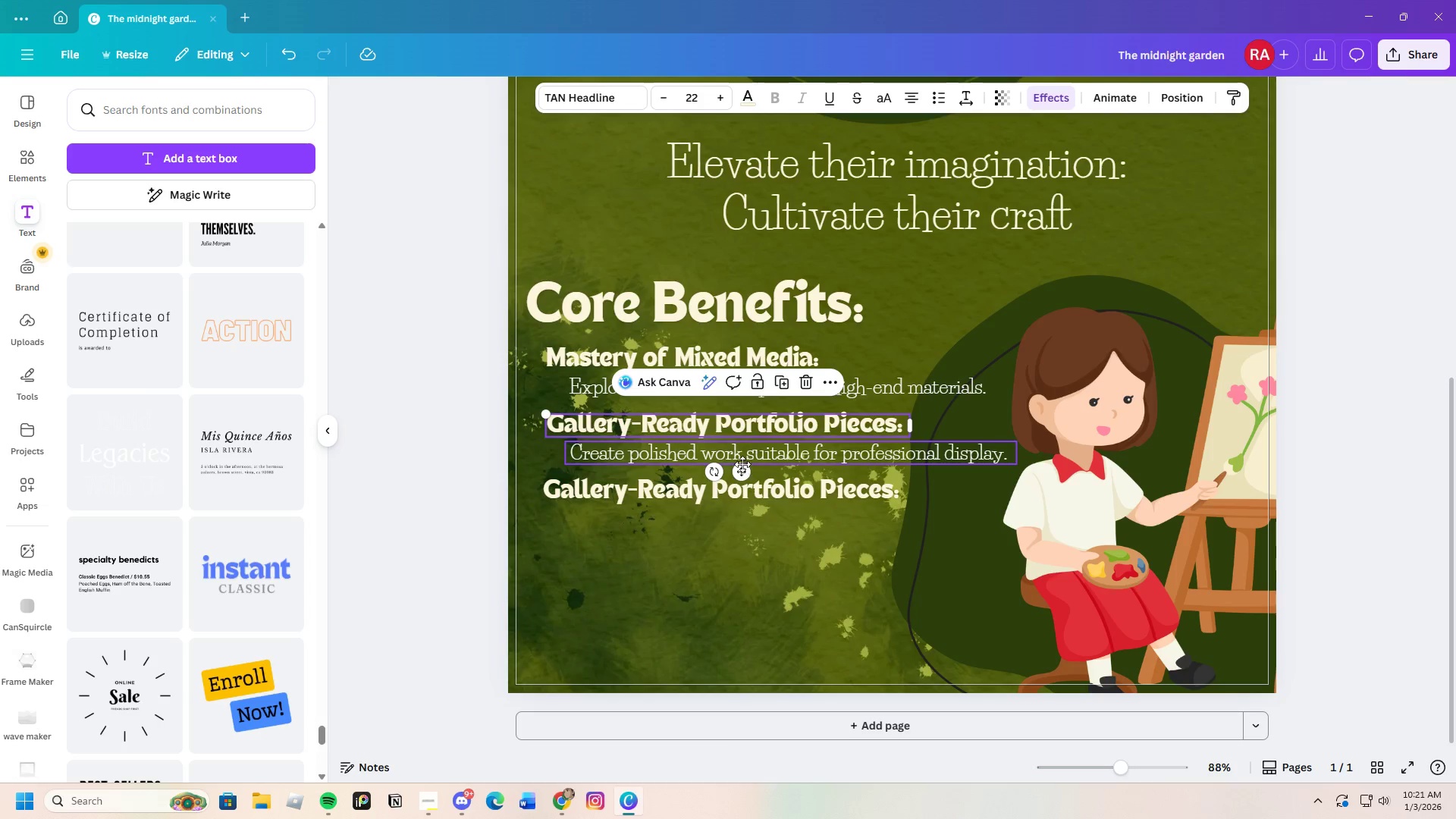 
left_click_drag(start_coordinate=[742, 468], to_coordinate=[739, 468])
 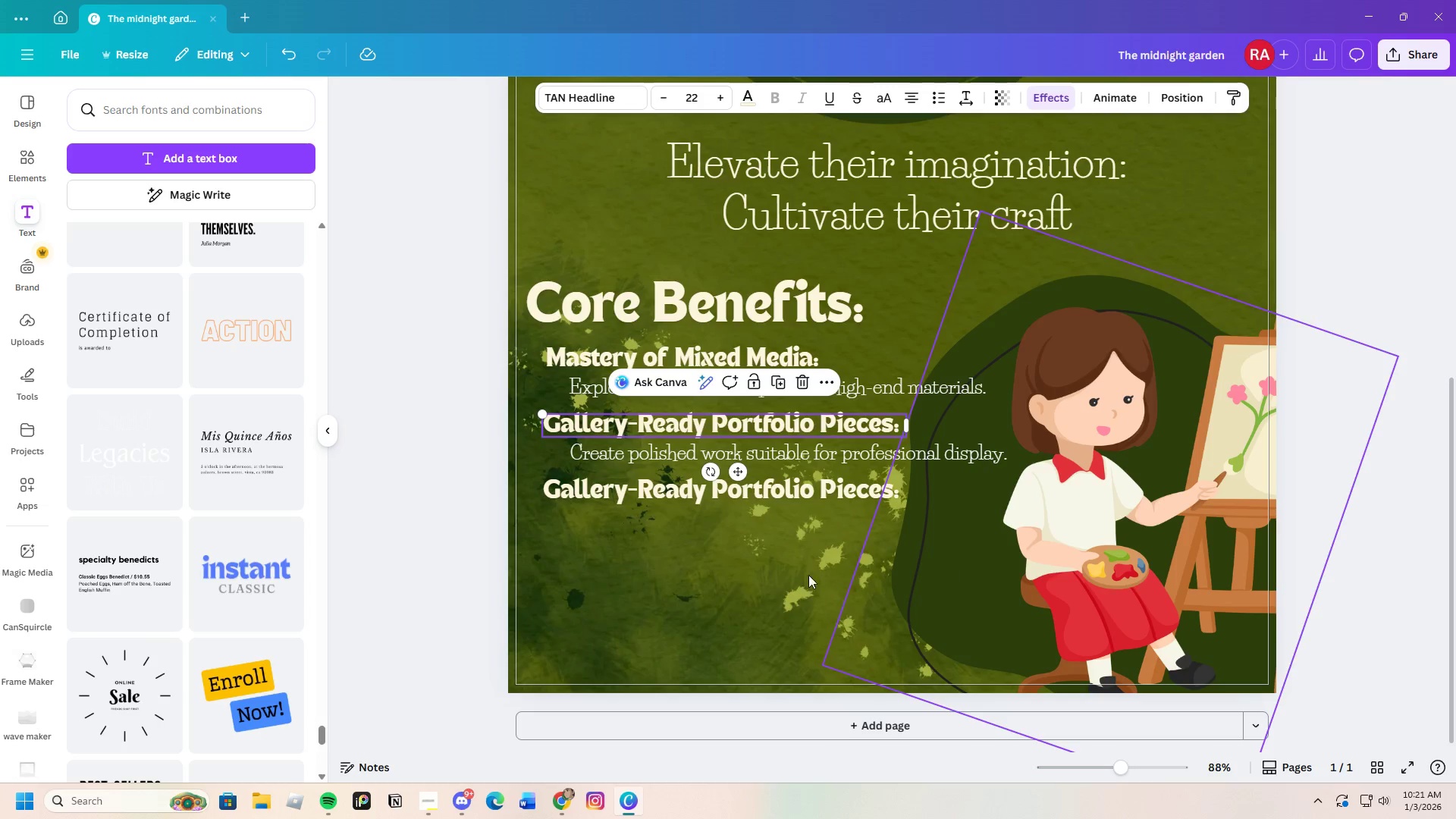 
left_click([759, 572])
 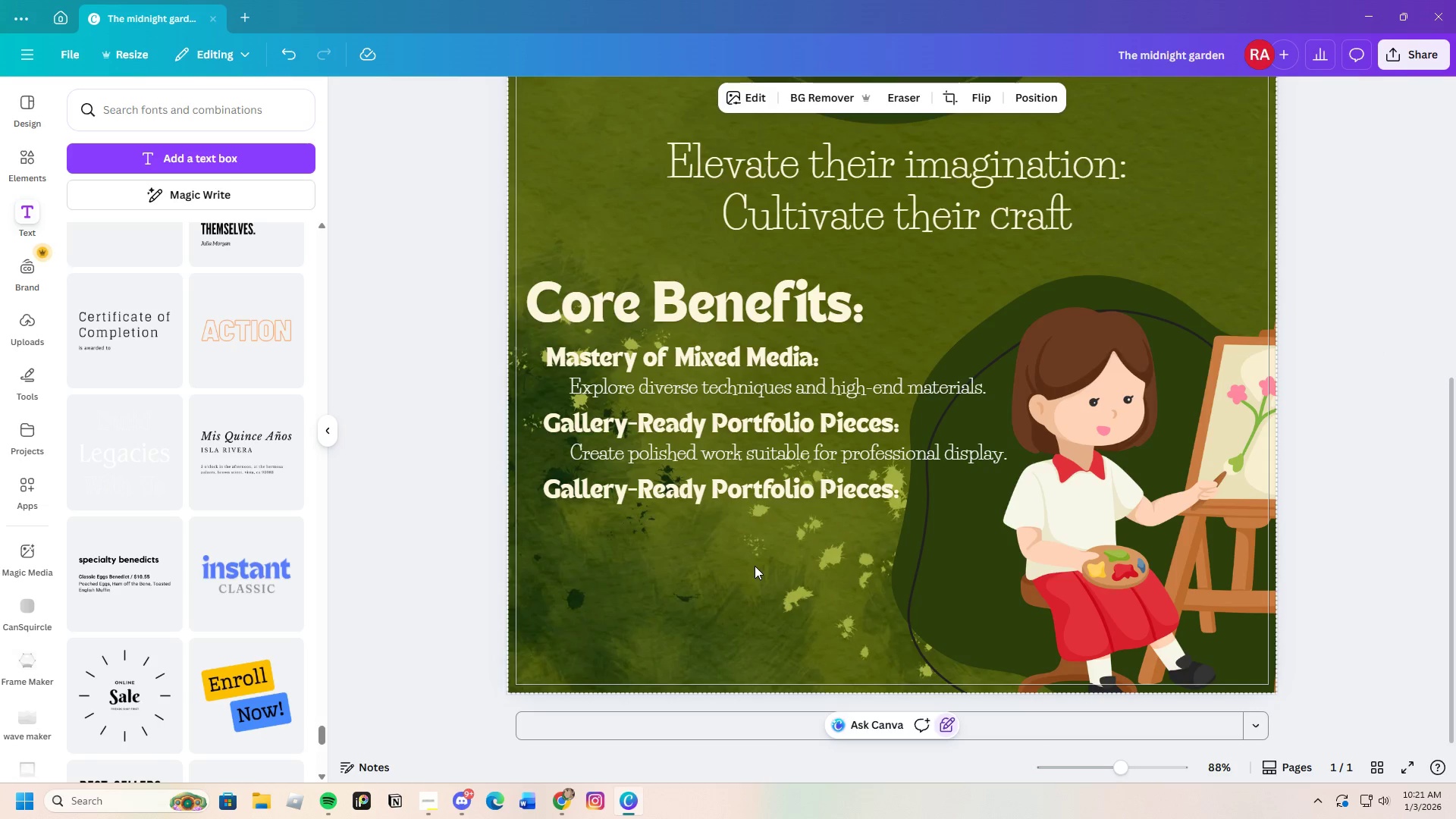 
scroll: coordinate [765, 585], scroll_direction: up, amount: 1.0
 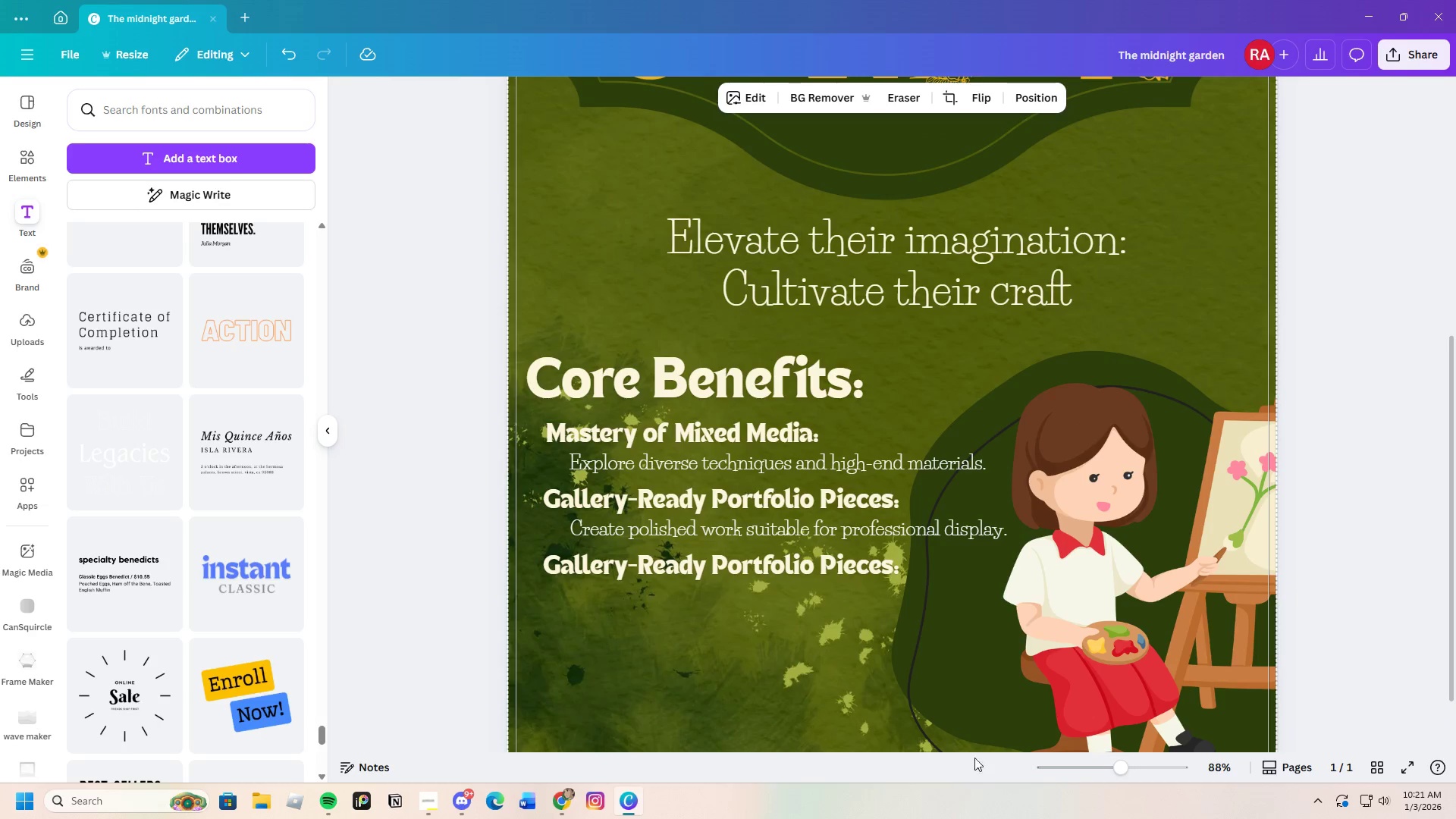 
scroll: coordinate [892, 701], scroll_direction: down, amount: 3.0
 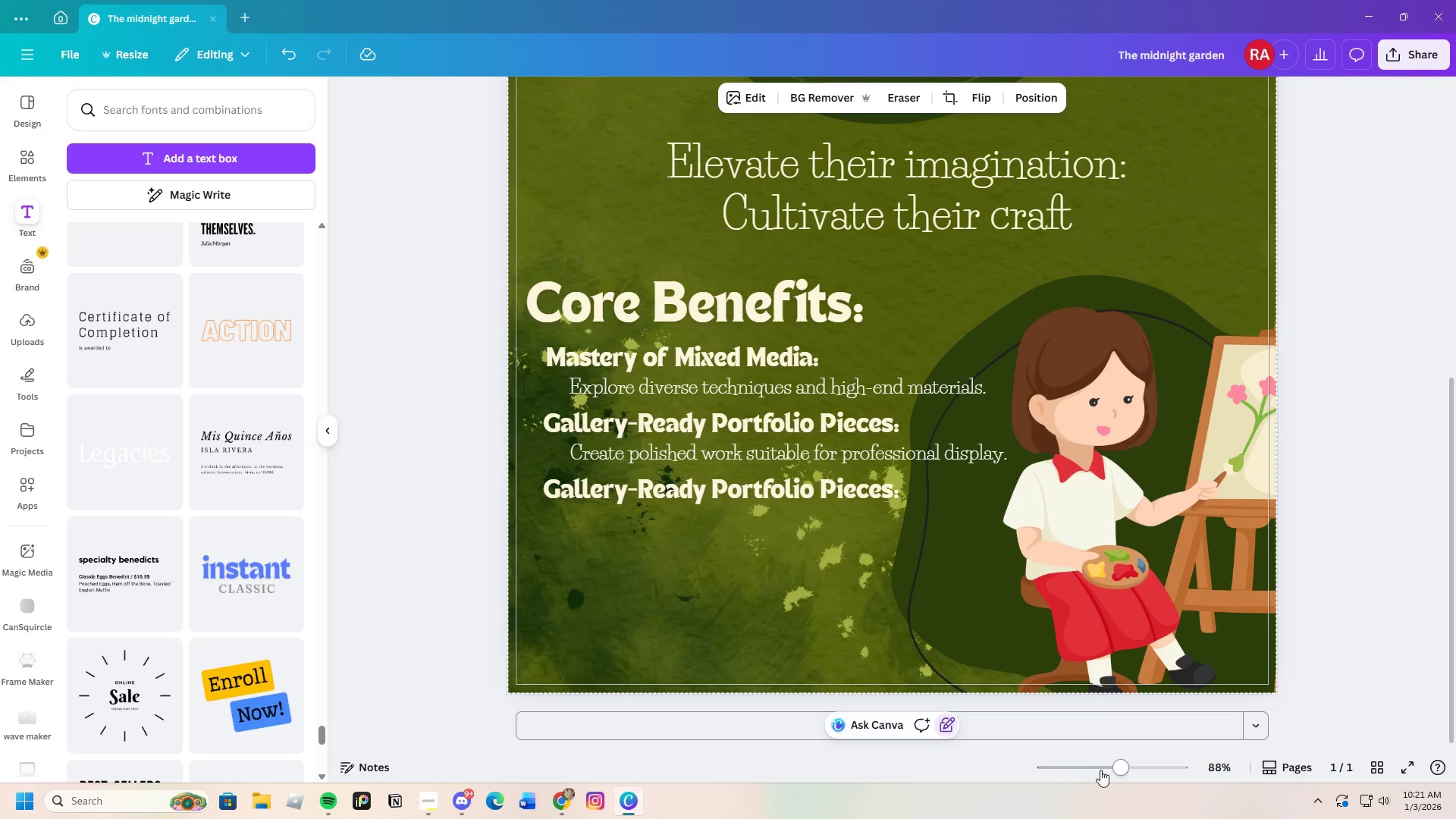 
left_click_drag(start_coordinate=[1106, 770], to_coordinate=[1103, 775])
 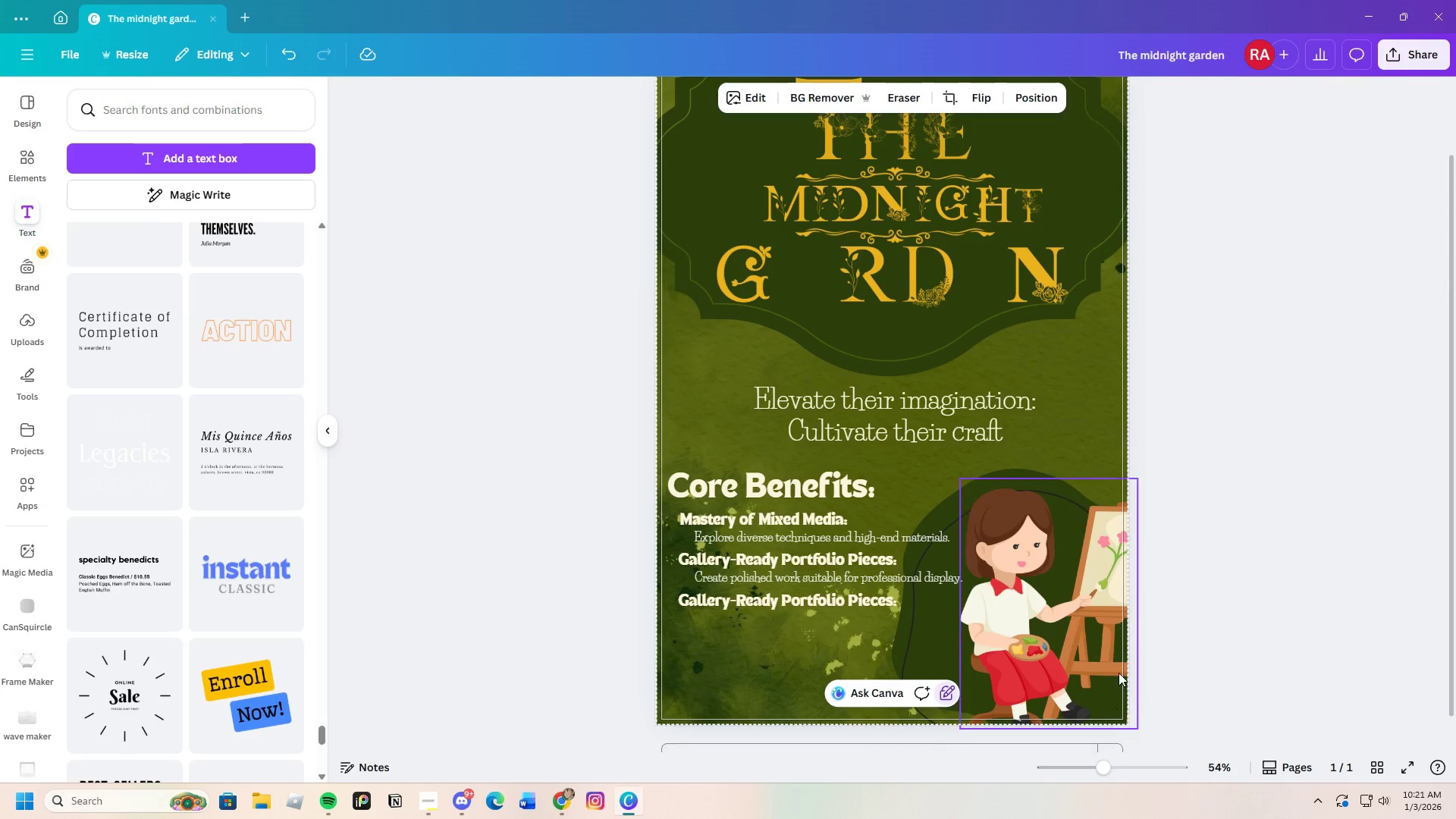 
scroll: coordinate [1119, 671], scroll_direction: down, amount: 2.0
 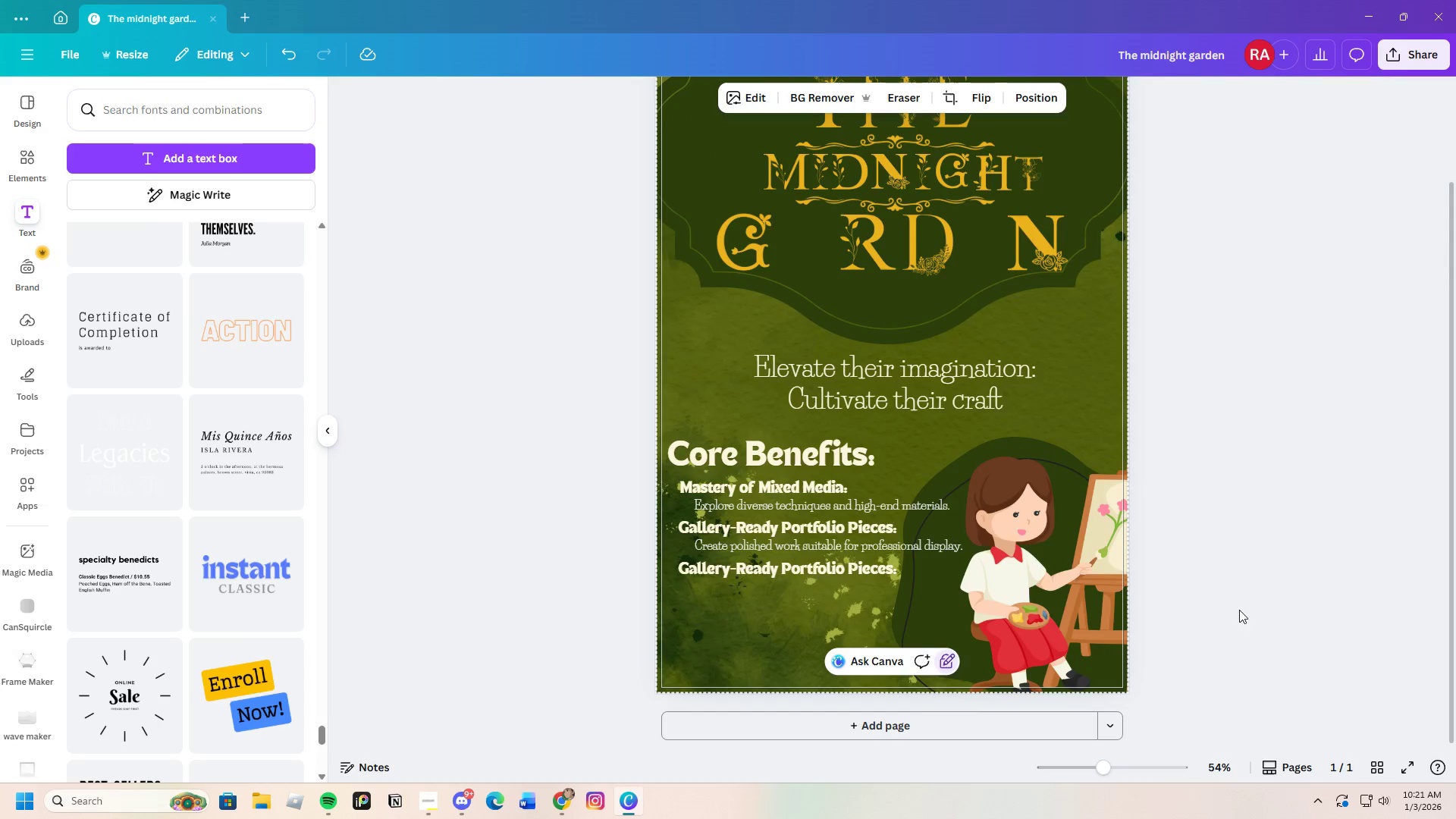 
scroll: coordinate [1318, 565], scroll_direction: up, amount: 2.0
 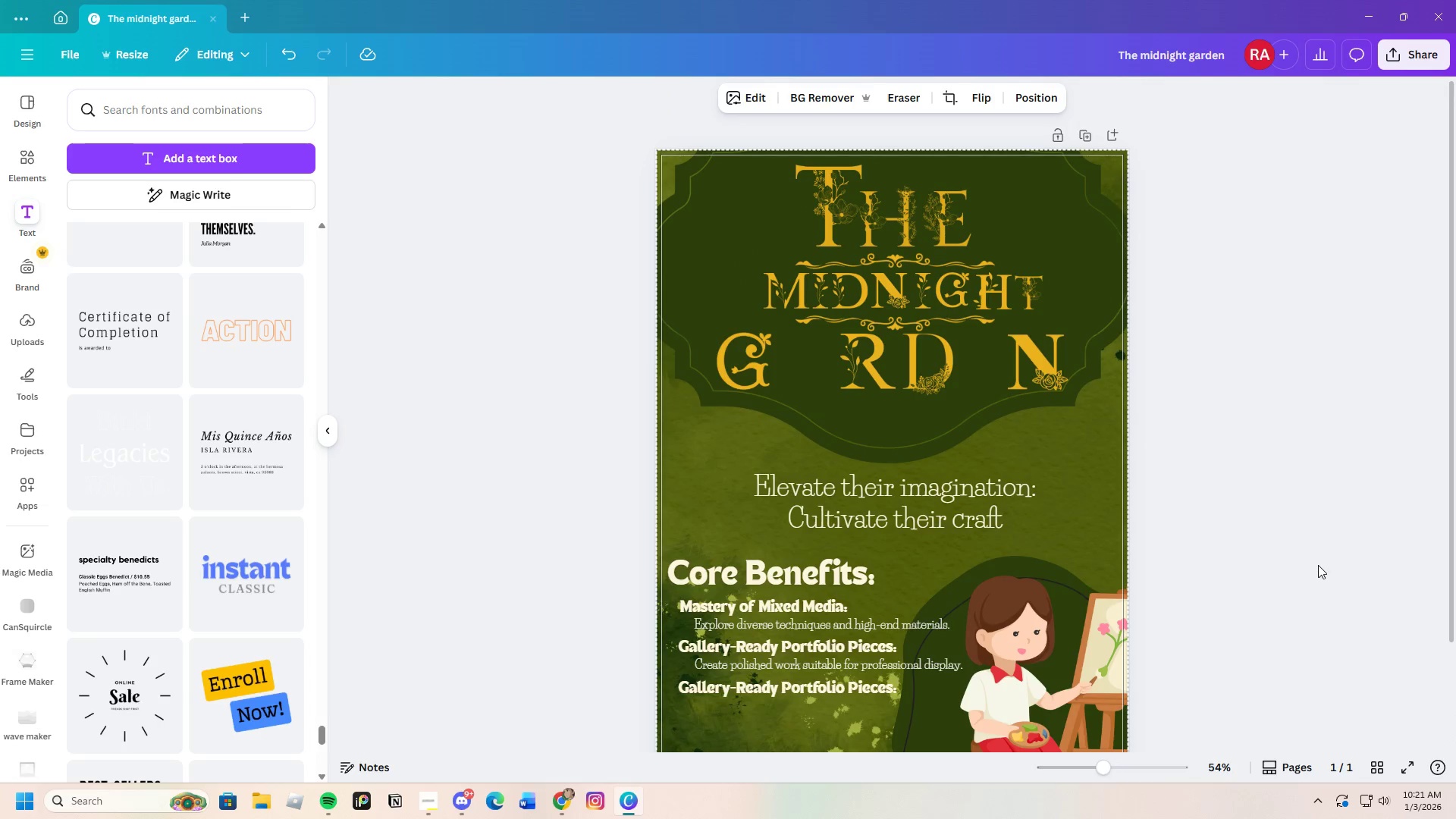 
scroll: coordinate [1316, 563], scroll_direction: down, amount: 4.0
 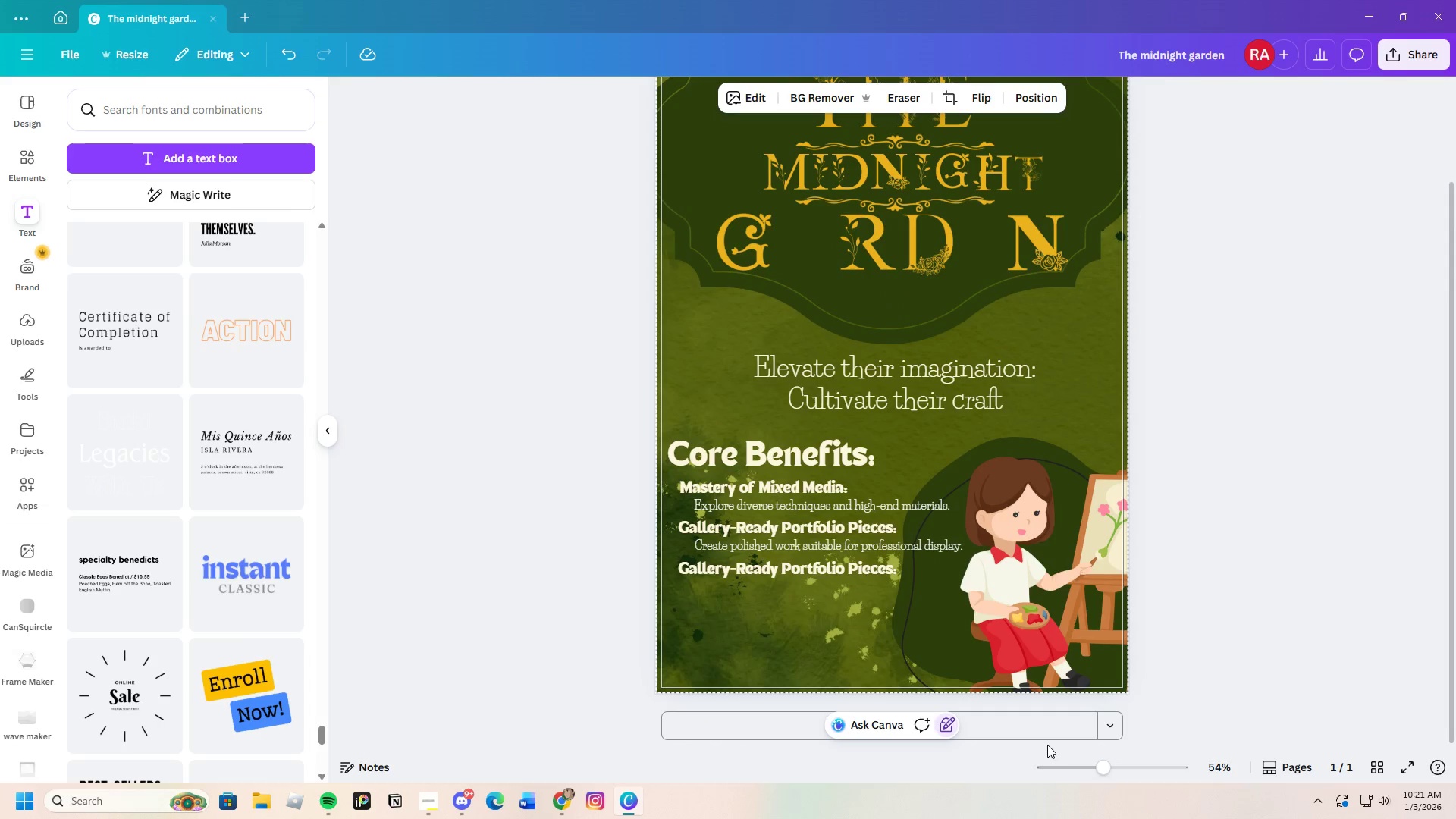 
wait(5.9)
 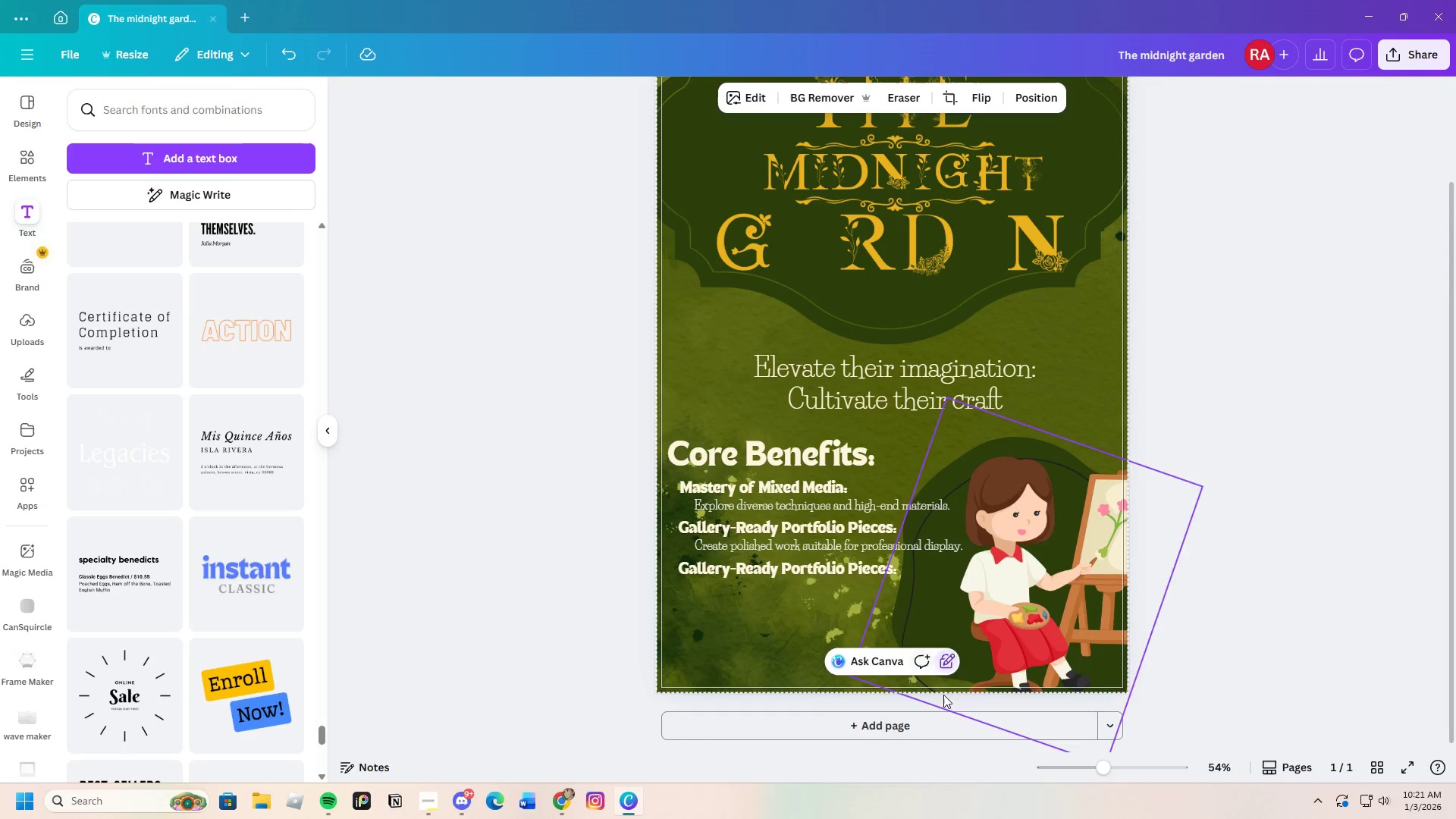 
left_click_drag(start_coordinate=[1090, 769], to_coordinate=[1124, 770])
 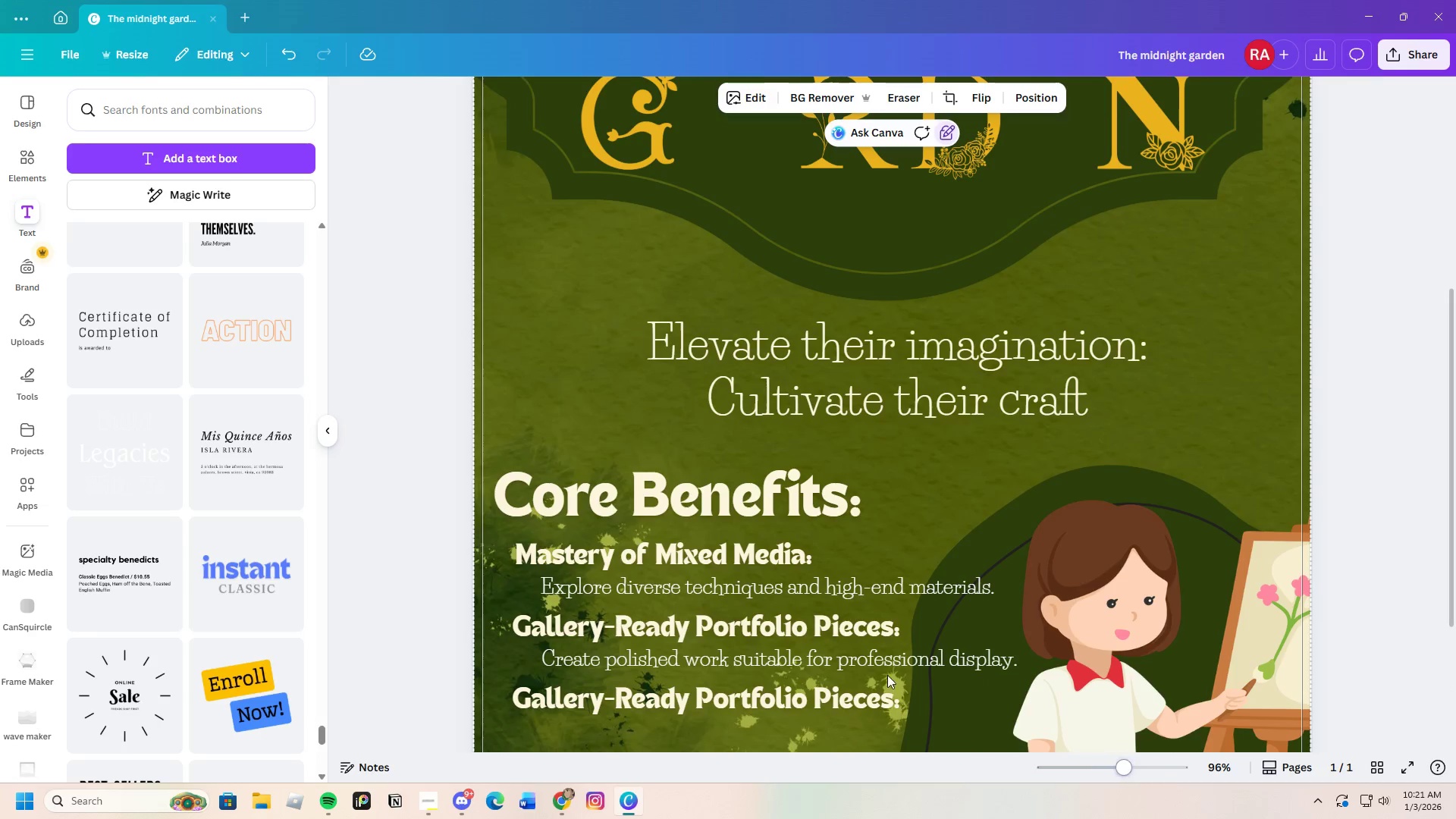 
scroll: coordinate [867, 637], scroll_direction: down, amount: 3.0
 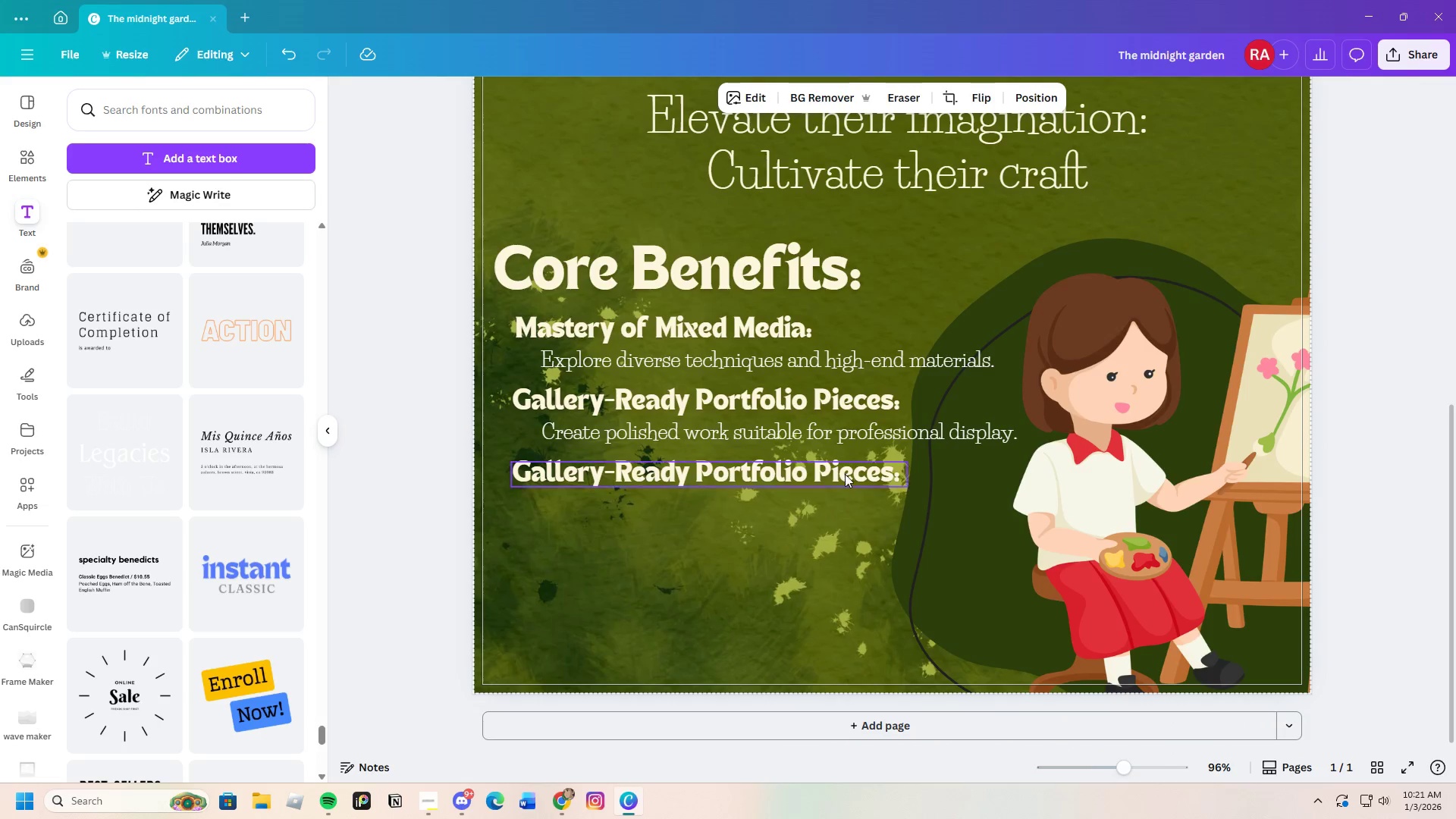 
double_click([843, 472])
 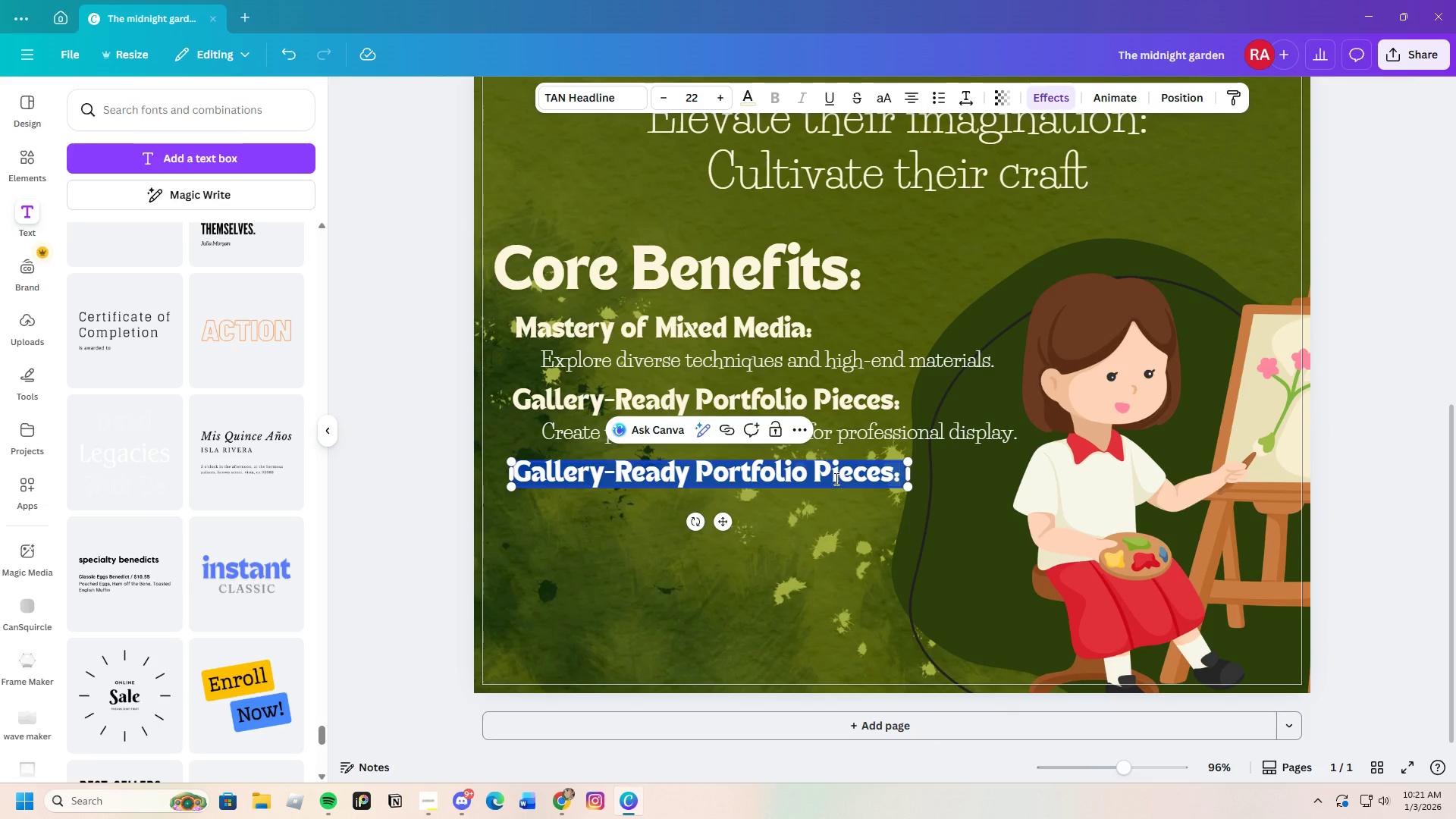 
key(Backspace)
type(Instruction )
 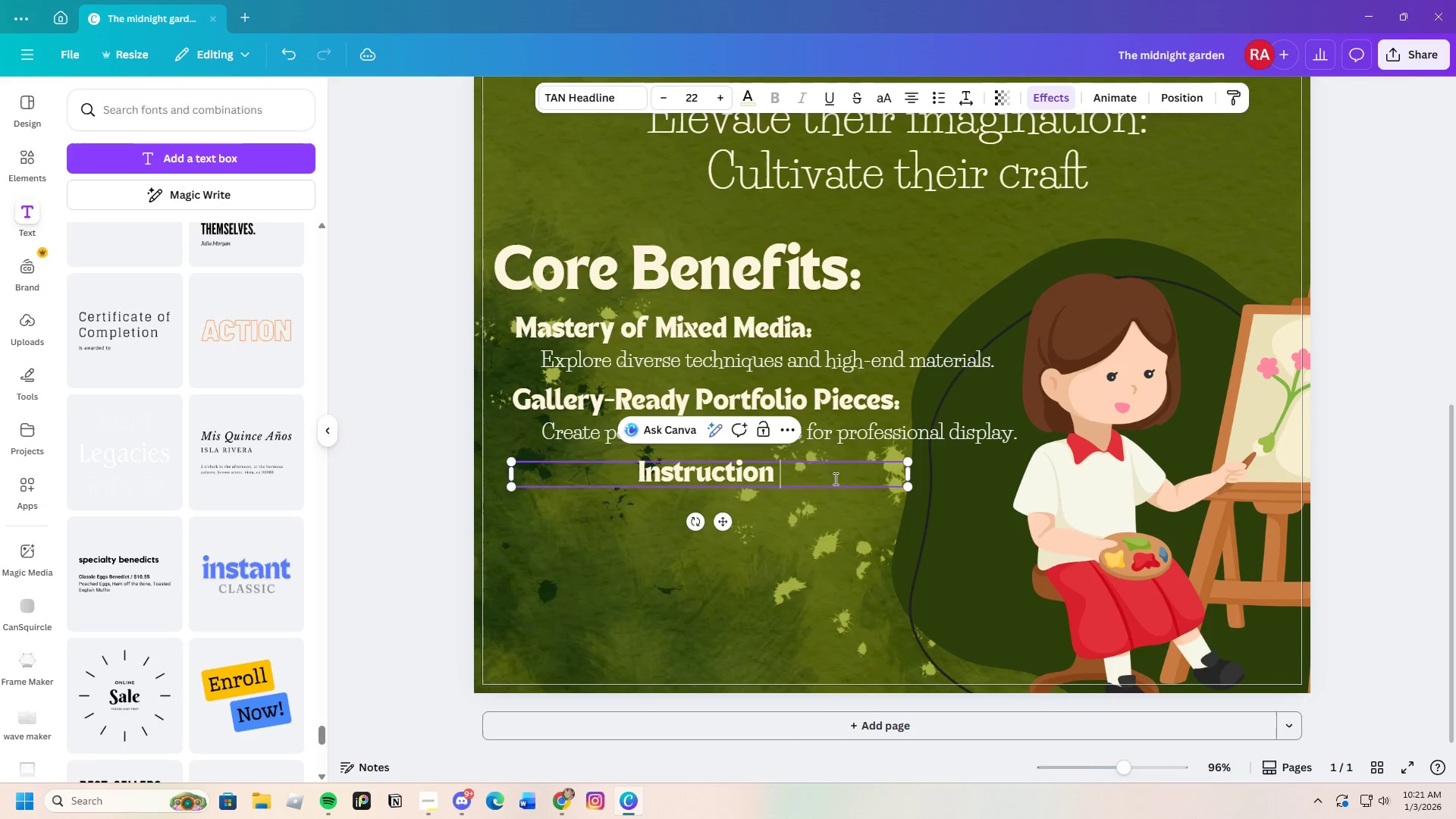 
type(from Prod)
key(Backspace)
type(fessional Illustrators:)
 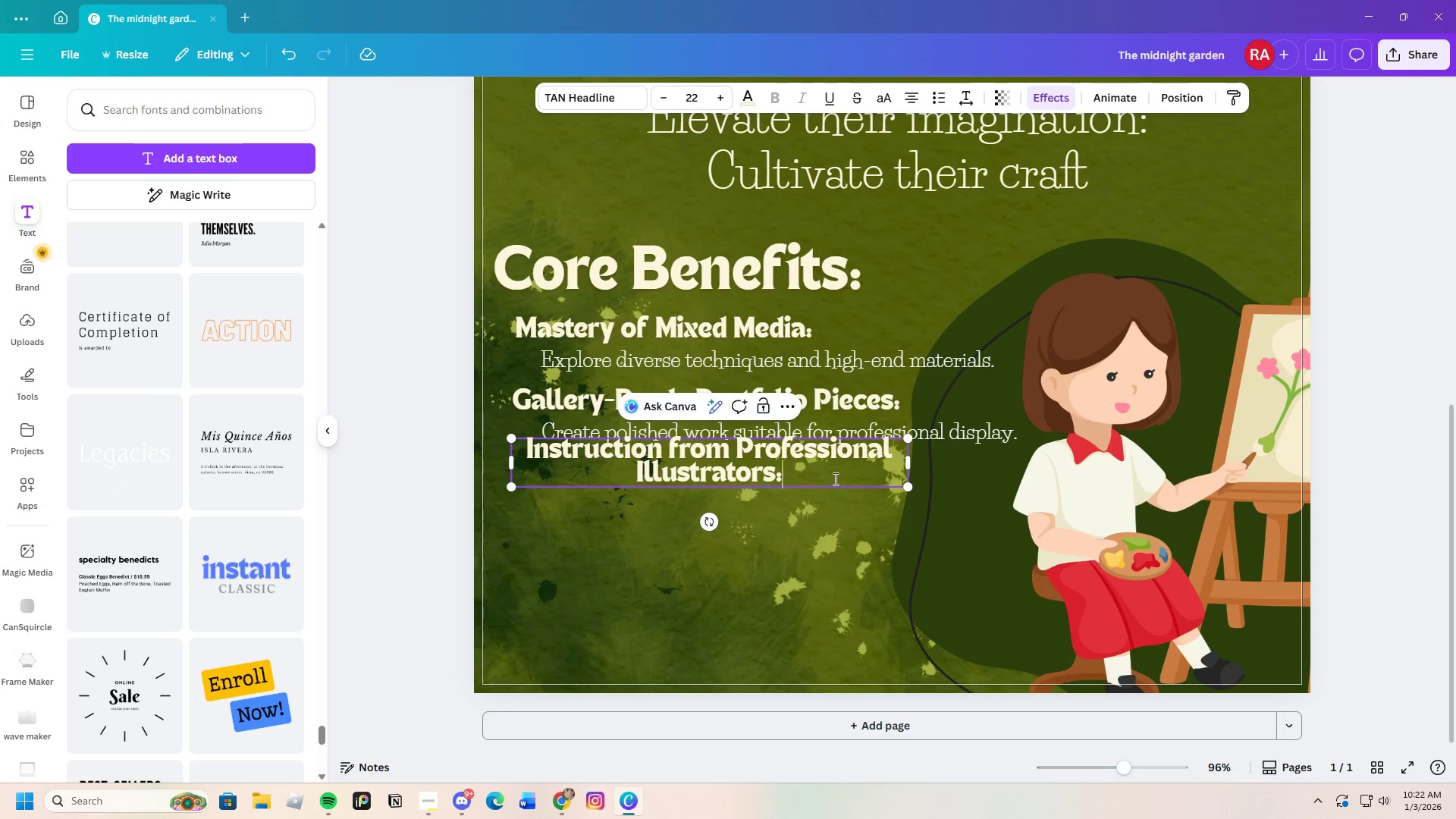 
wait(5.05)
 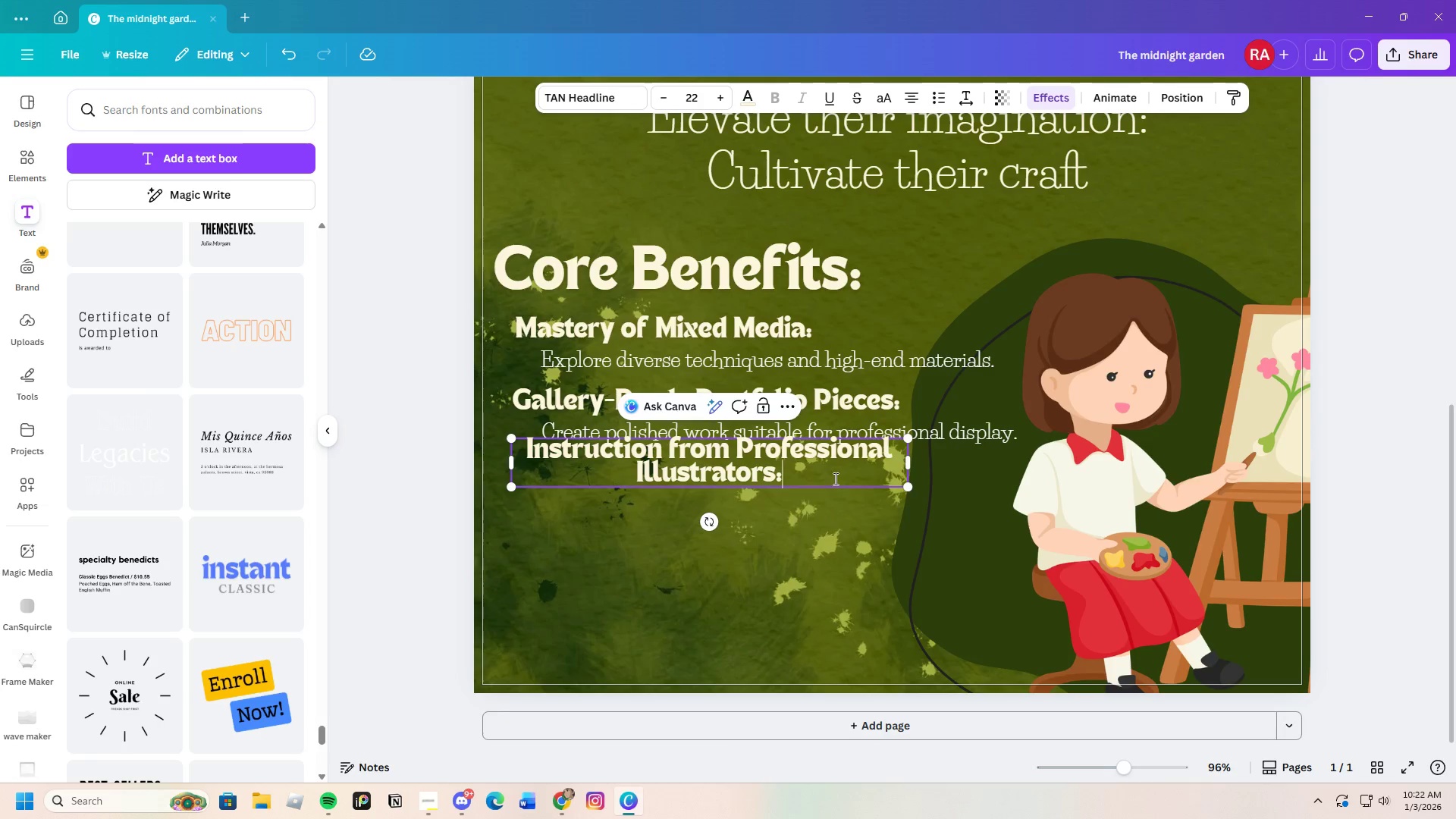 
double_click([748, 472])
 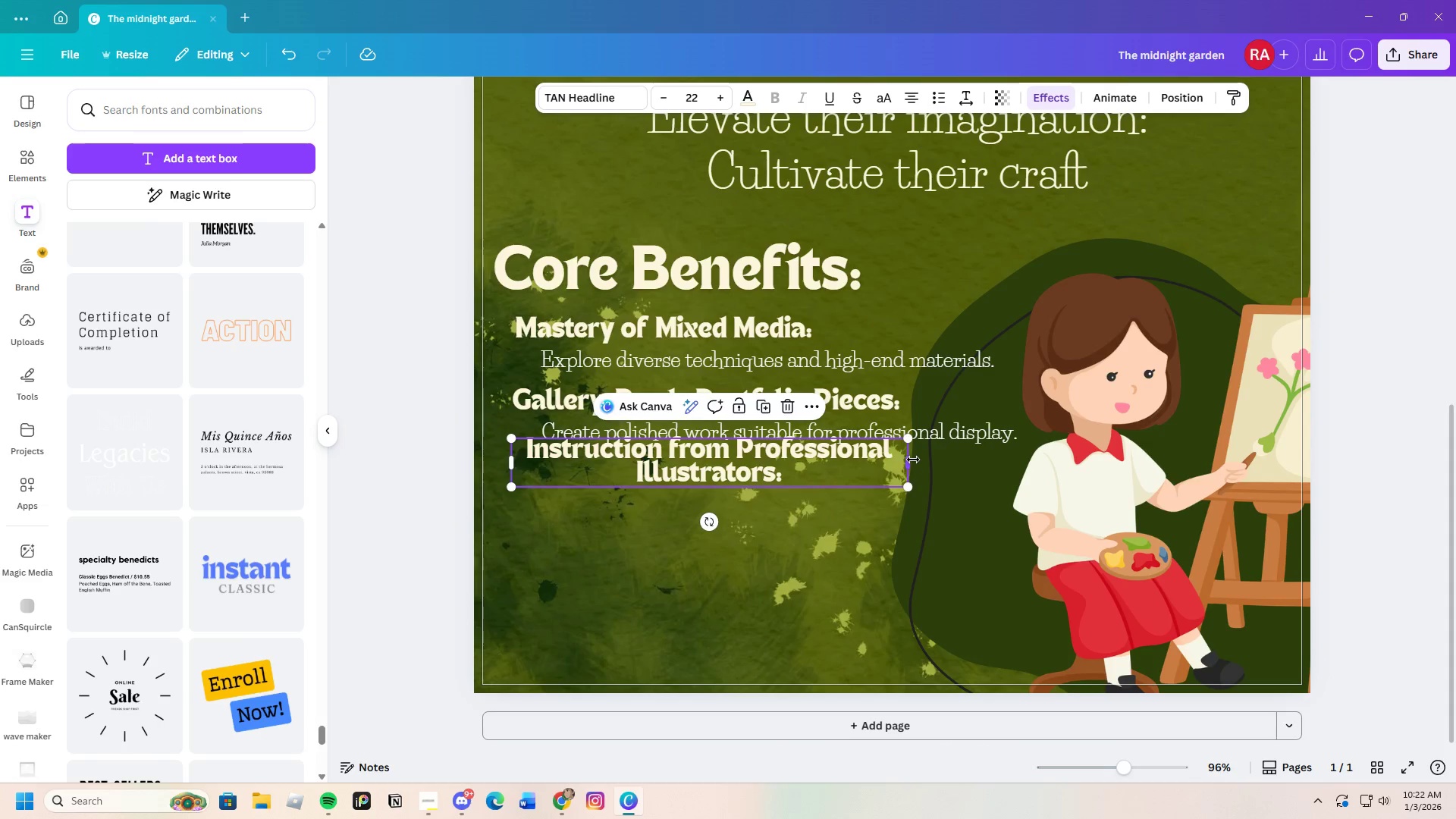 
left_click_drag(start_coordinate=[913, 460], to_coordinate=[1037, 470])
 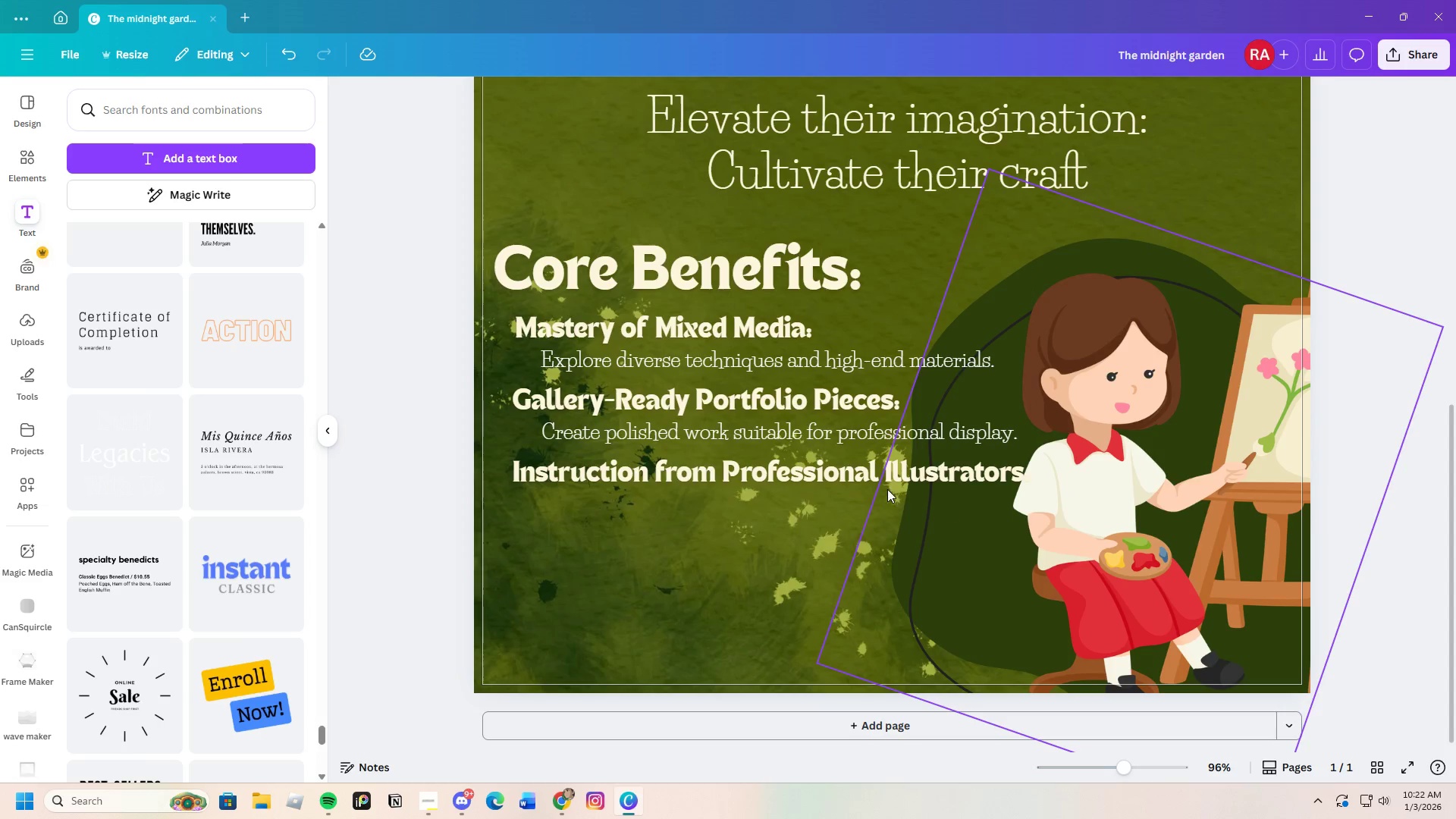 
left_click_drag(start_coordinate=[862, 473], to_coordinate=[862, 466])
 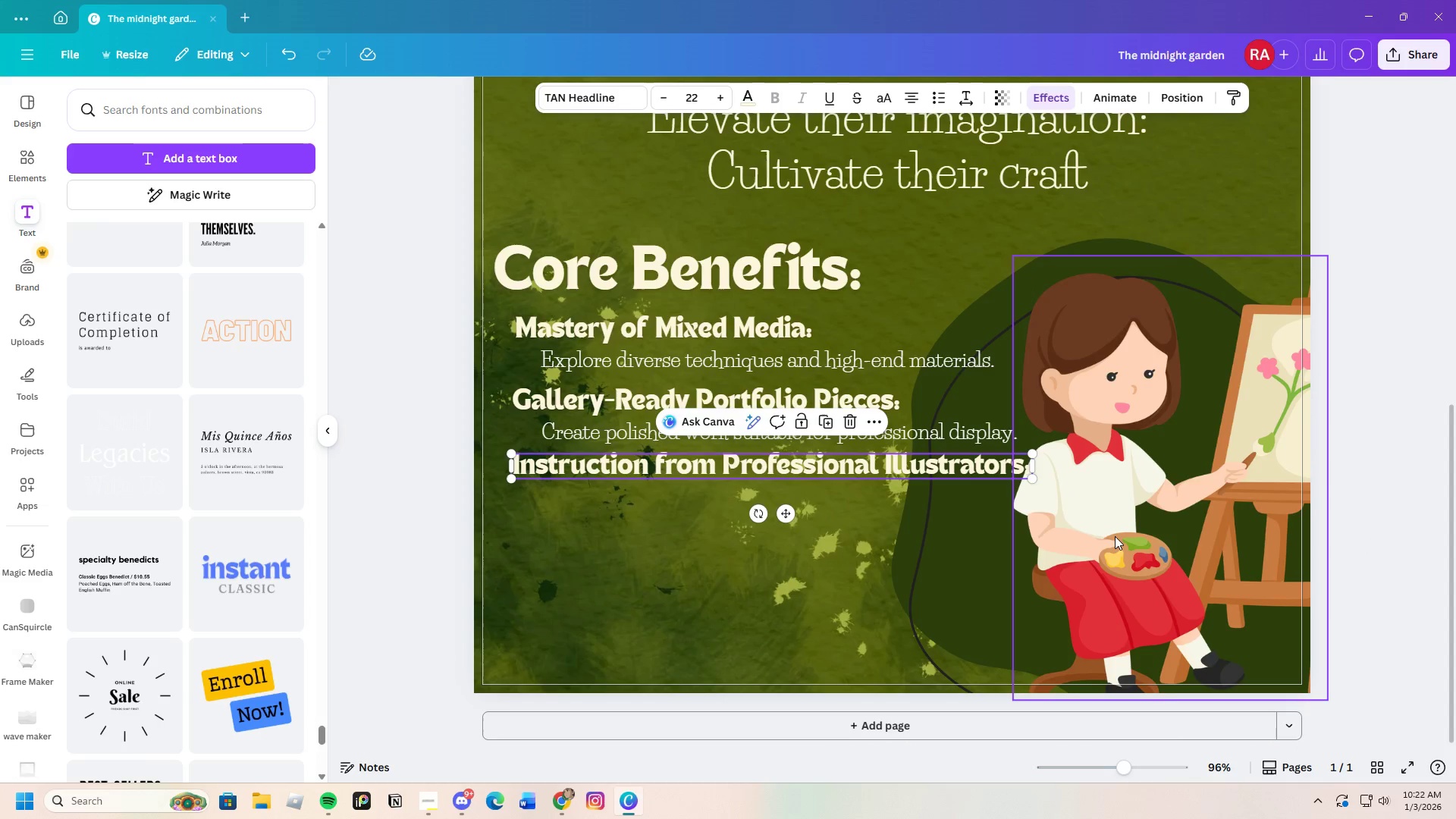 
left_click_drag(start_coordinate=[1115, 536], to_coordinate=[1127, 536])
 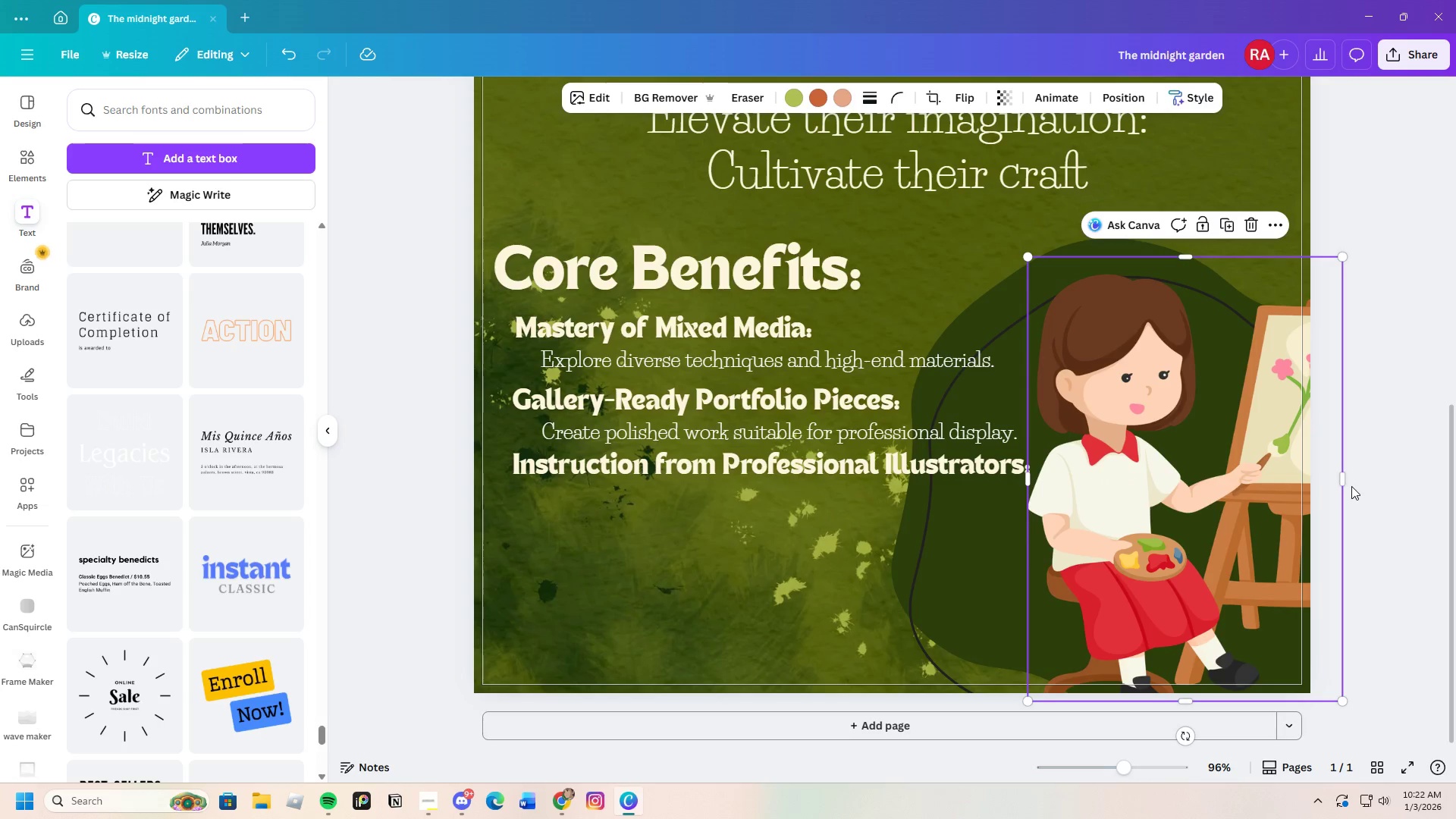 
left_click_drag(start_coordinate=[1345, 482], to_coordinate=[1316, 482])
 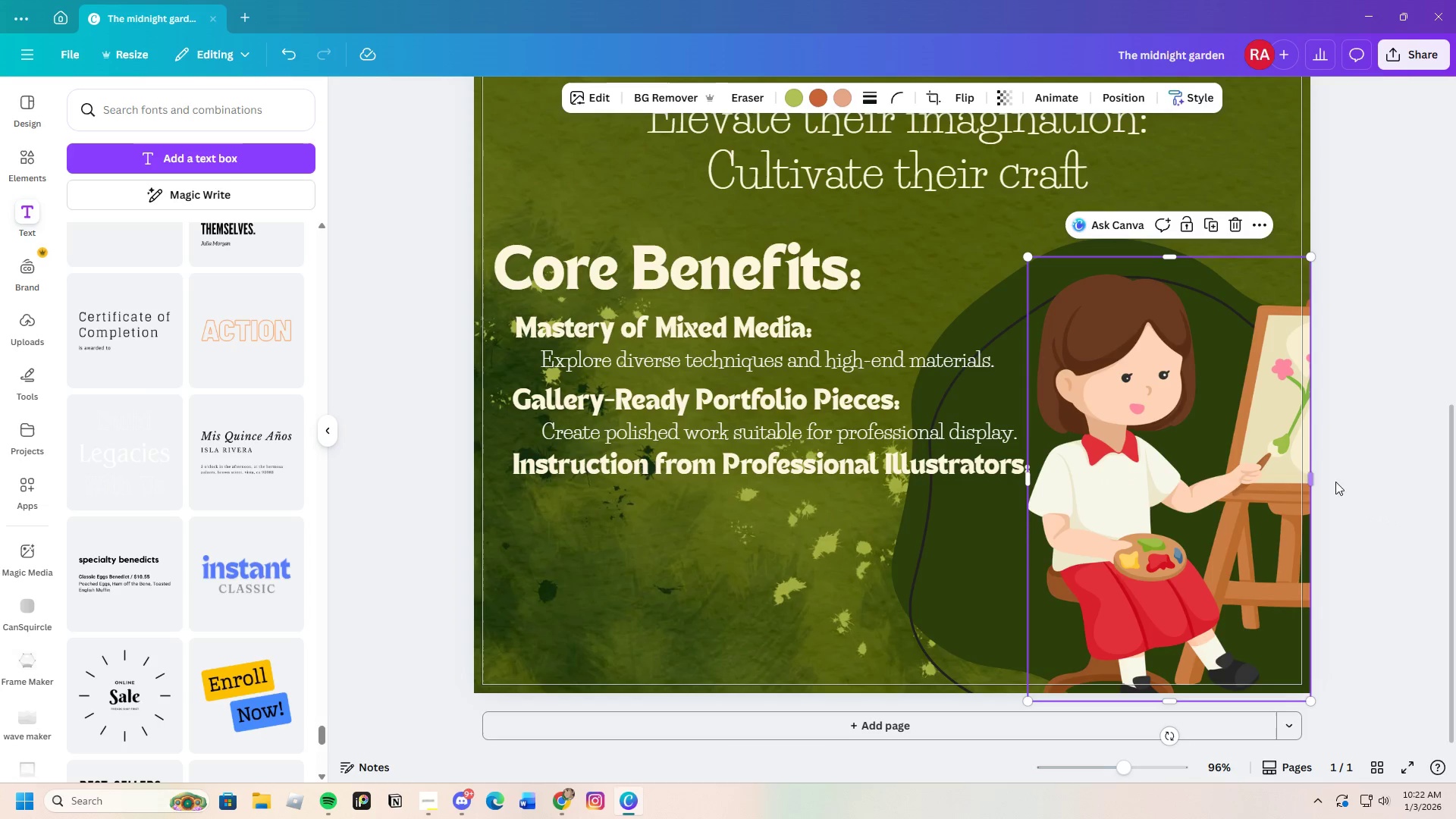 
left_click([1345, 482])
 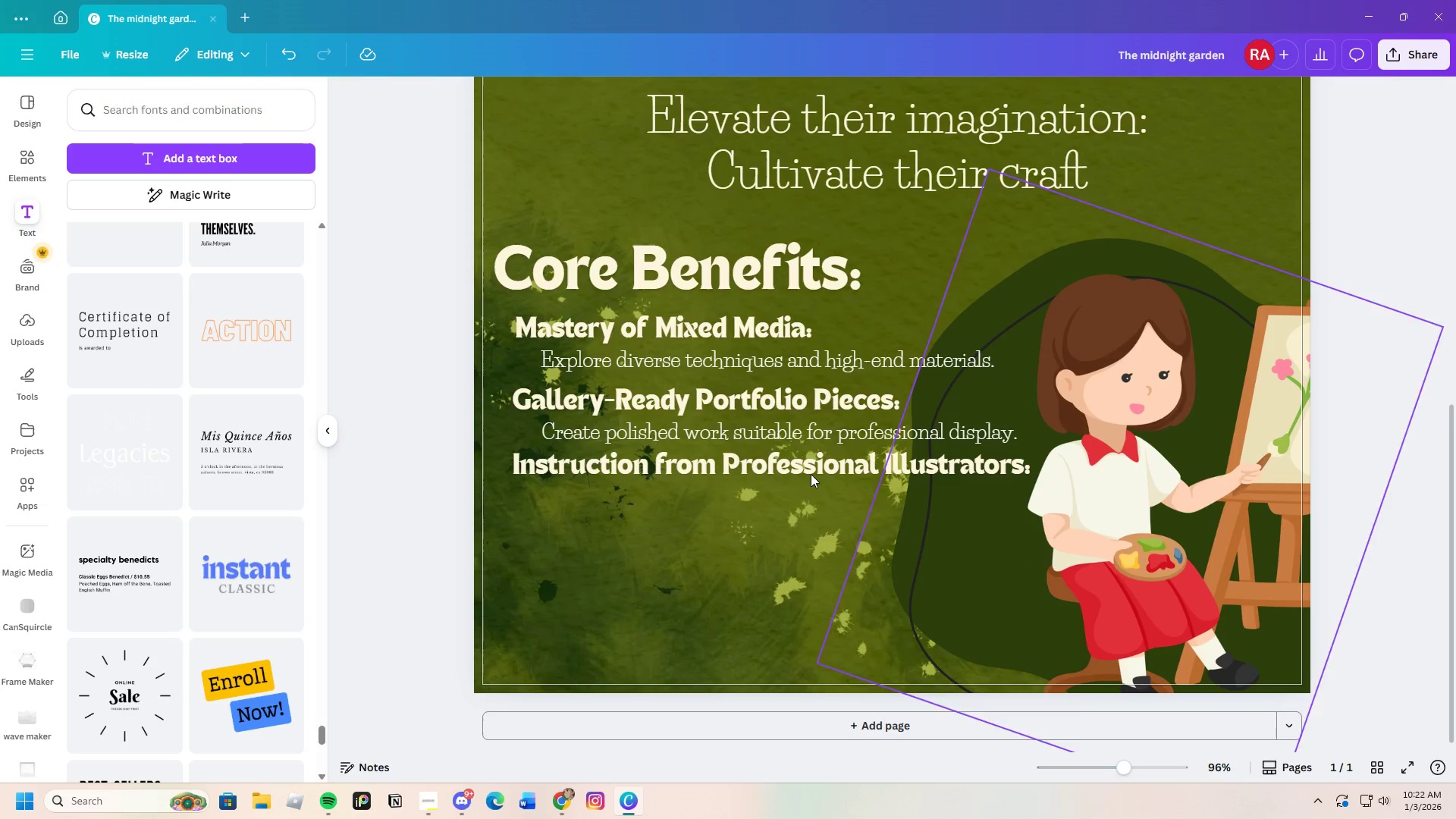 
left_click_drag(start_coordinate=[710, 464], to_coordinate=[711, 469])
 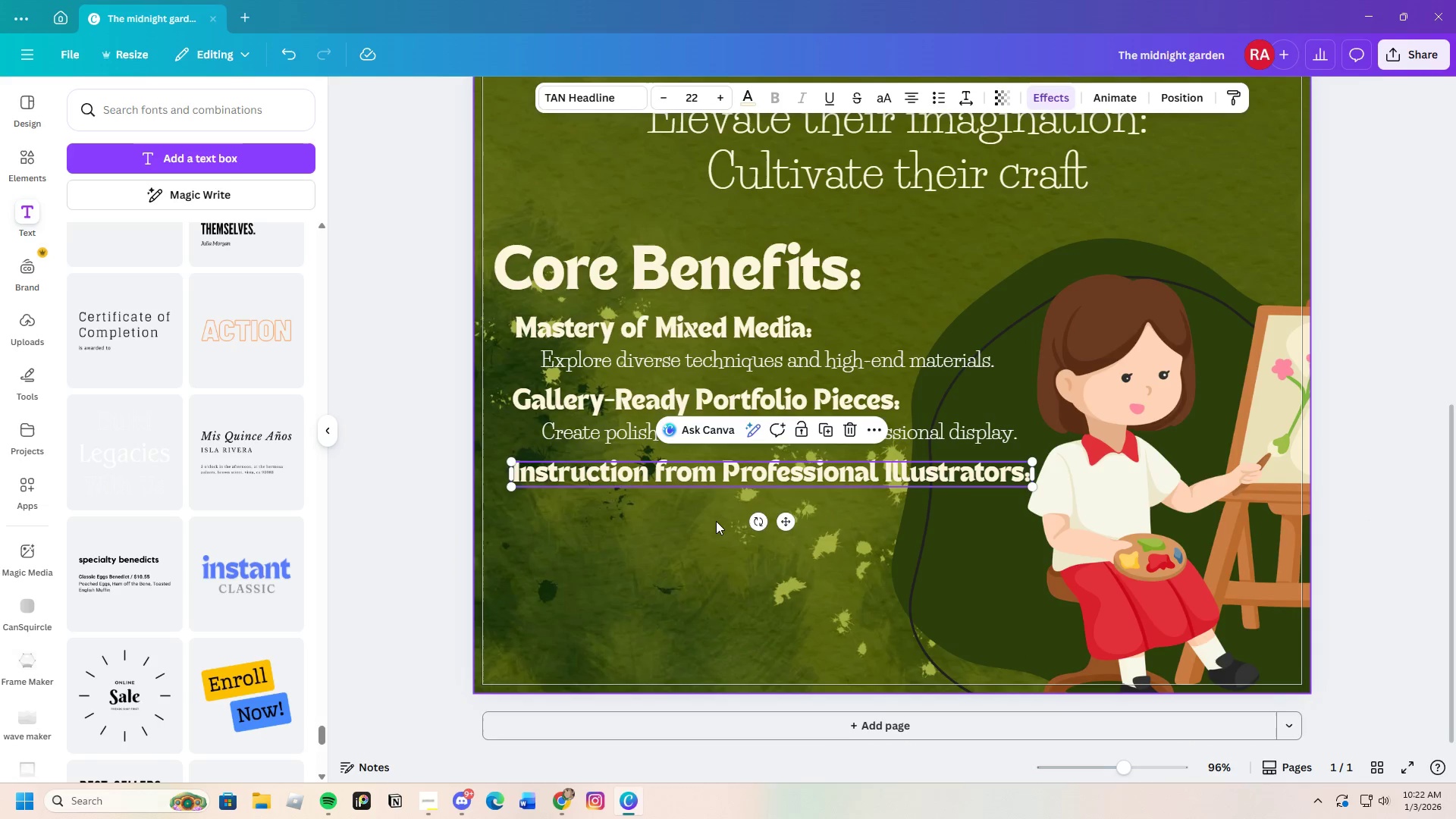 
left_click([716, 521])
 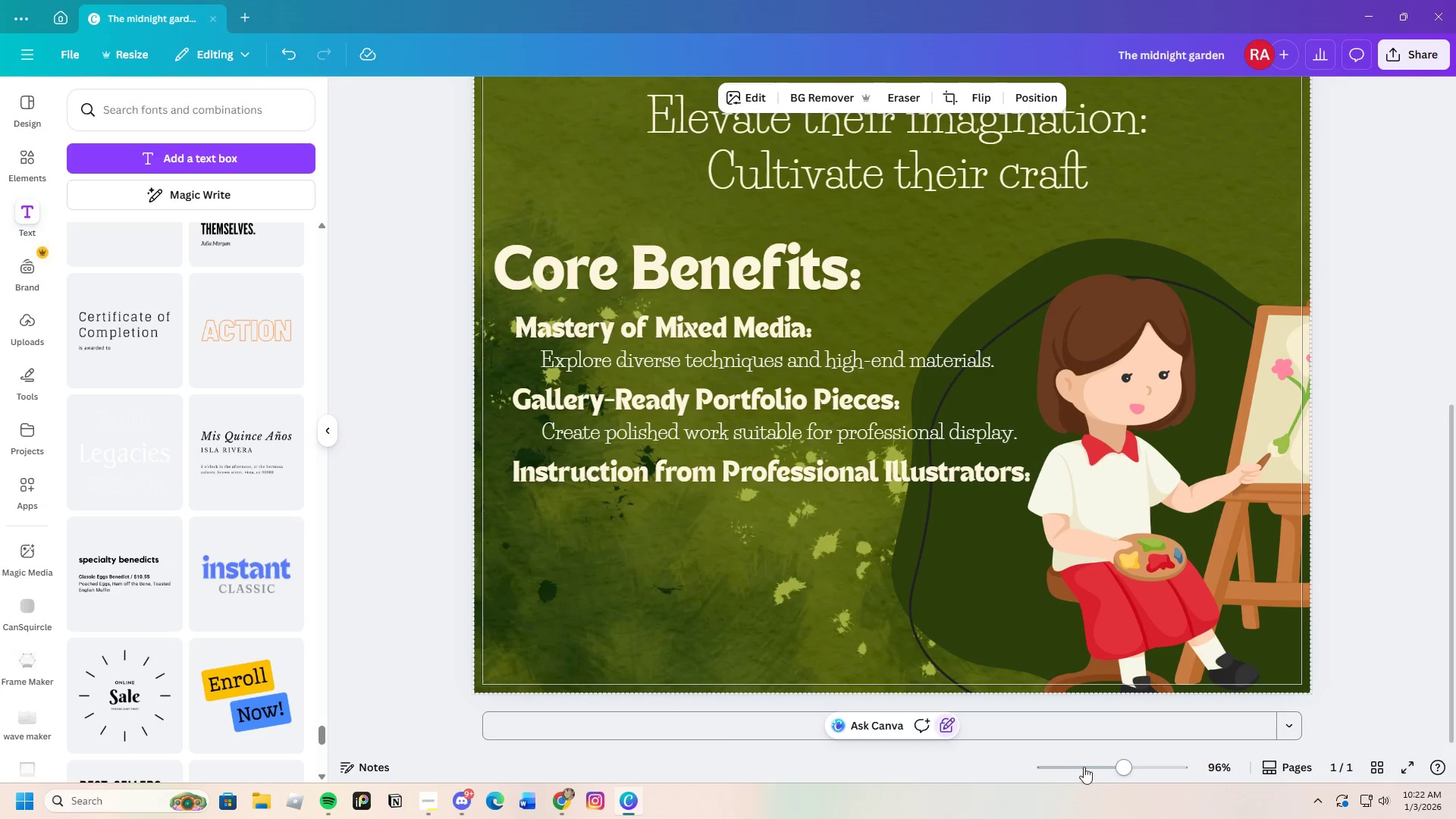 
left_click_drag(start_coordinate=[1112, 764], to_coordinate=[1118, 769])
 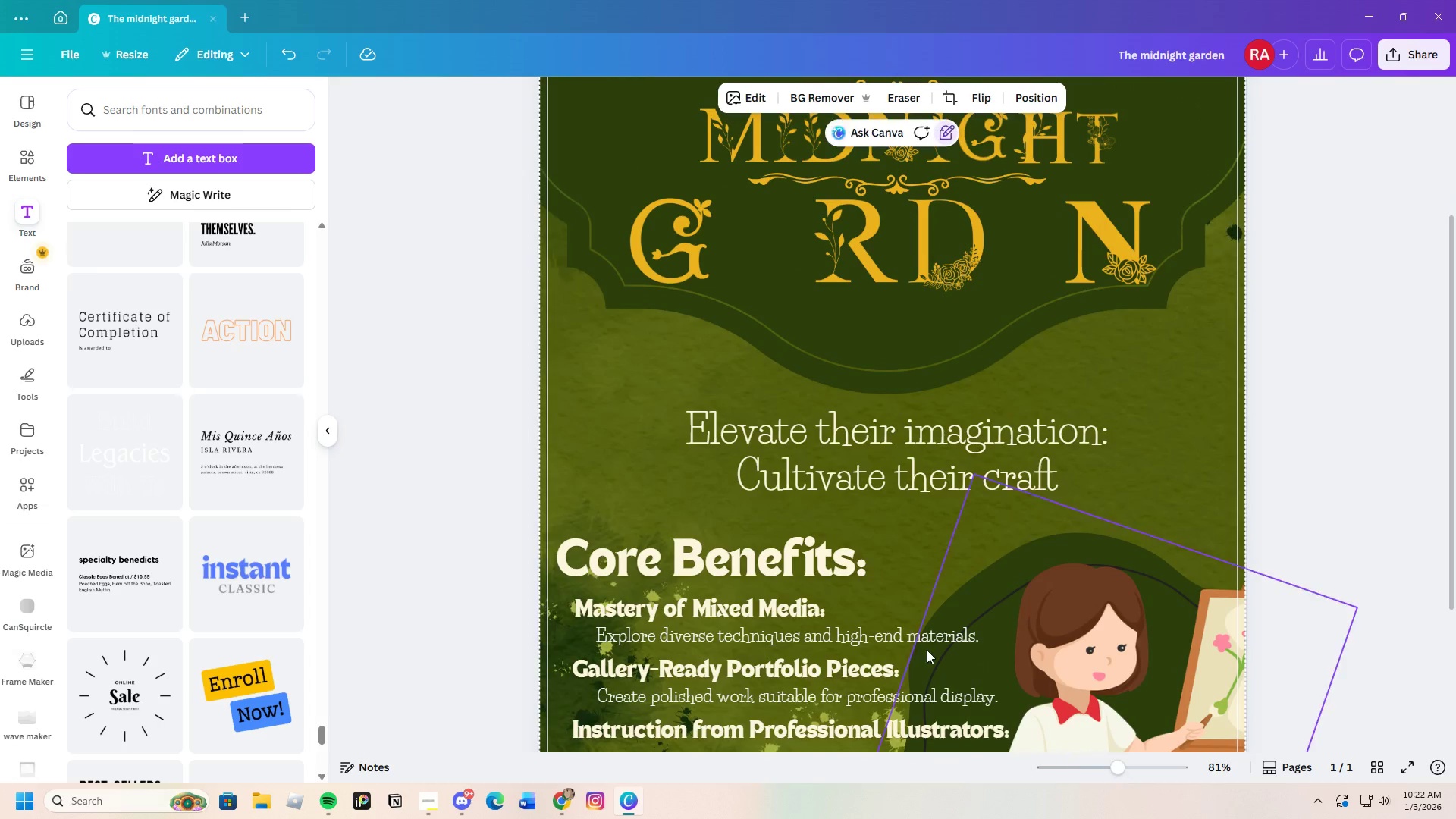 
scroll: coordinate [921, 645], scroll_direction: down, amount: 3.0
 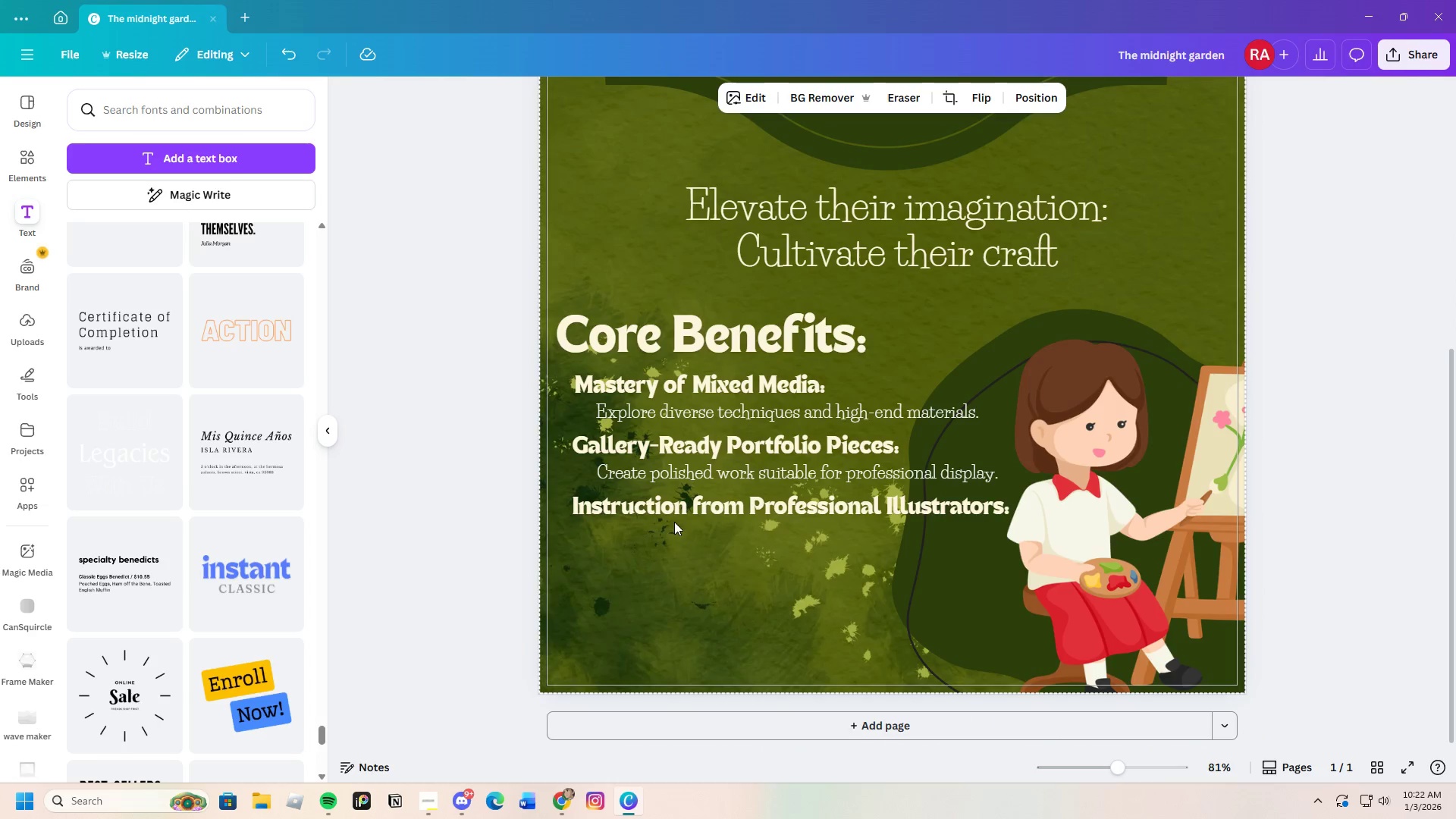 
left_click([674, 510])
 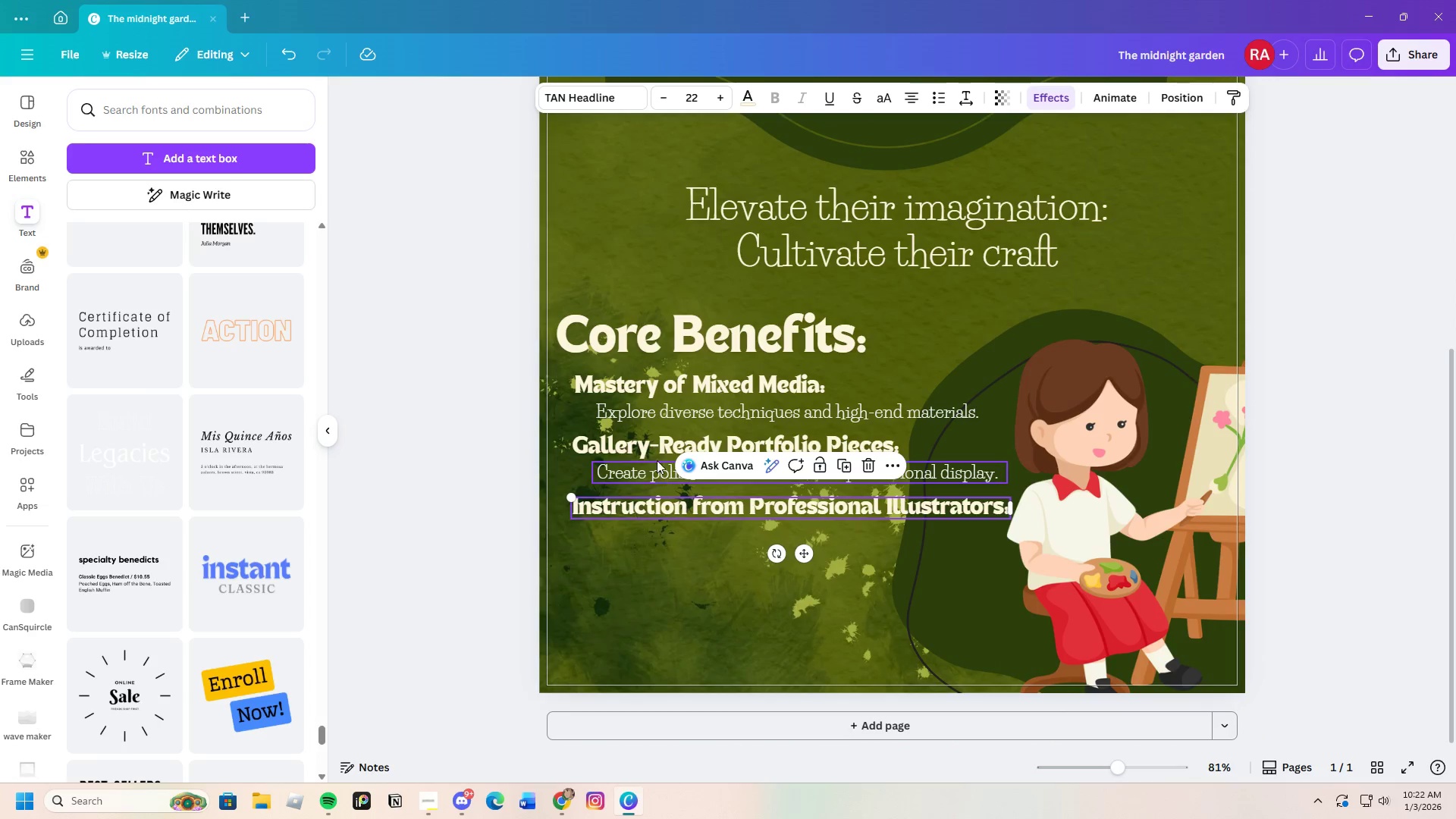 
left_click([648, 444])
 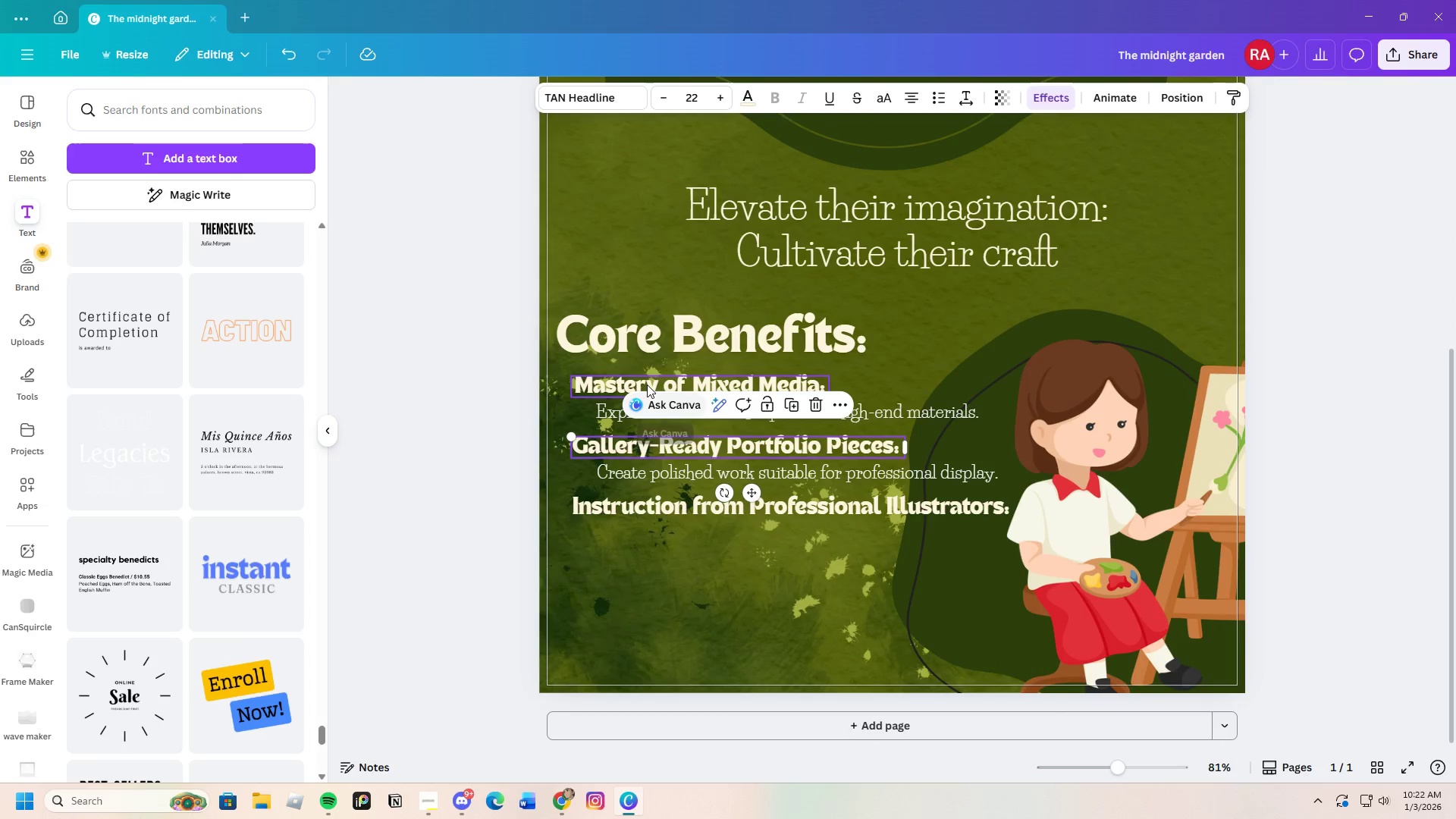 
left_click([646, 384])
 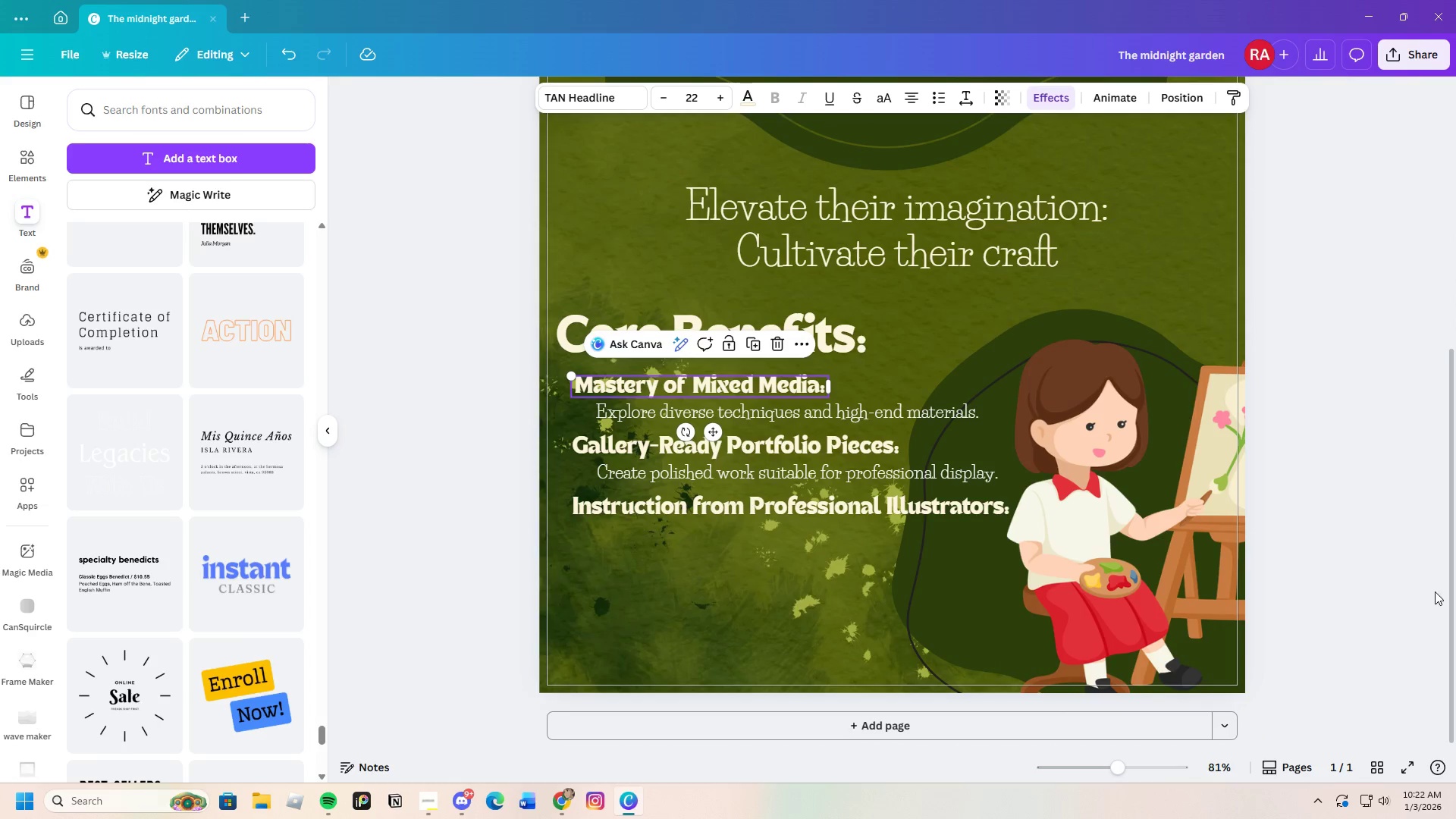 
left_click([1425, 592])
 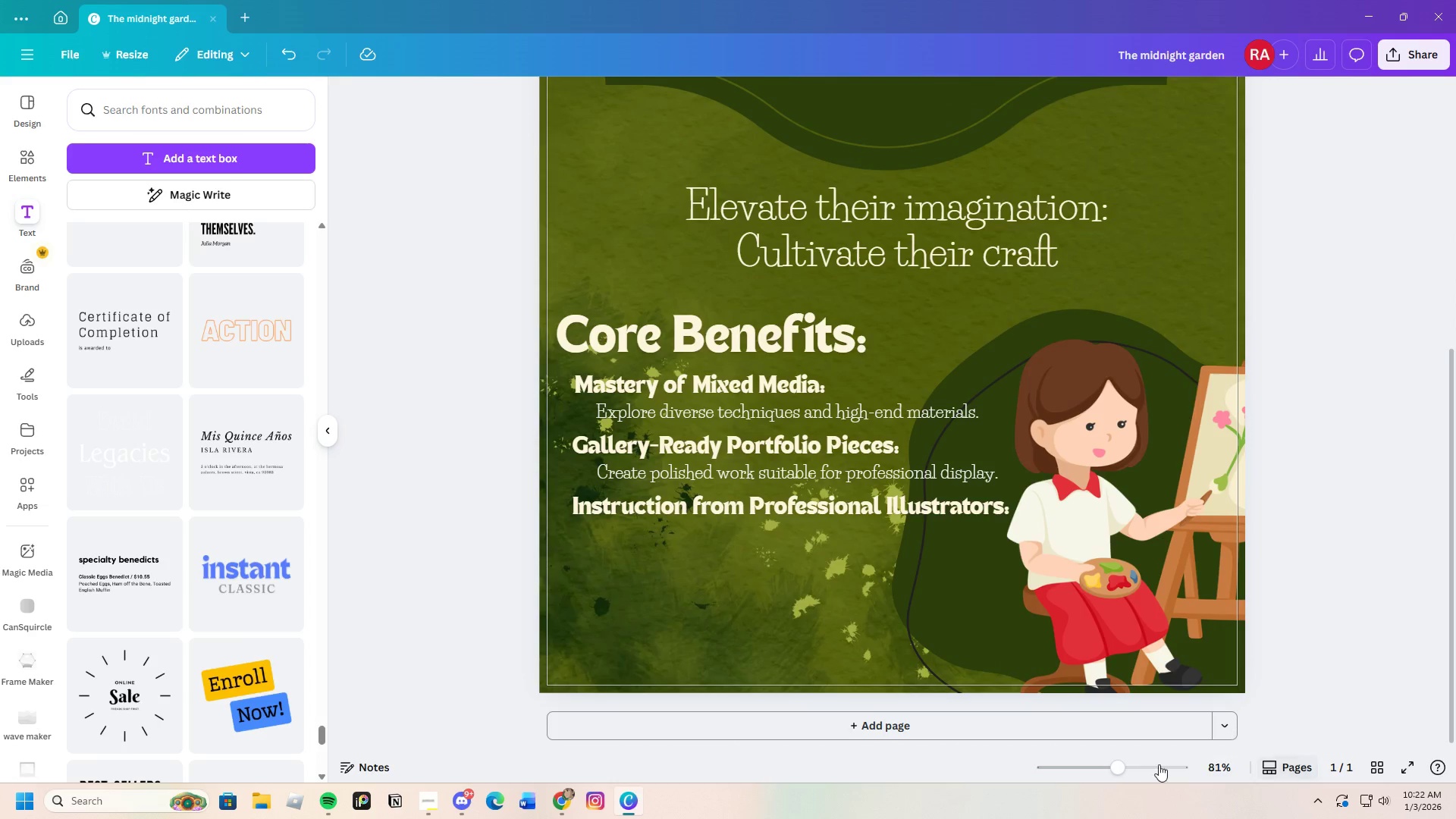 
left_click_drag(start_coordinate=[1115, 769], to_coordinate=[1117, 777])
 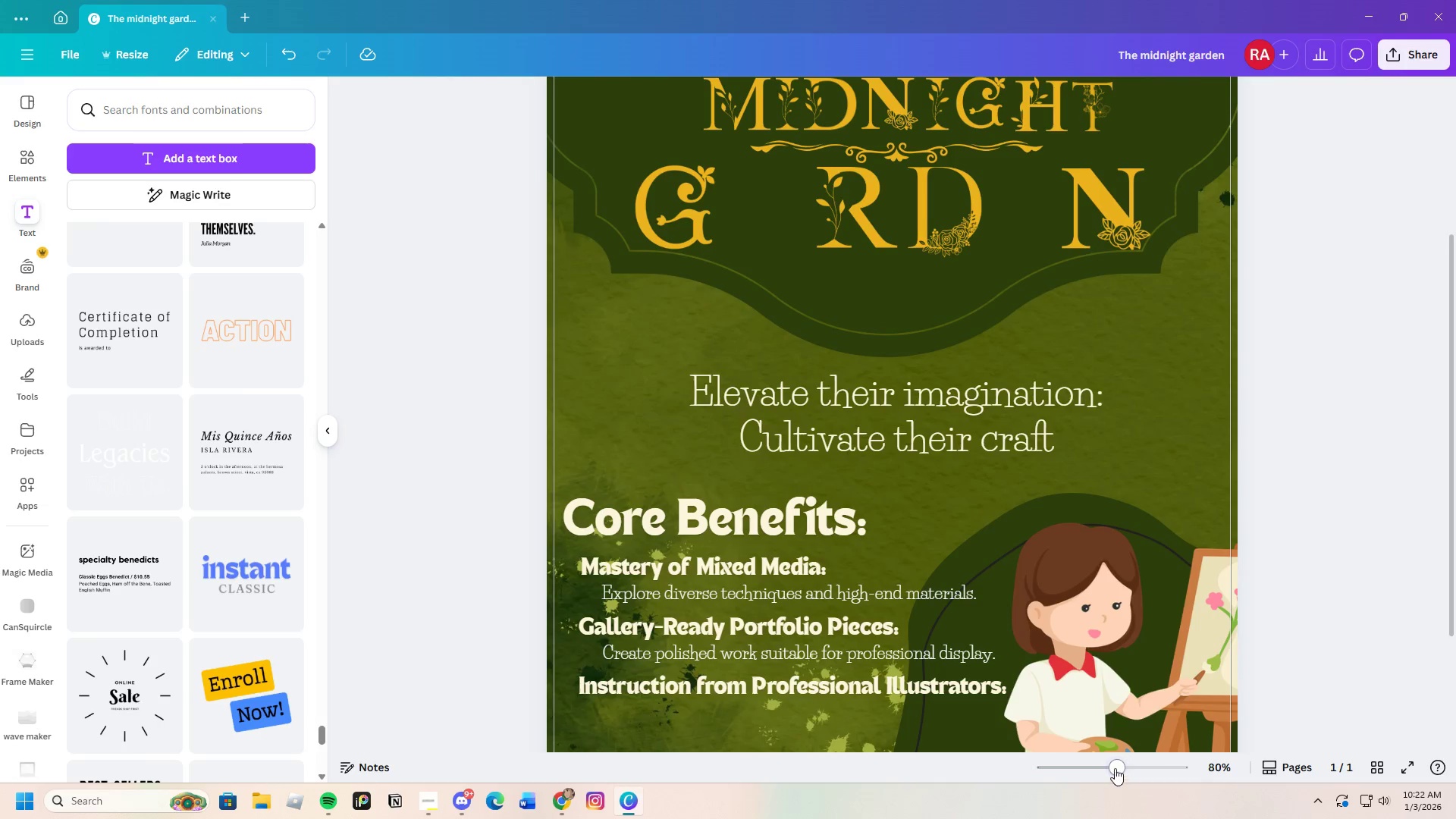 
scroll: coordinate [1109, 758], scroll_direction: down, amount: 3.0
 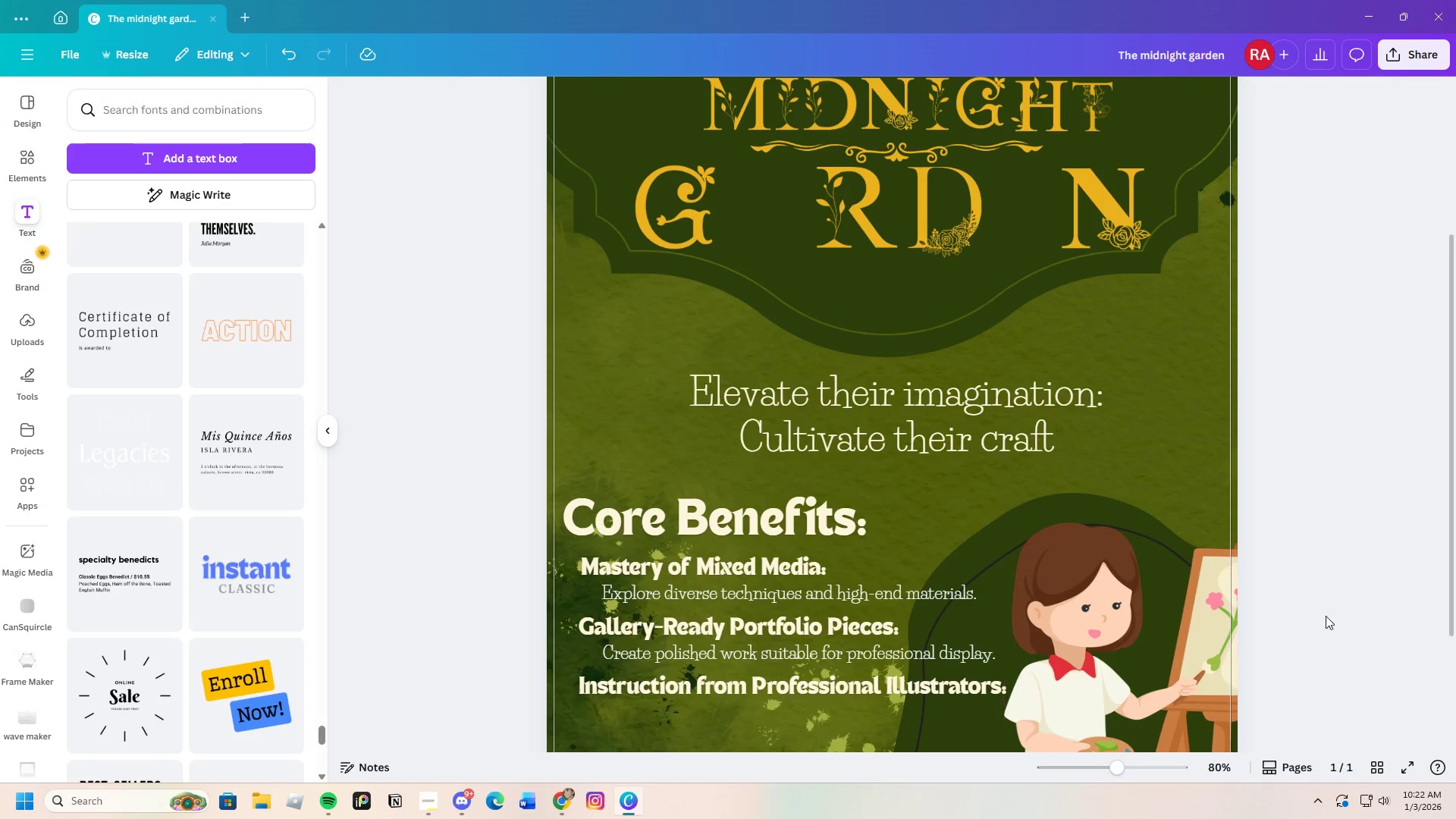 
left_click([1389, 595])
 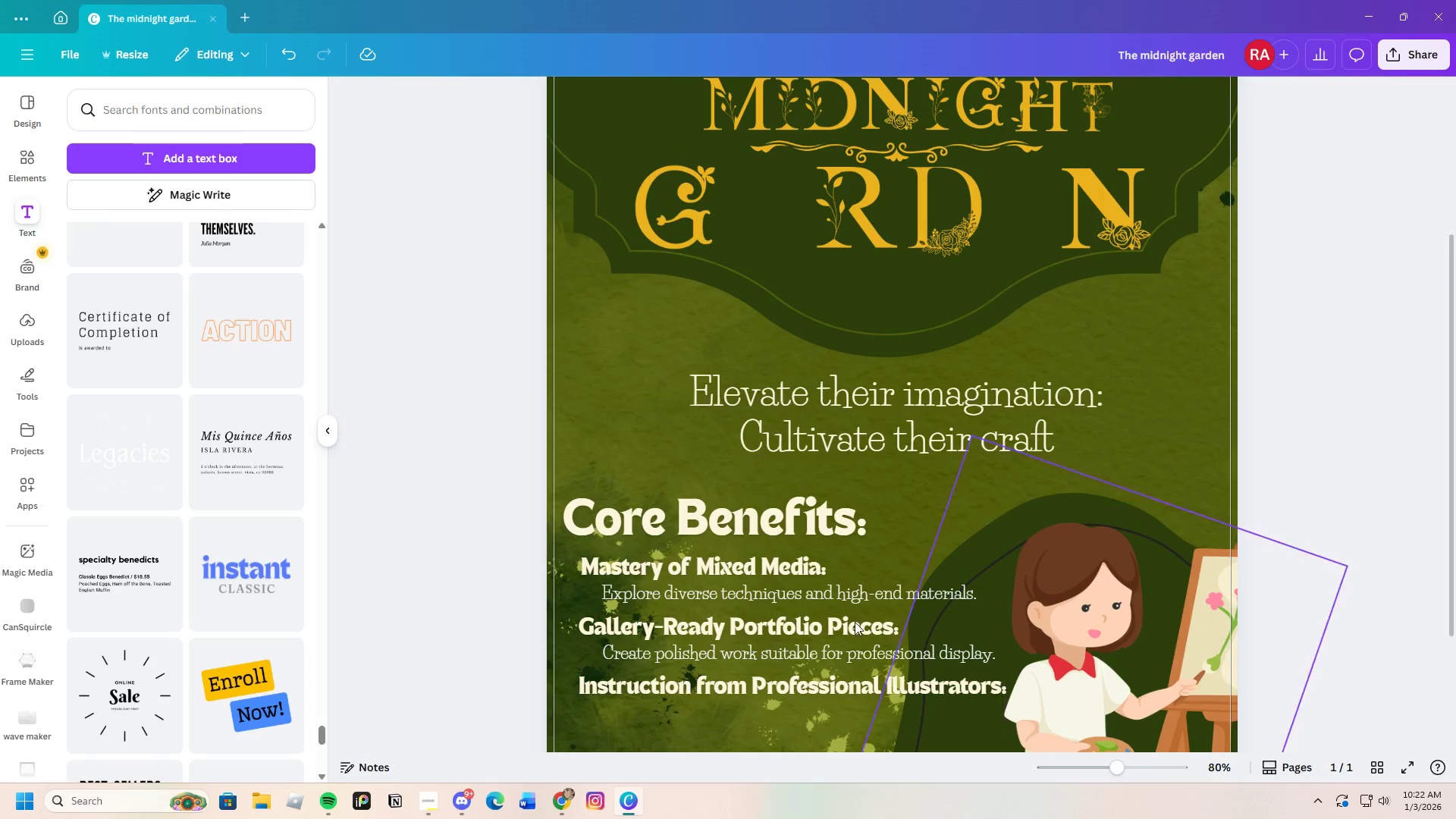 
scroll: coordinate [811, 600], scroll_direction: down, amount: 3.0
 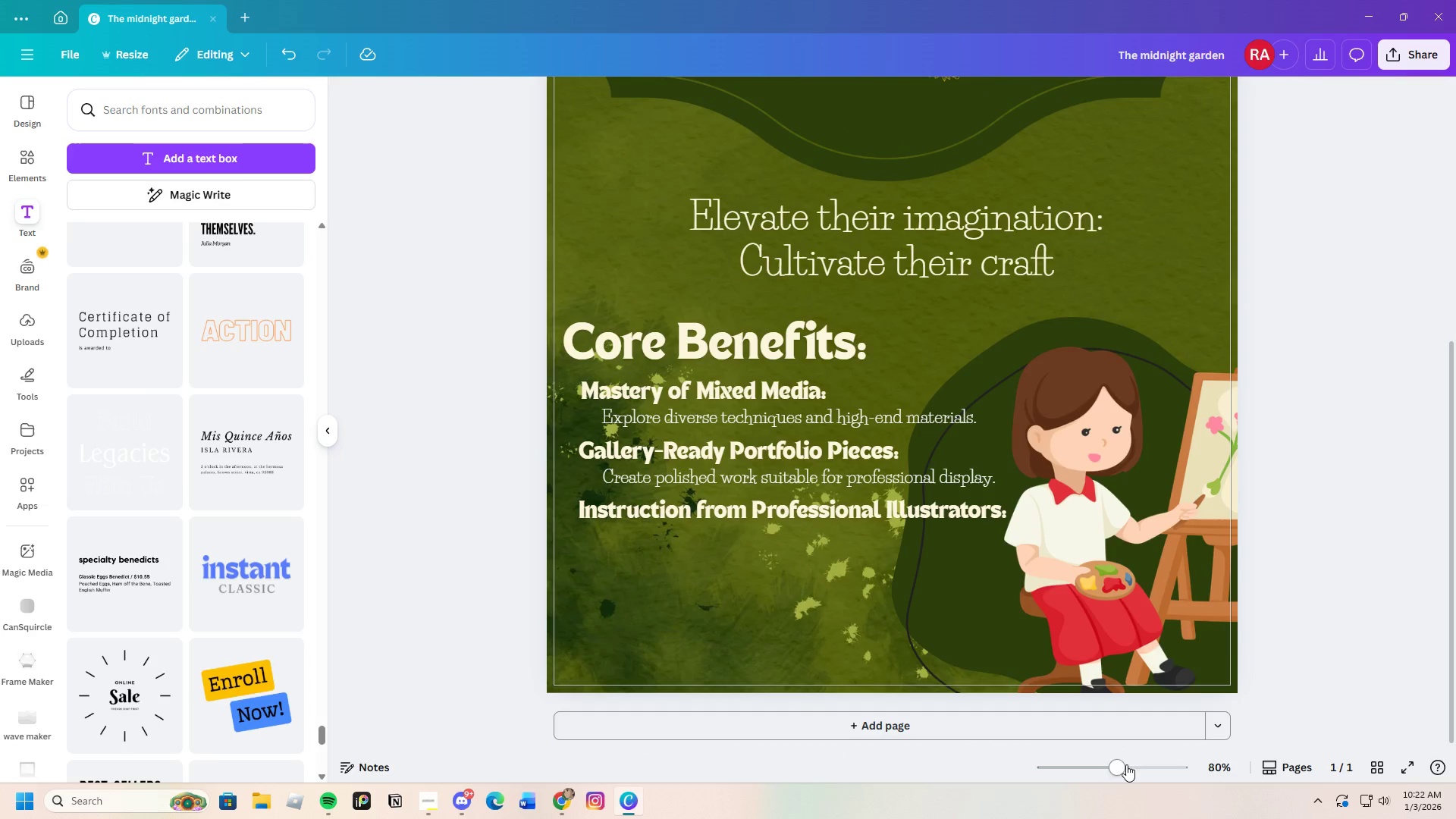 
left_click_drag(start_coordinate=[1118, 767], to_coordinate=[1098, 775])
 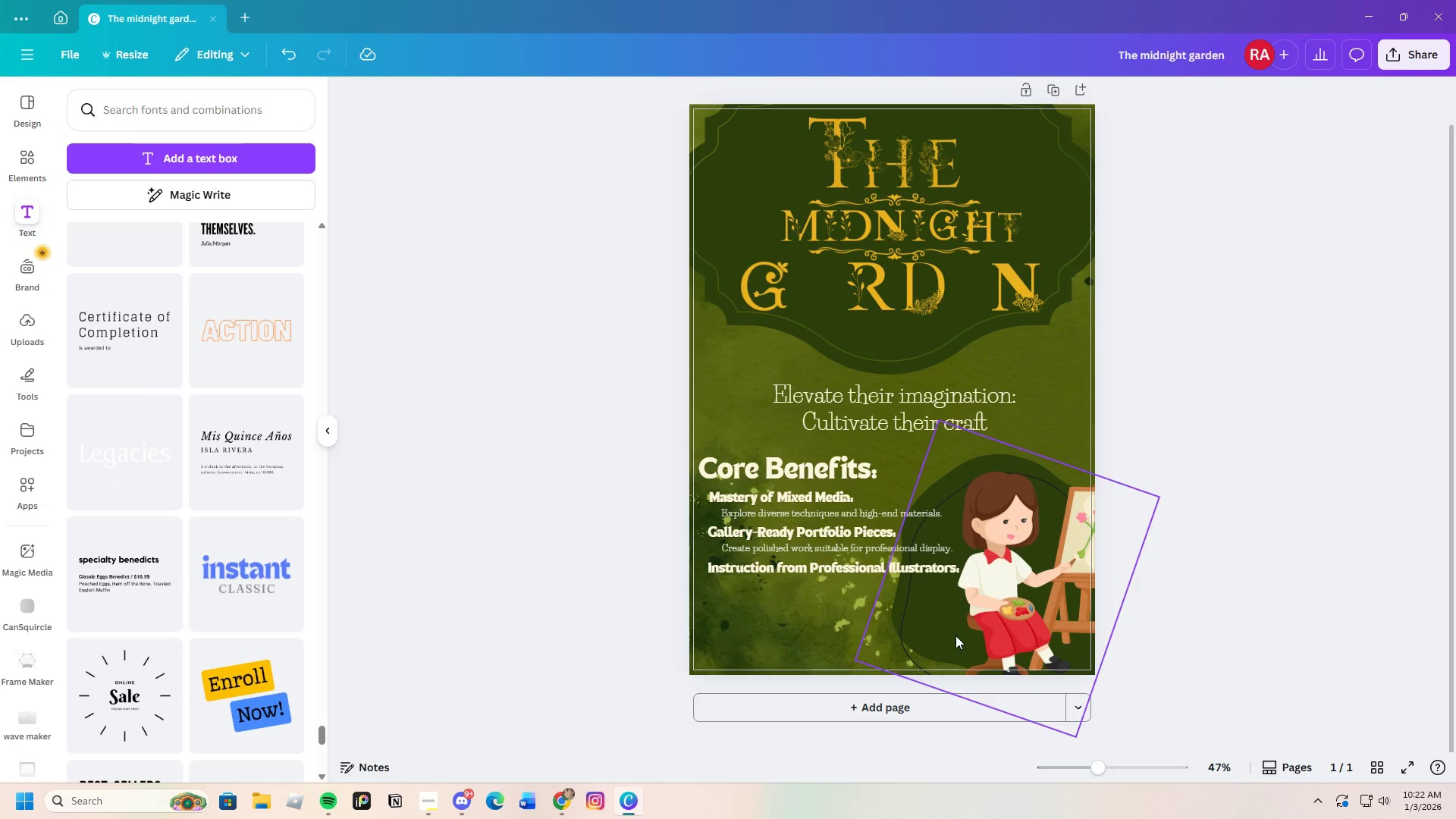 
wait(12.42)
 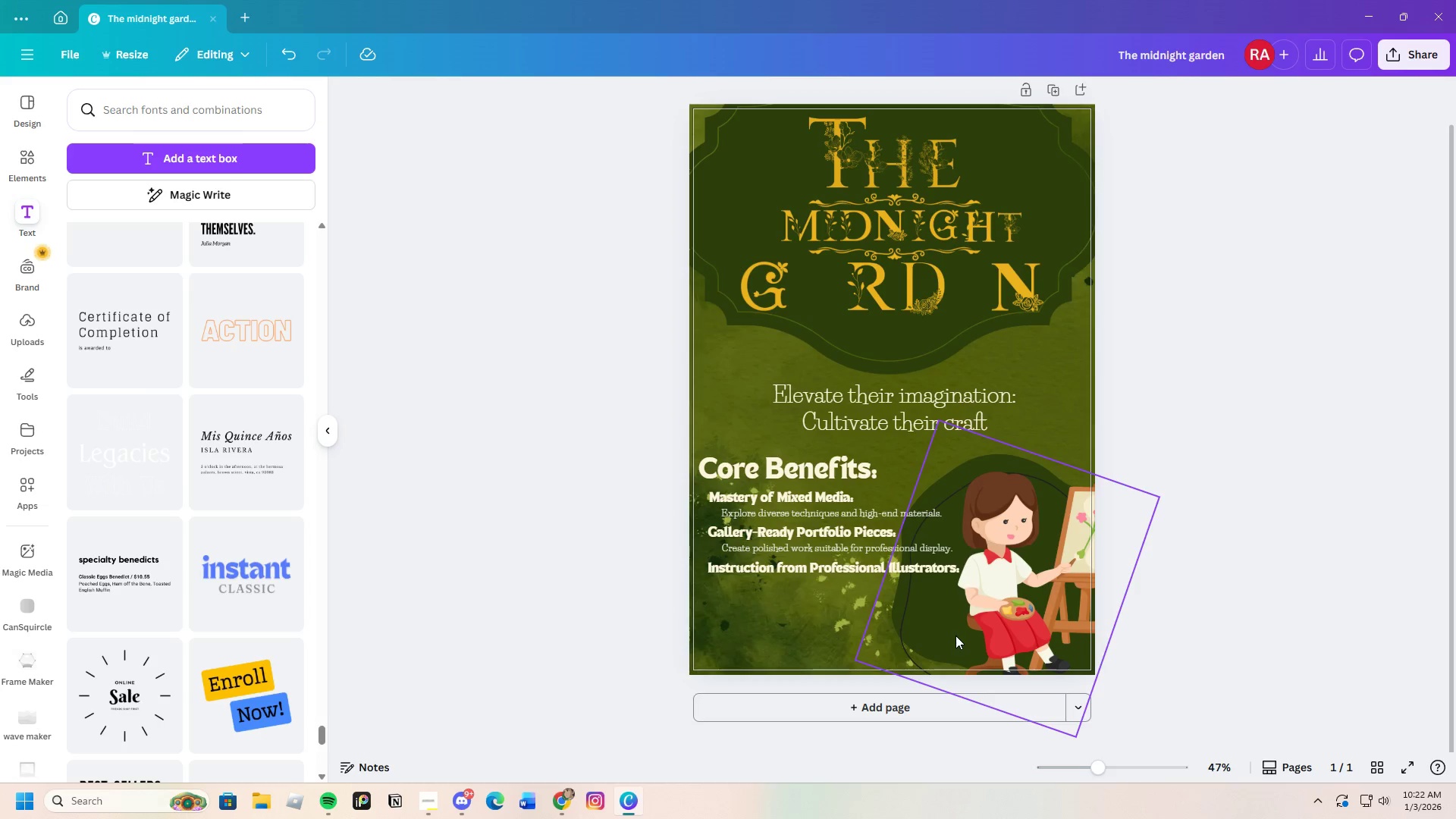 
left_click_drag(start_coordinate=[1097, 767], to_coordinate=[1118, 773])
 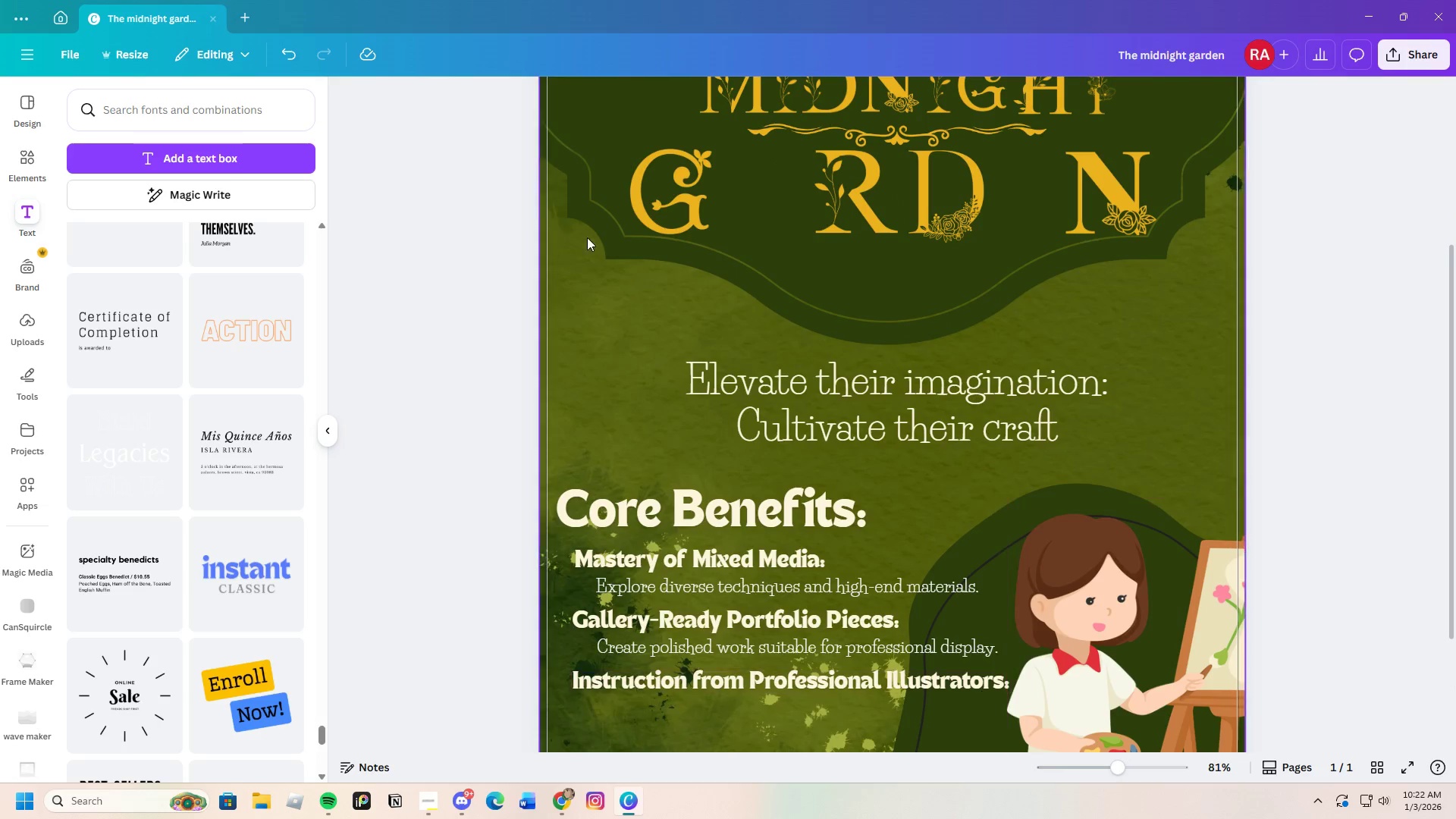 
scroll: coordinate [529, 205], scroll_direction: down, amount: 3.0
 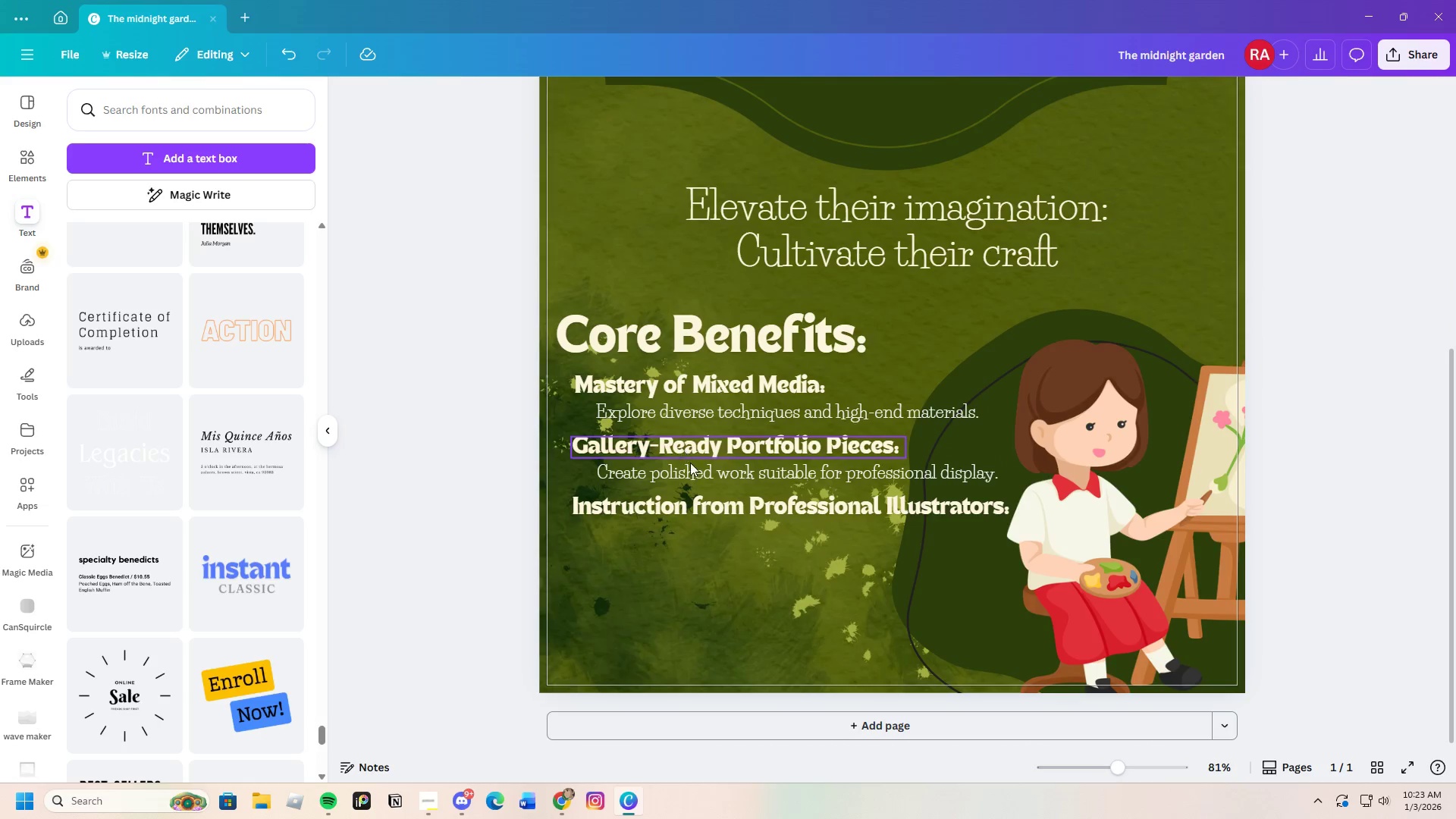 
left_click([692, 468])
 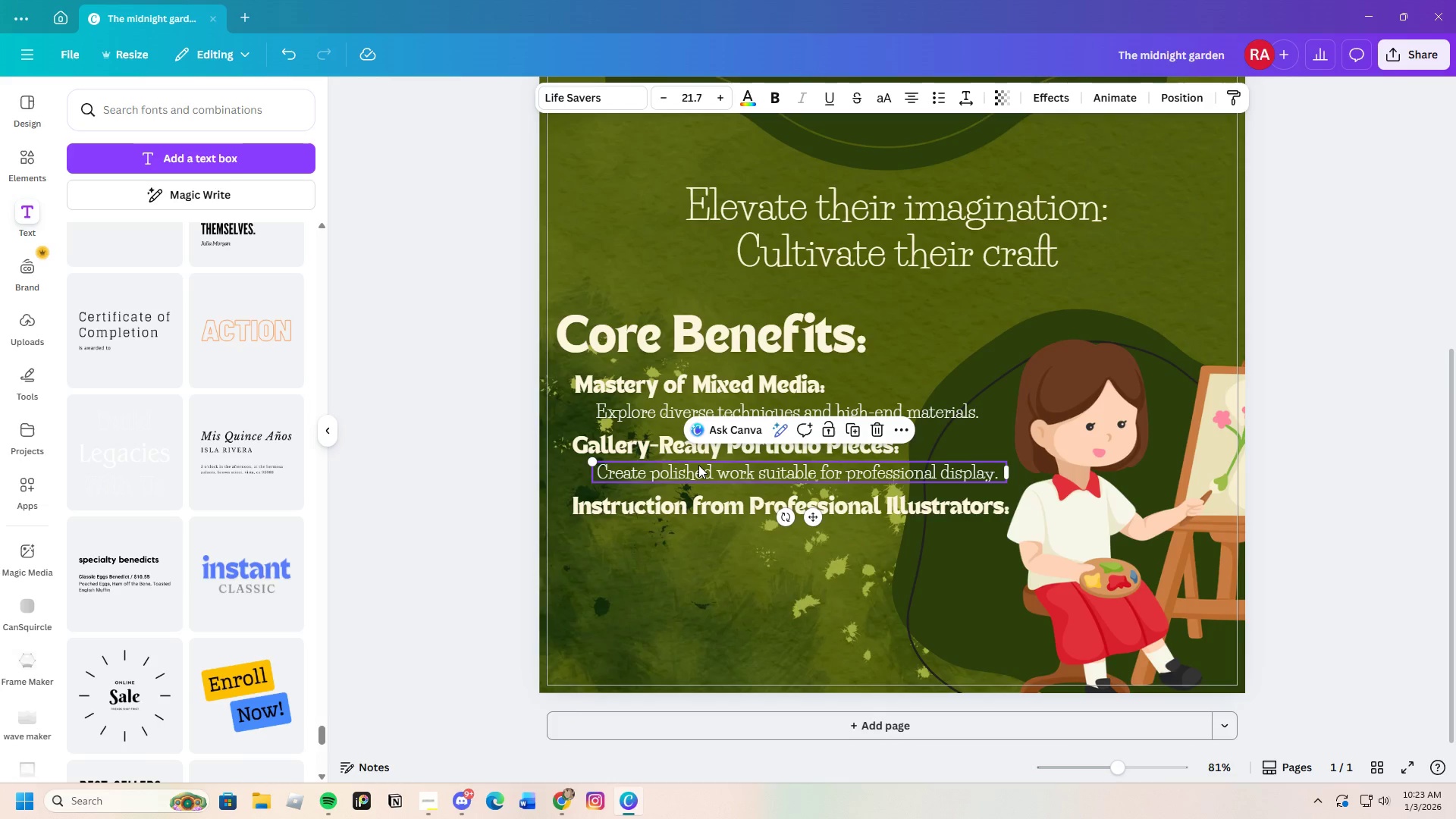 
key(Control+C)
 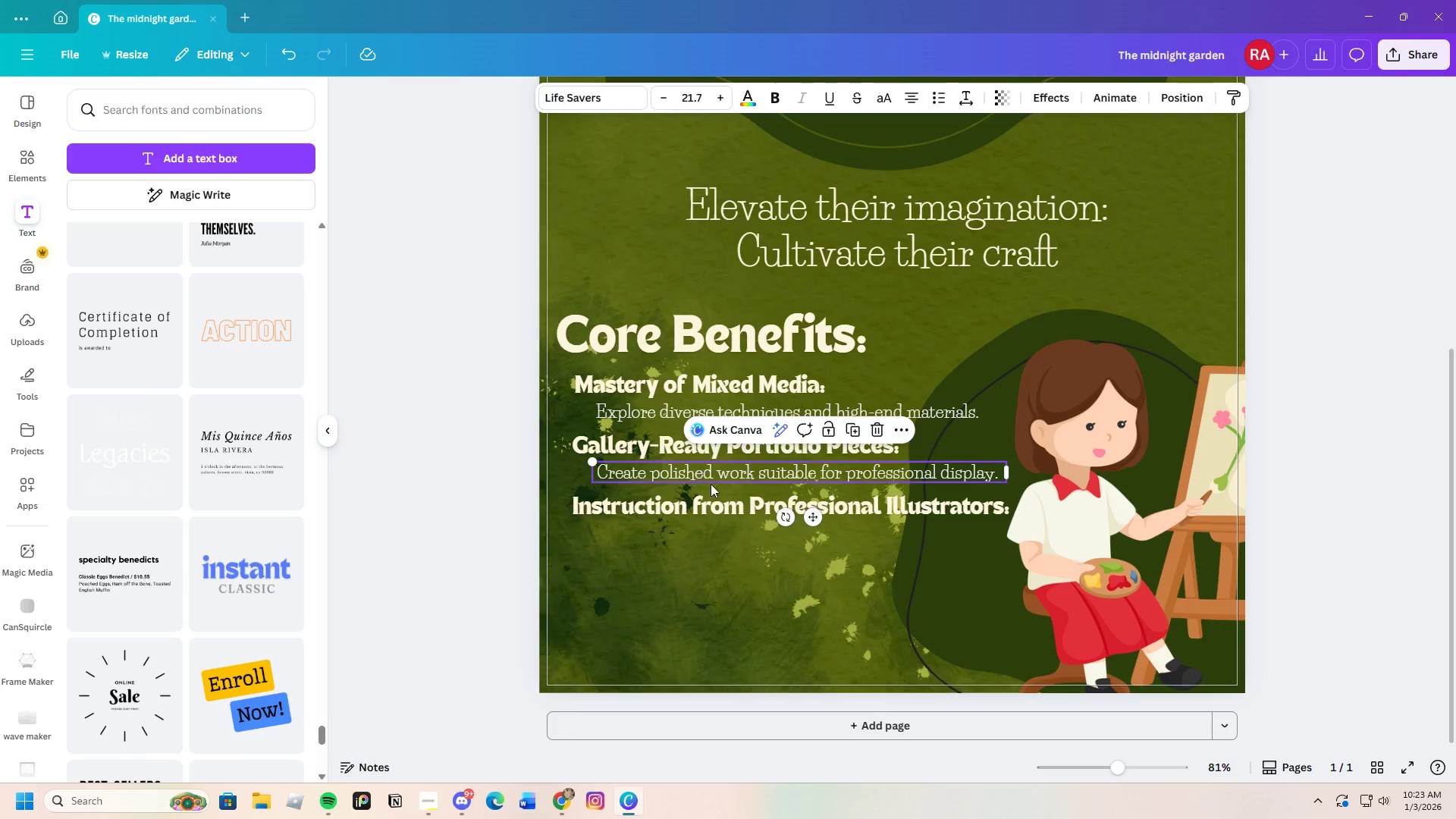 
key(Control+V)
 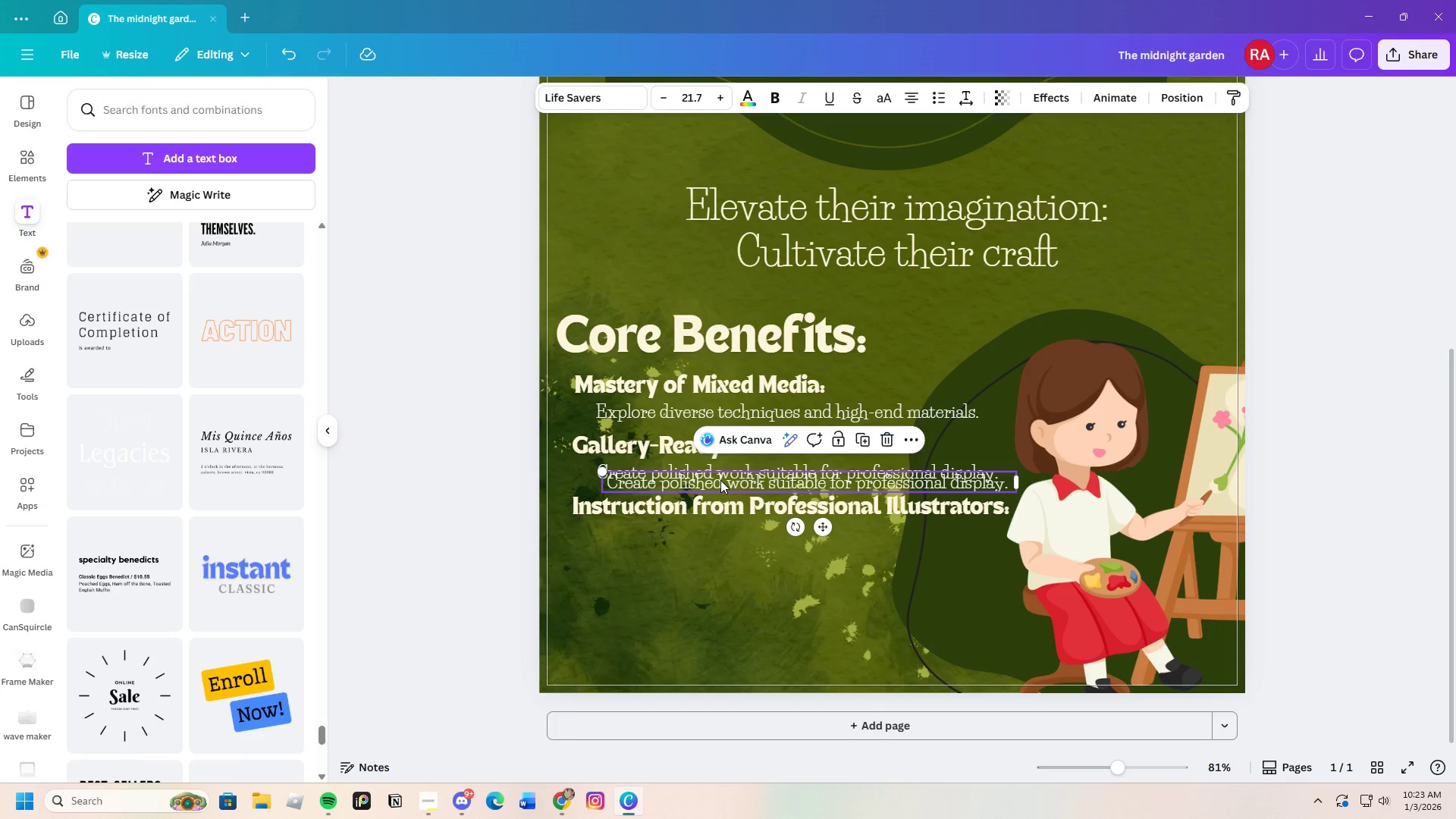 
left_click_drag(start_coordinate=[720, 480], to_coordinate=[711, 533])
 